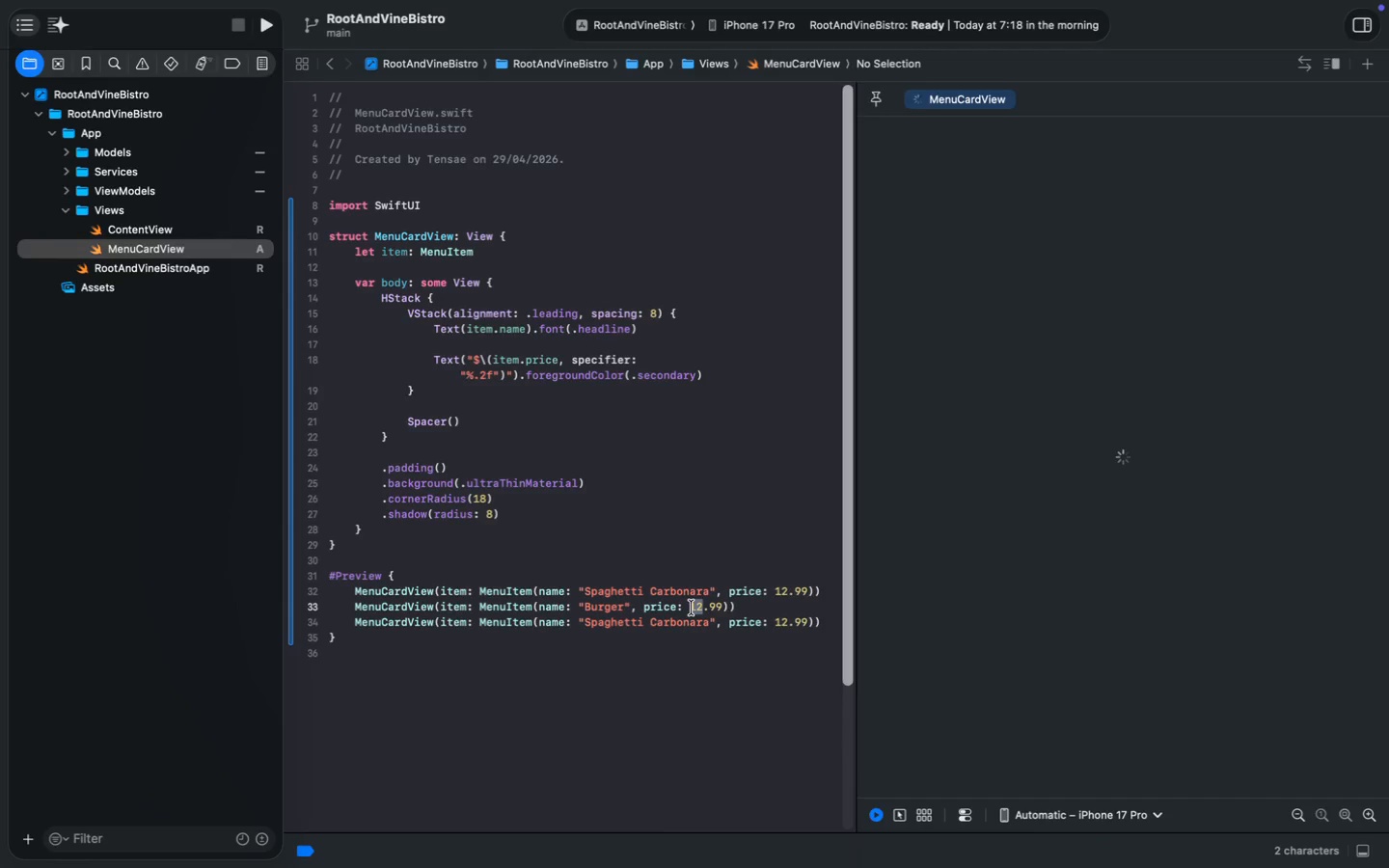 
key(6)
 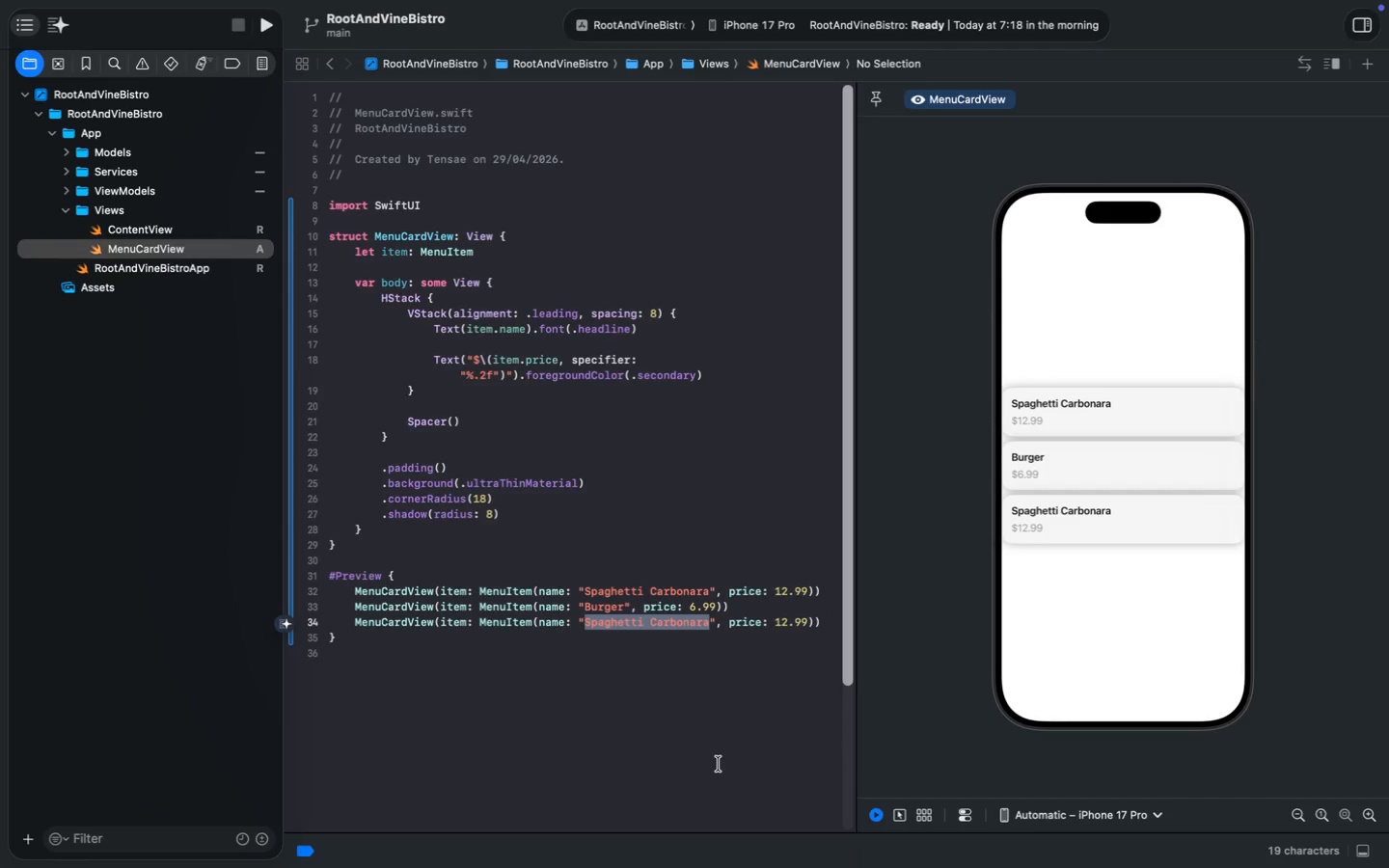 
left_click_drag(start_coordinate=[587, 621], to_coordinate=[708, 619])
 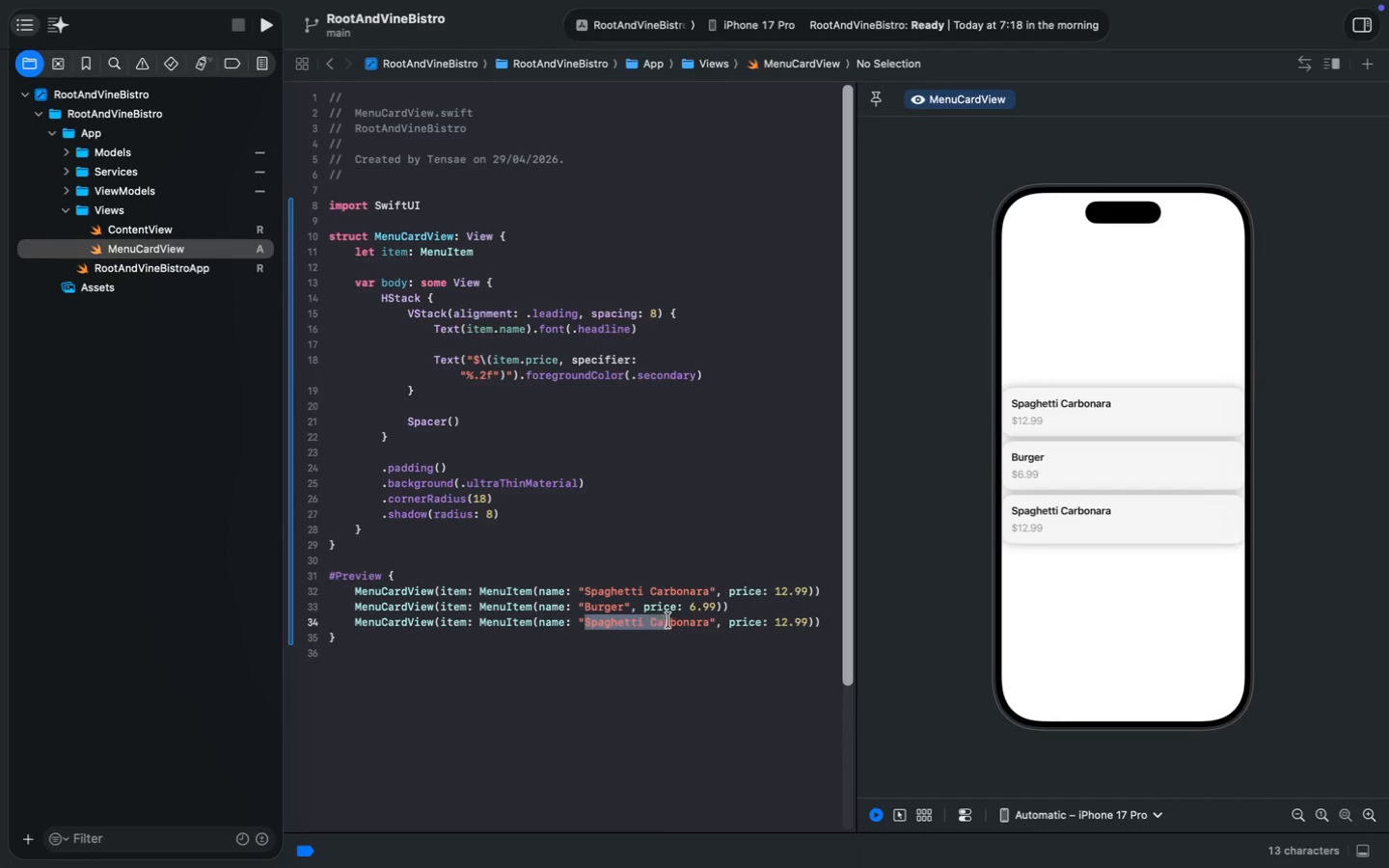 
wait(9.73)
 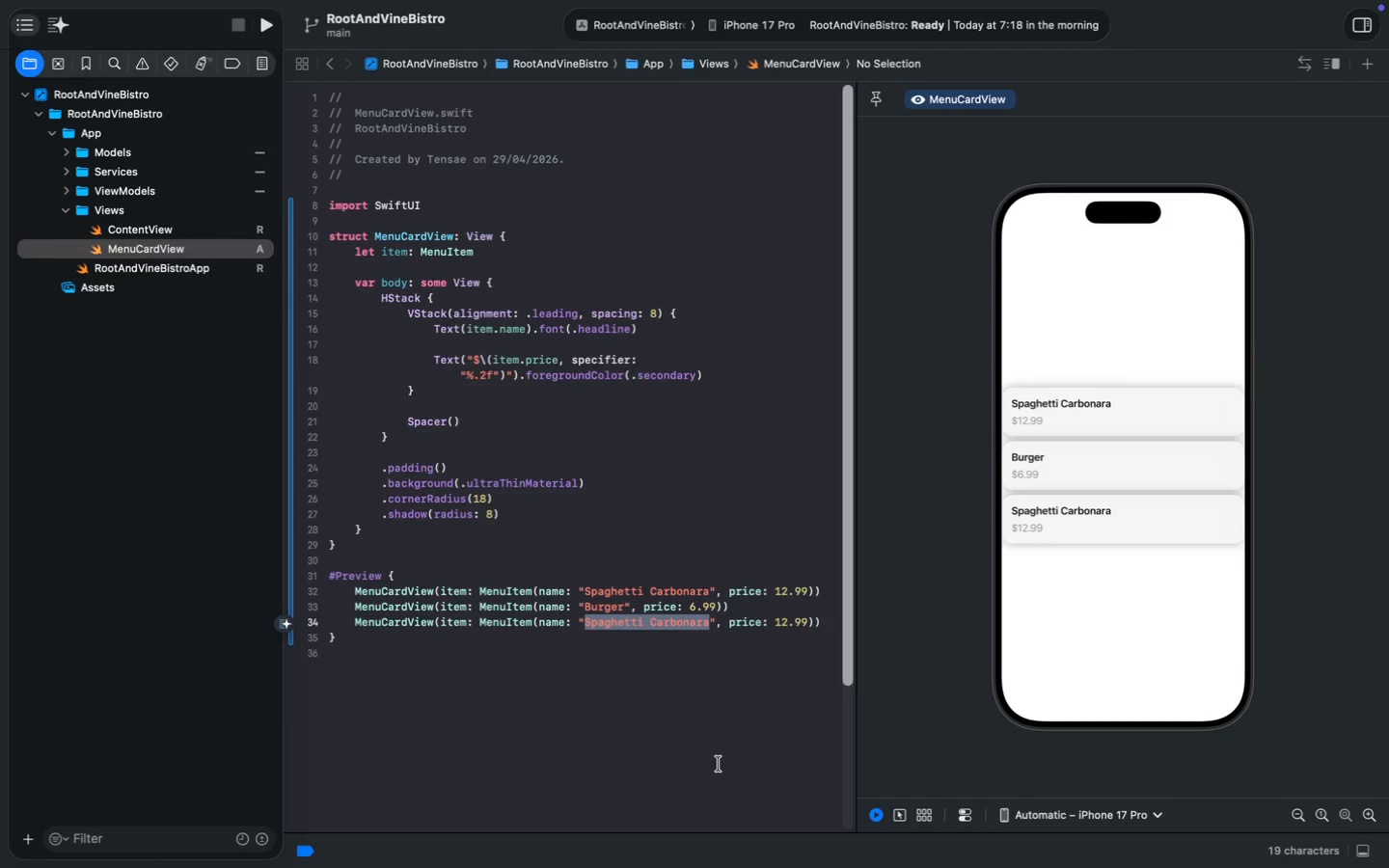 
type(Pizz)
 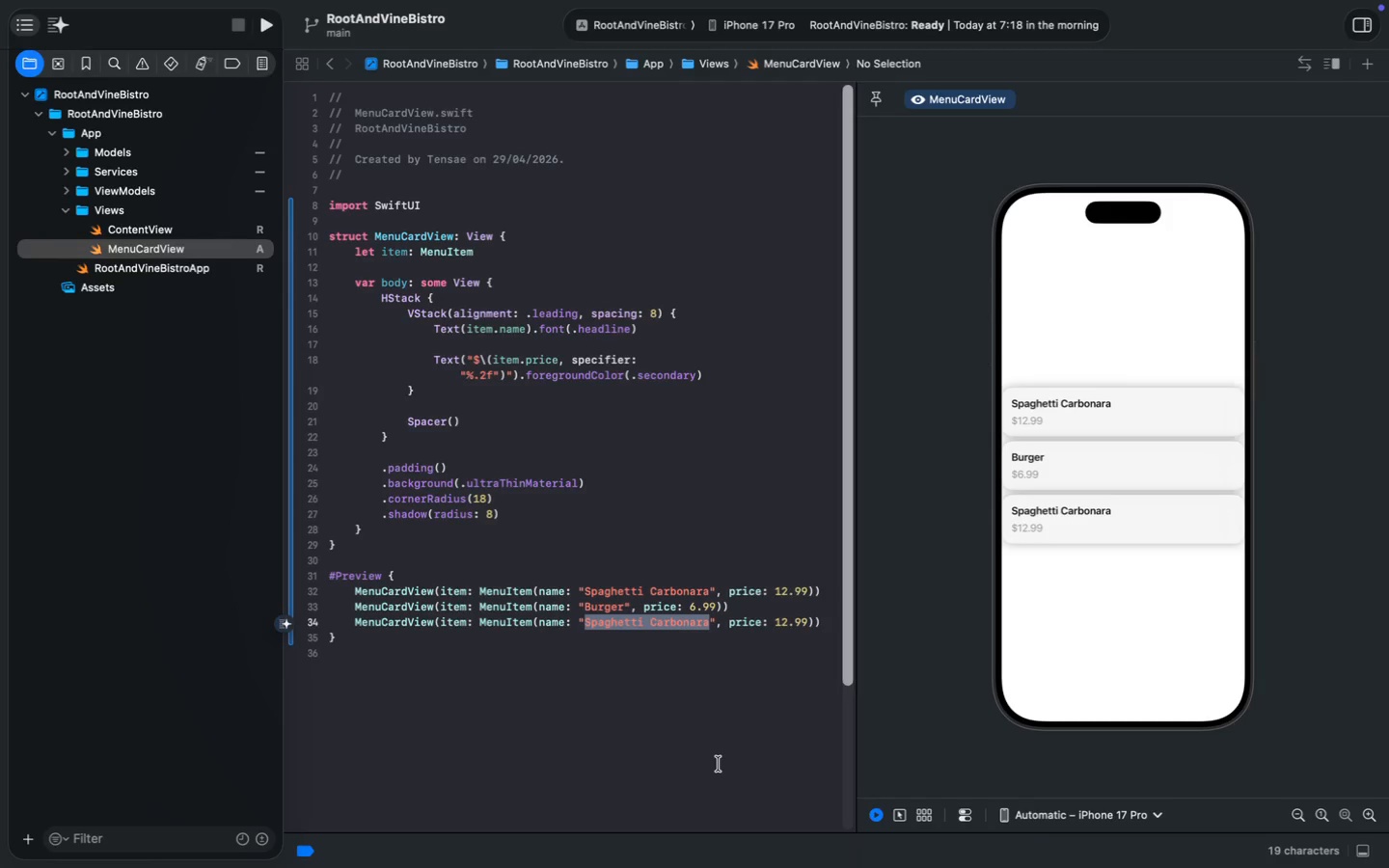 
key(ArrowLeft)
 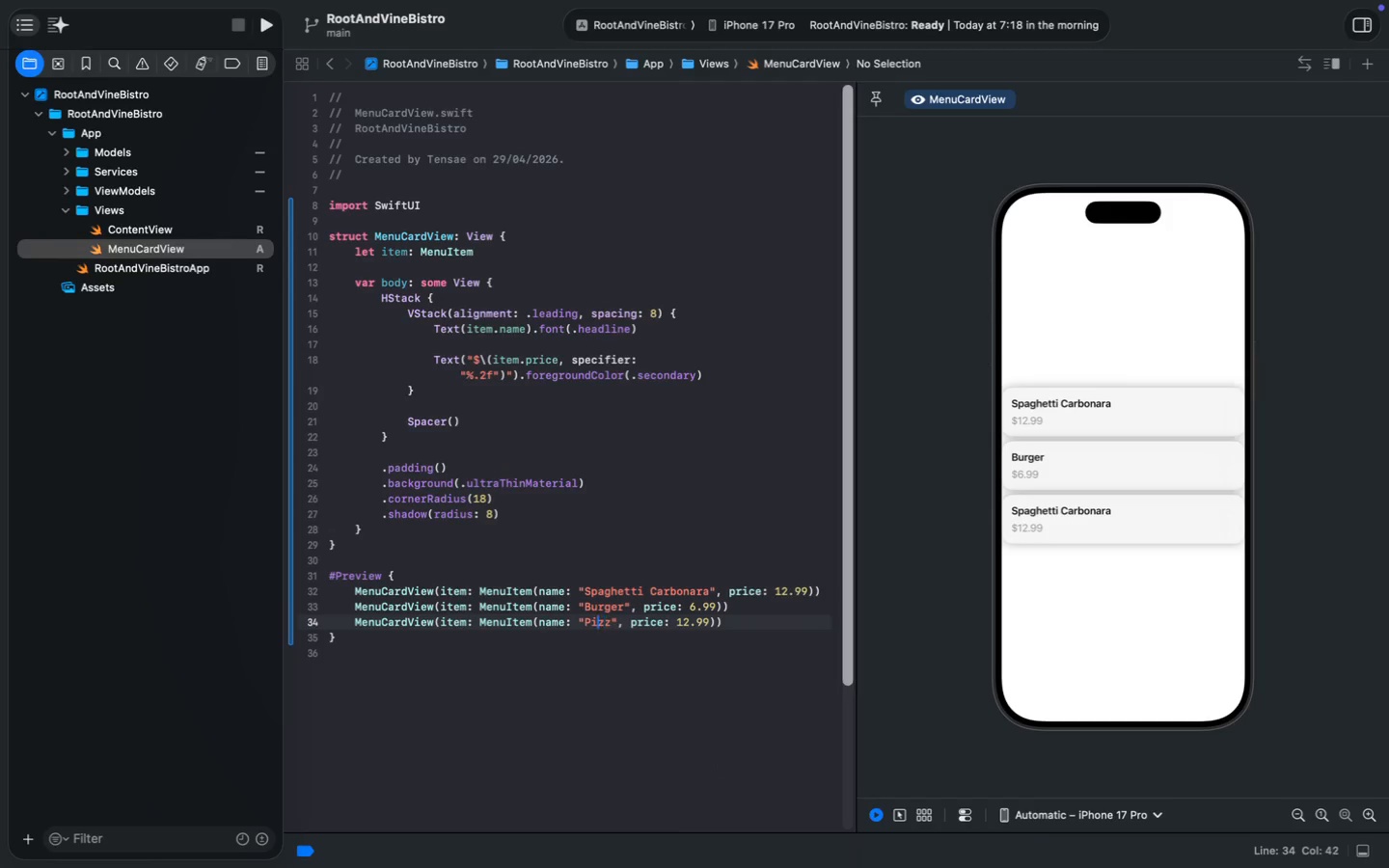 
key(ArrowLeft)
 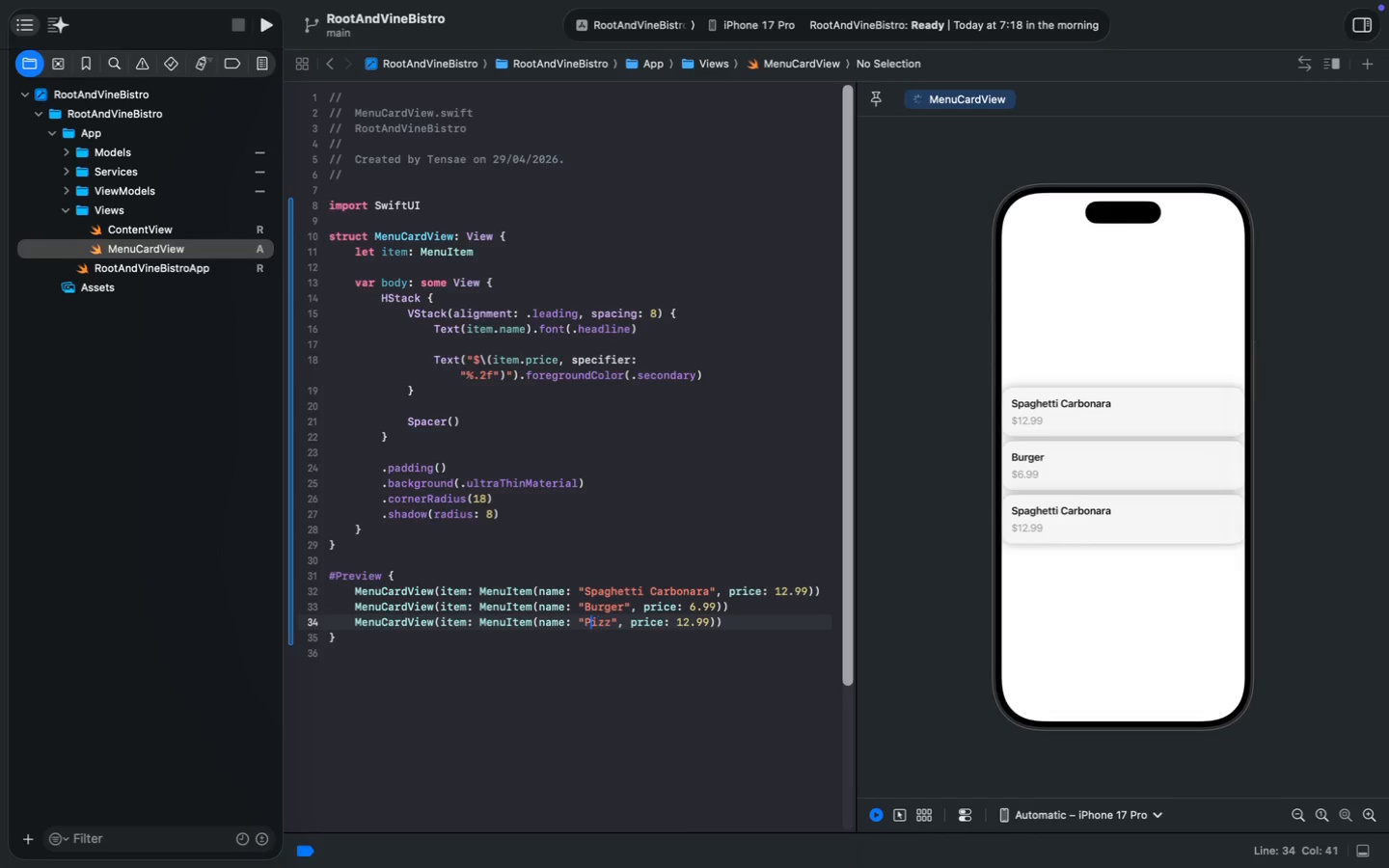 
key(ArrowLeft)
 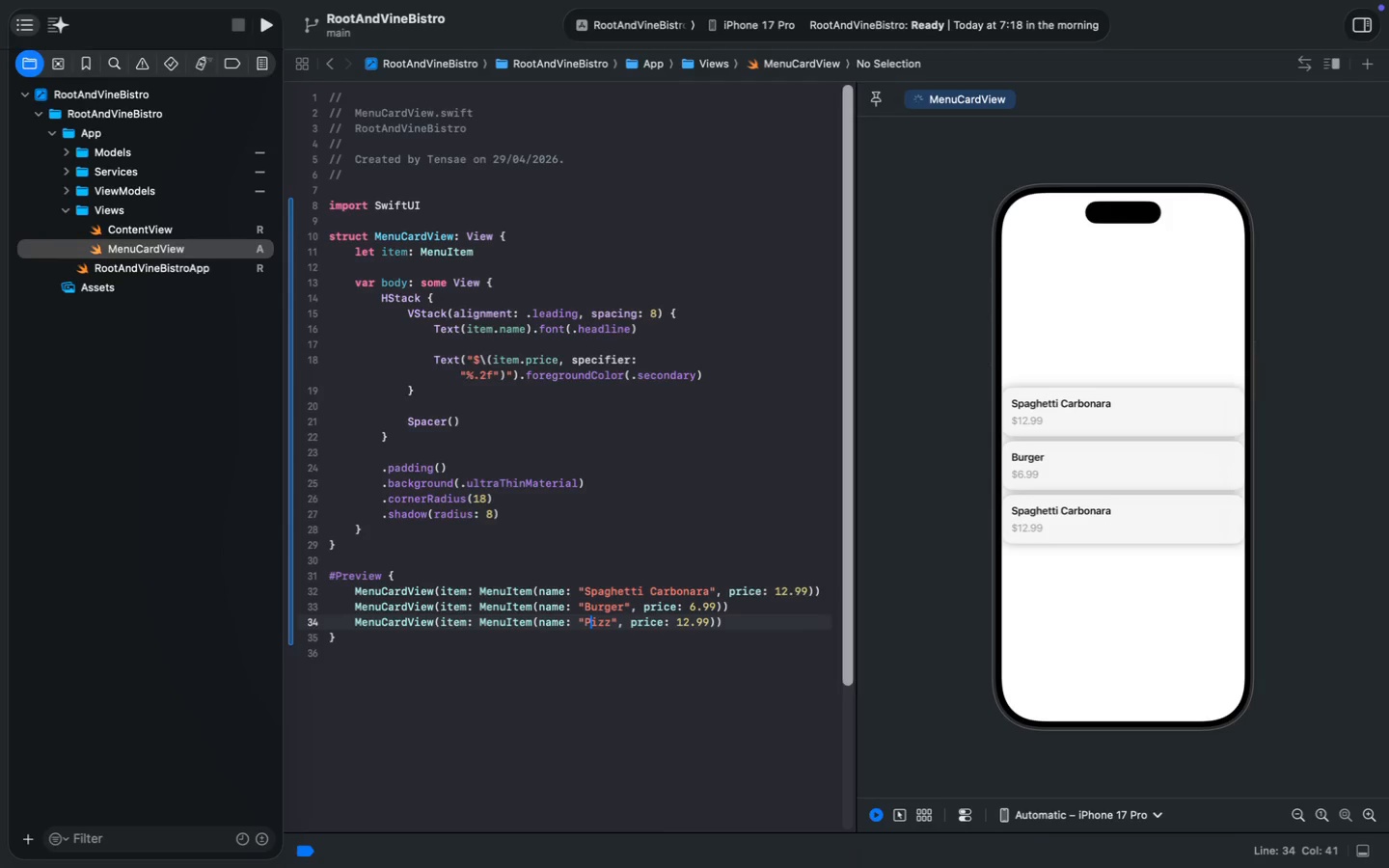 
key(ArrowLeft)
 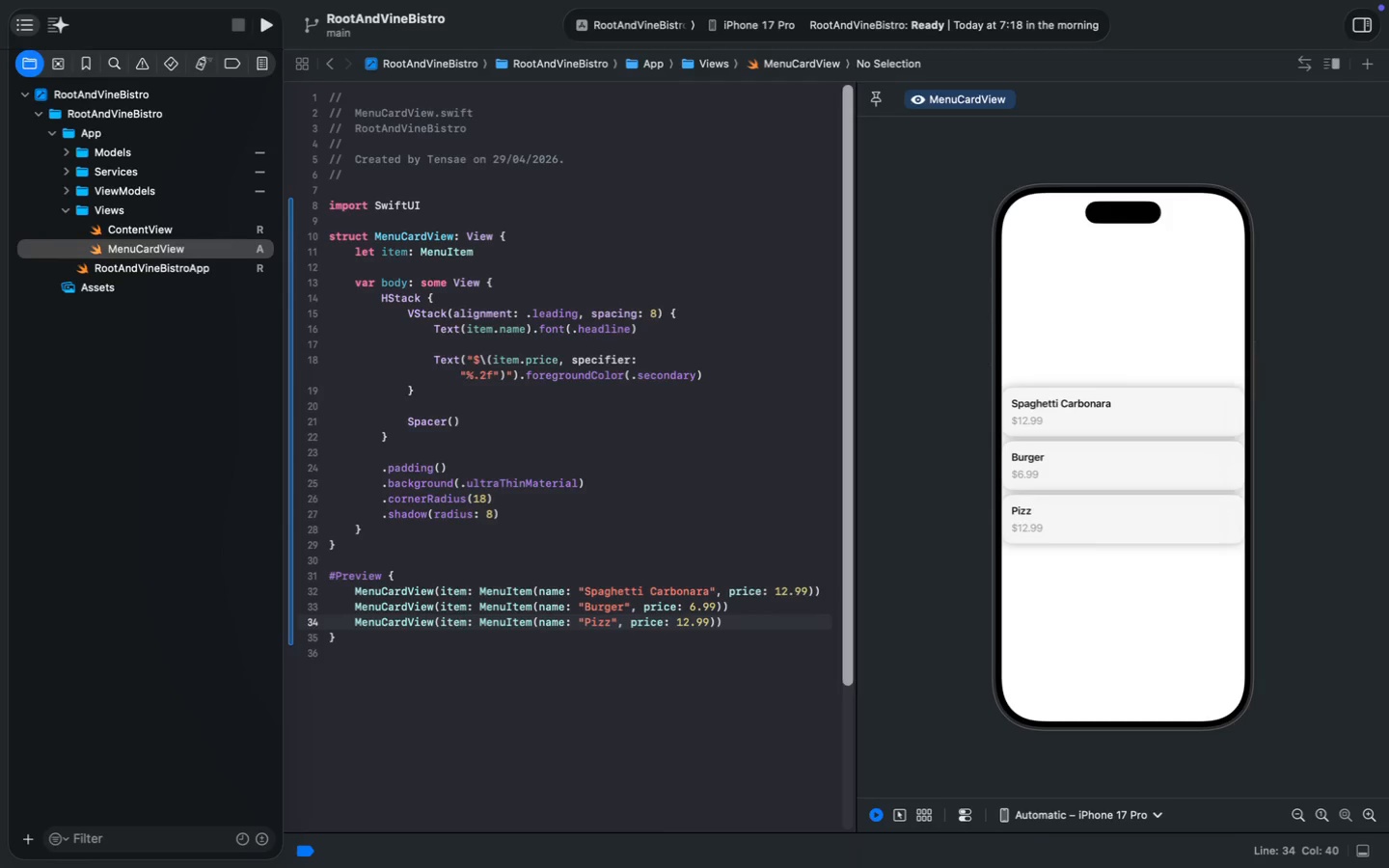 
type(Chickedn)
key(Backspace)
key(Backspace)
type(n )
 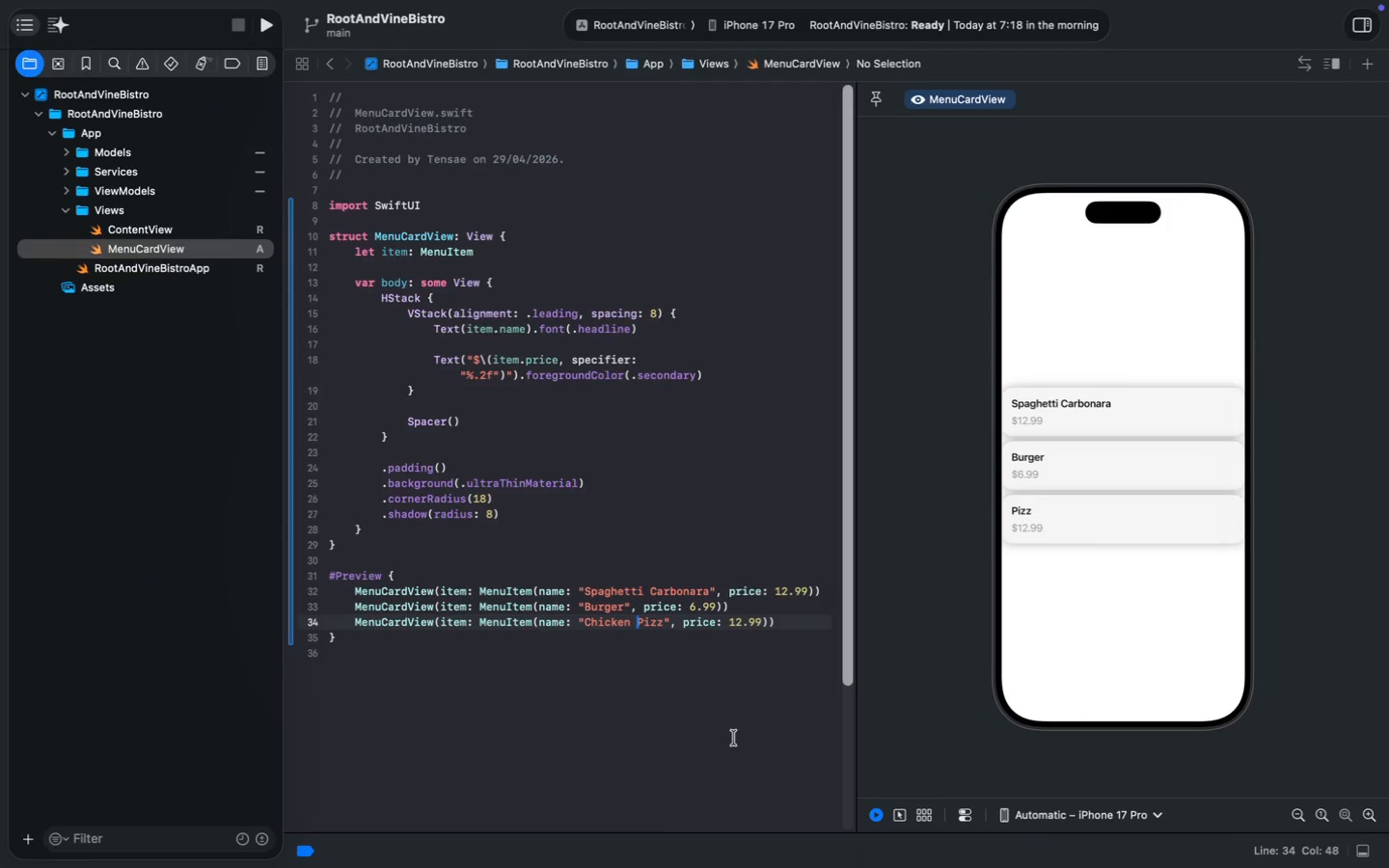 
key(A)
 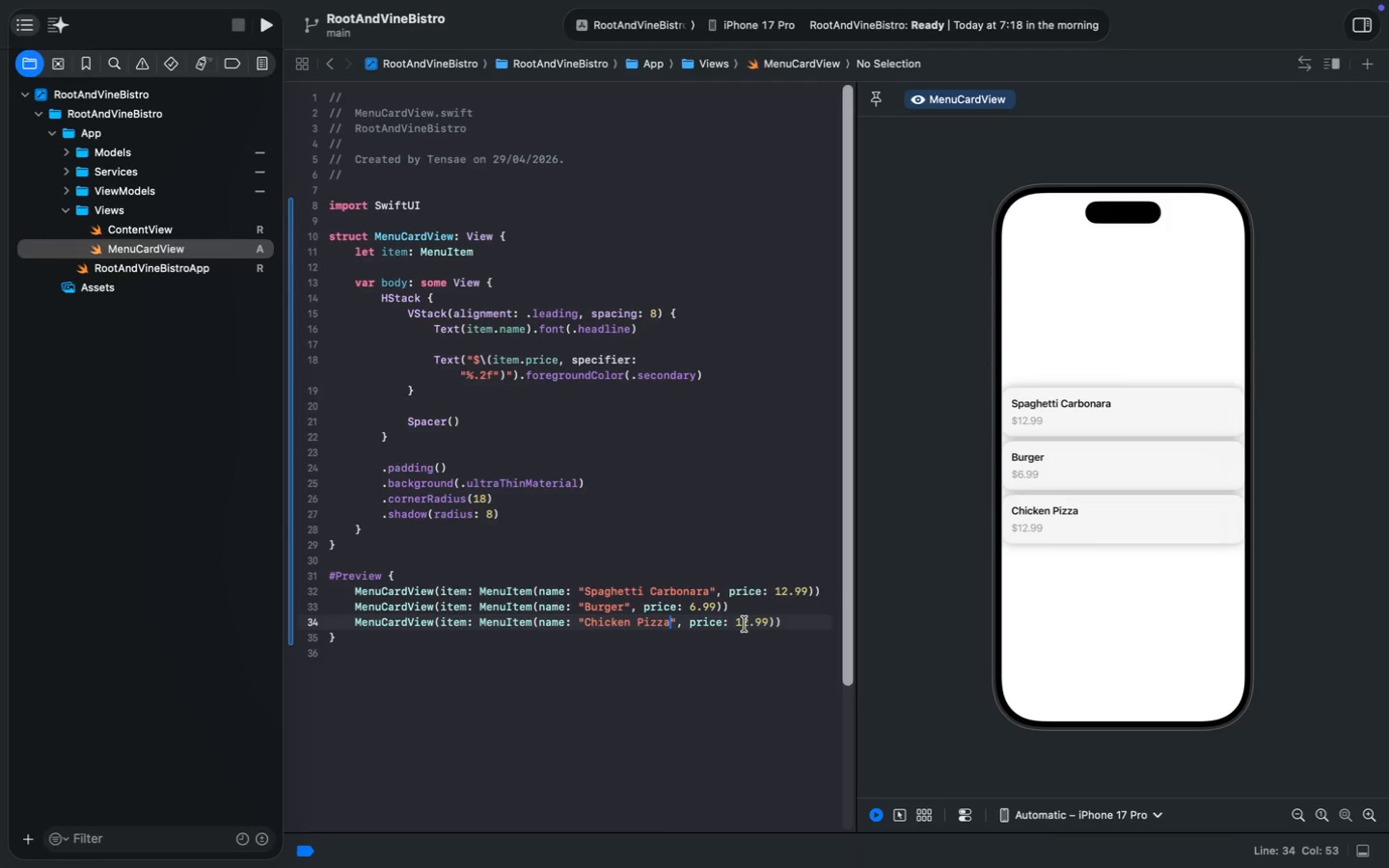 
left_click([747, 622])
 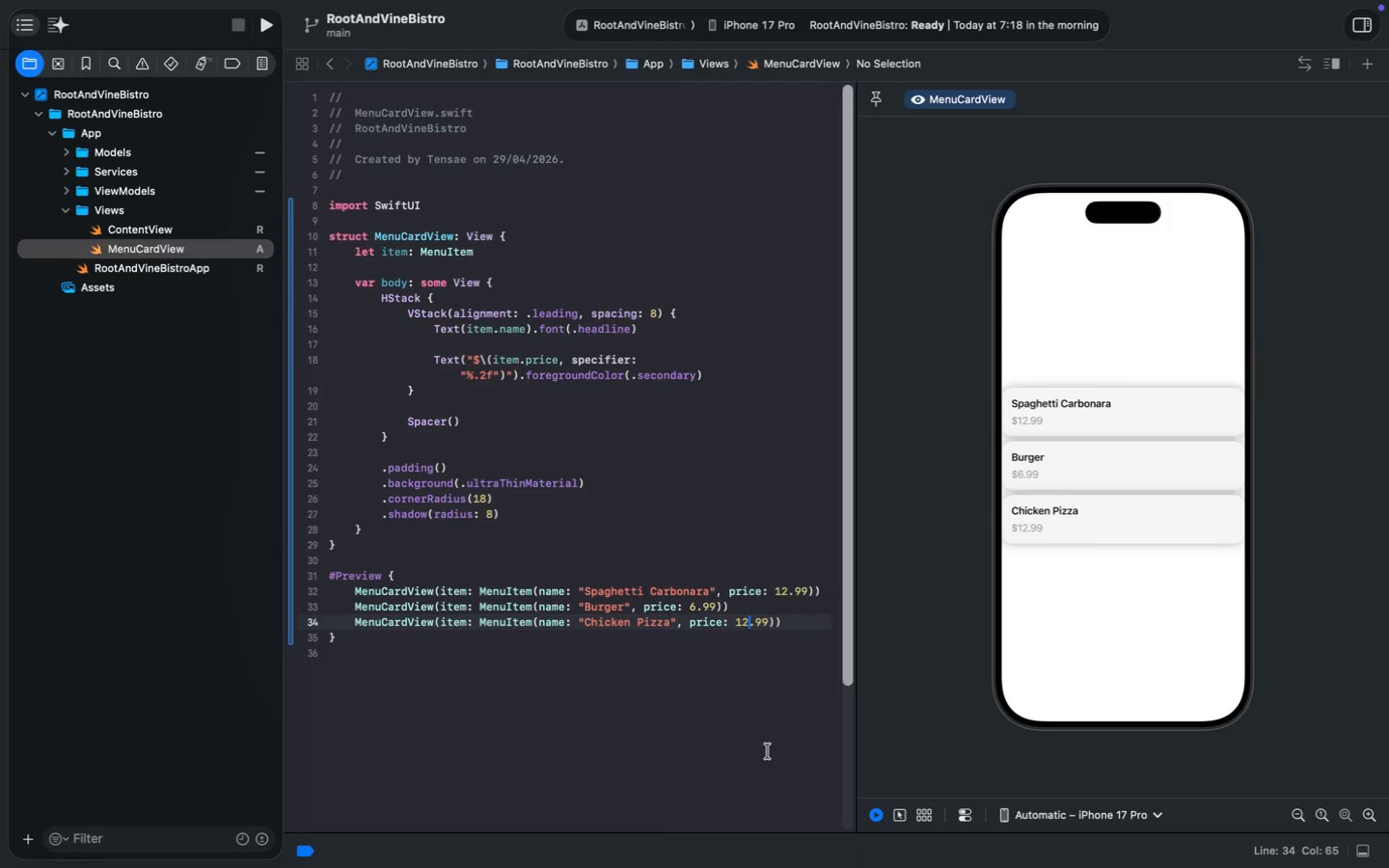 
key(Backspace)
 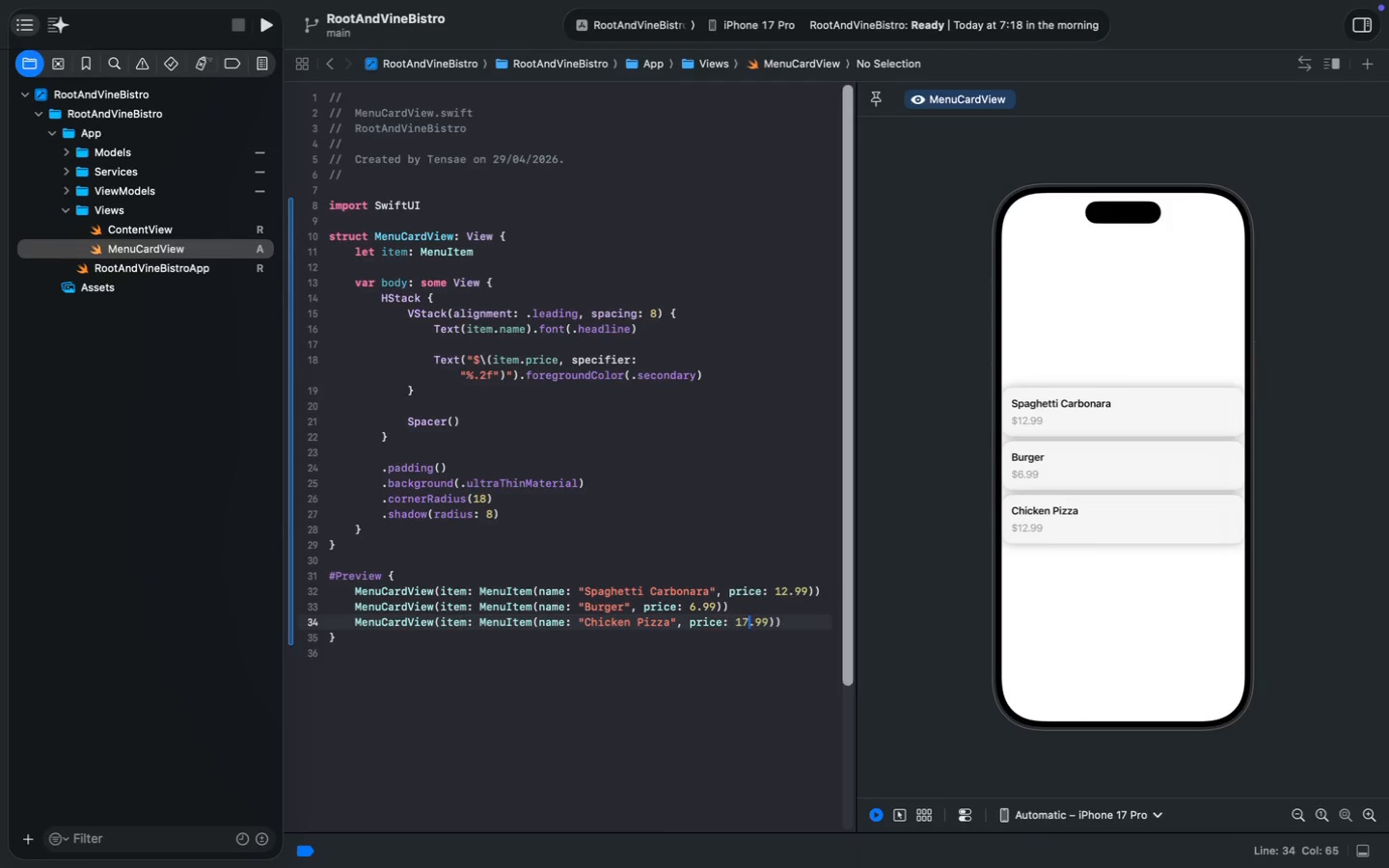 
key(7)
 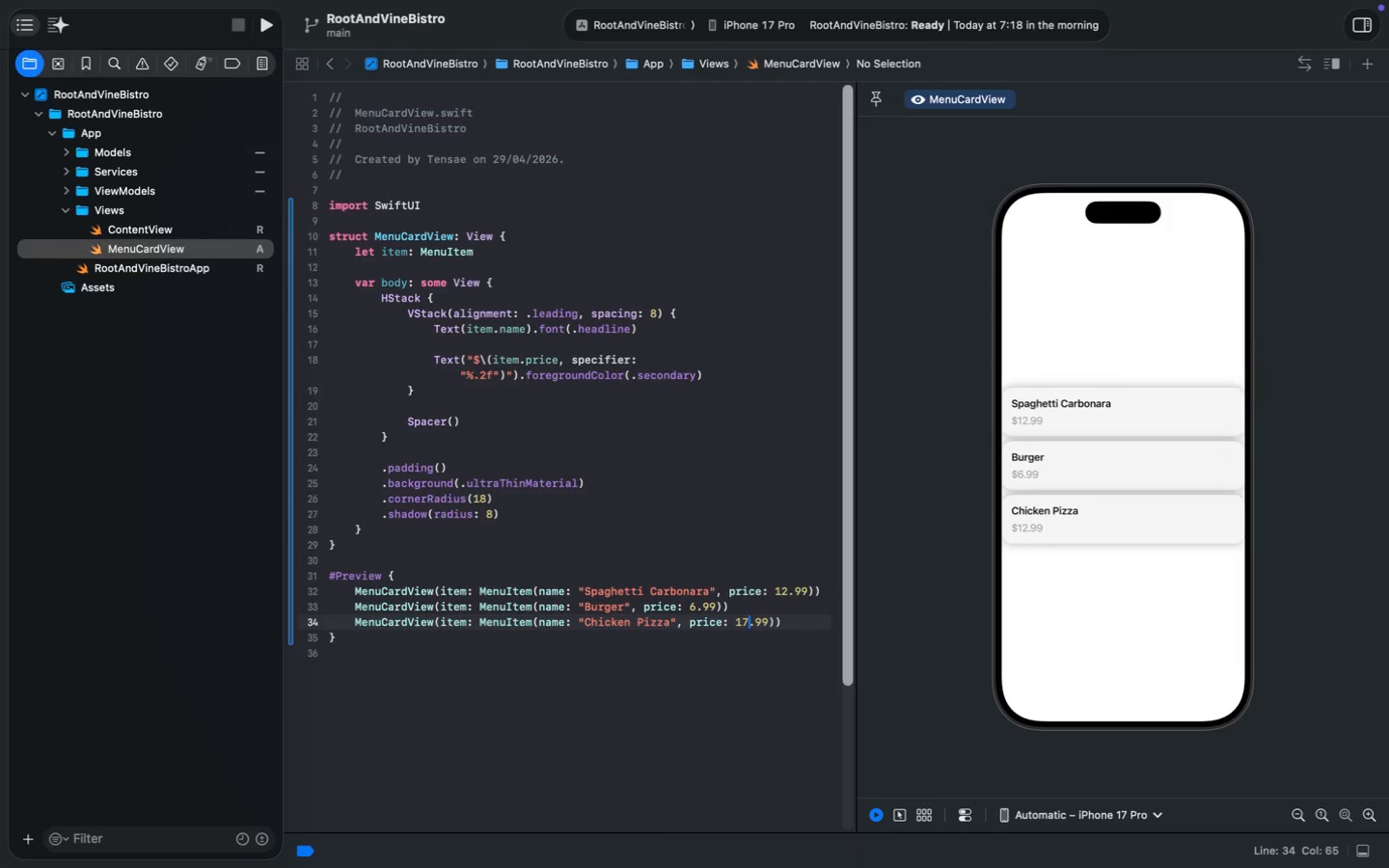 
key(ArrowRight)
 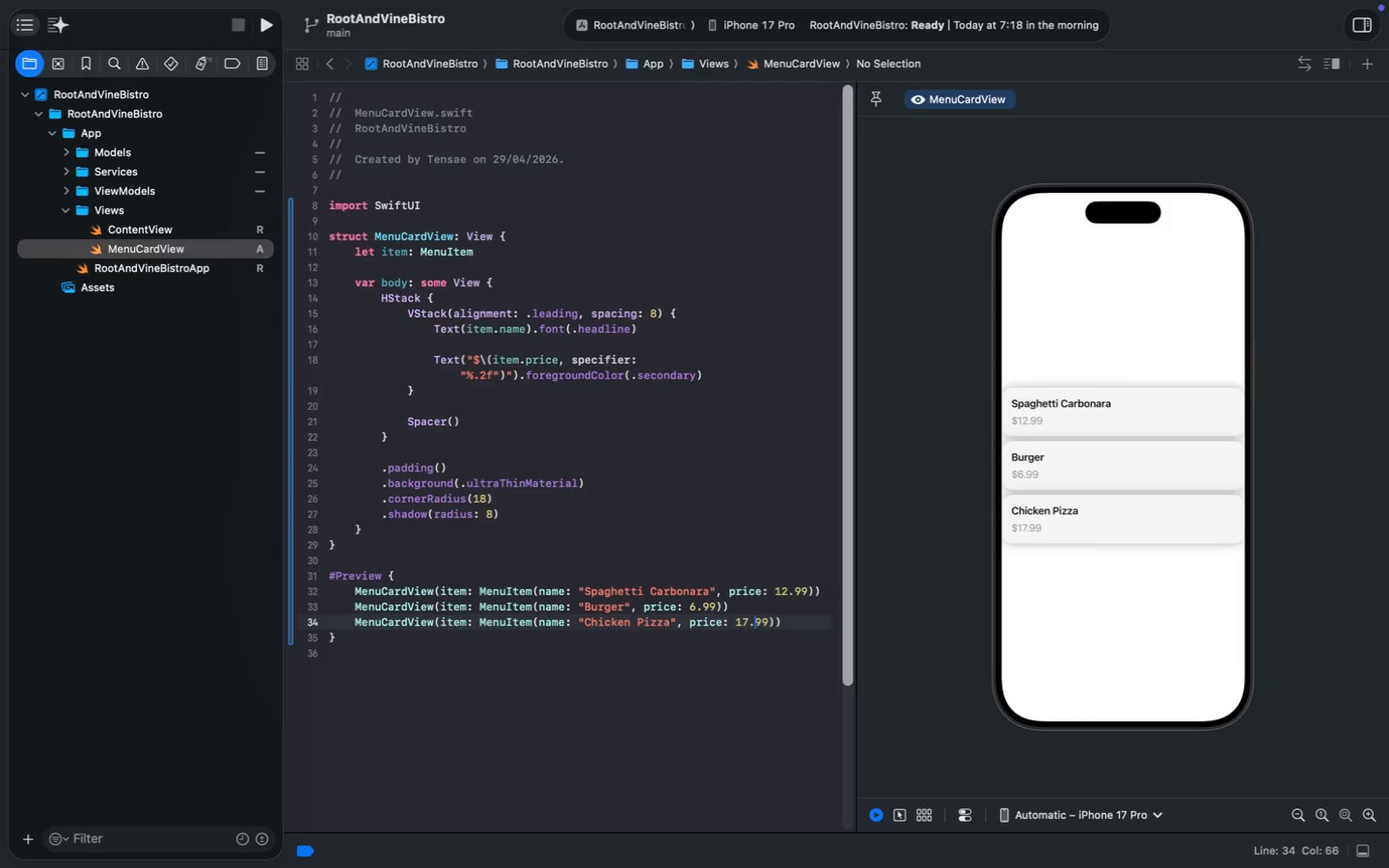 
key(Meta+S)
 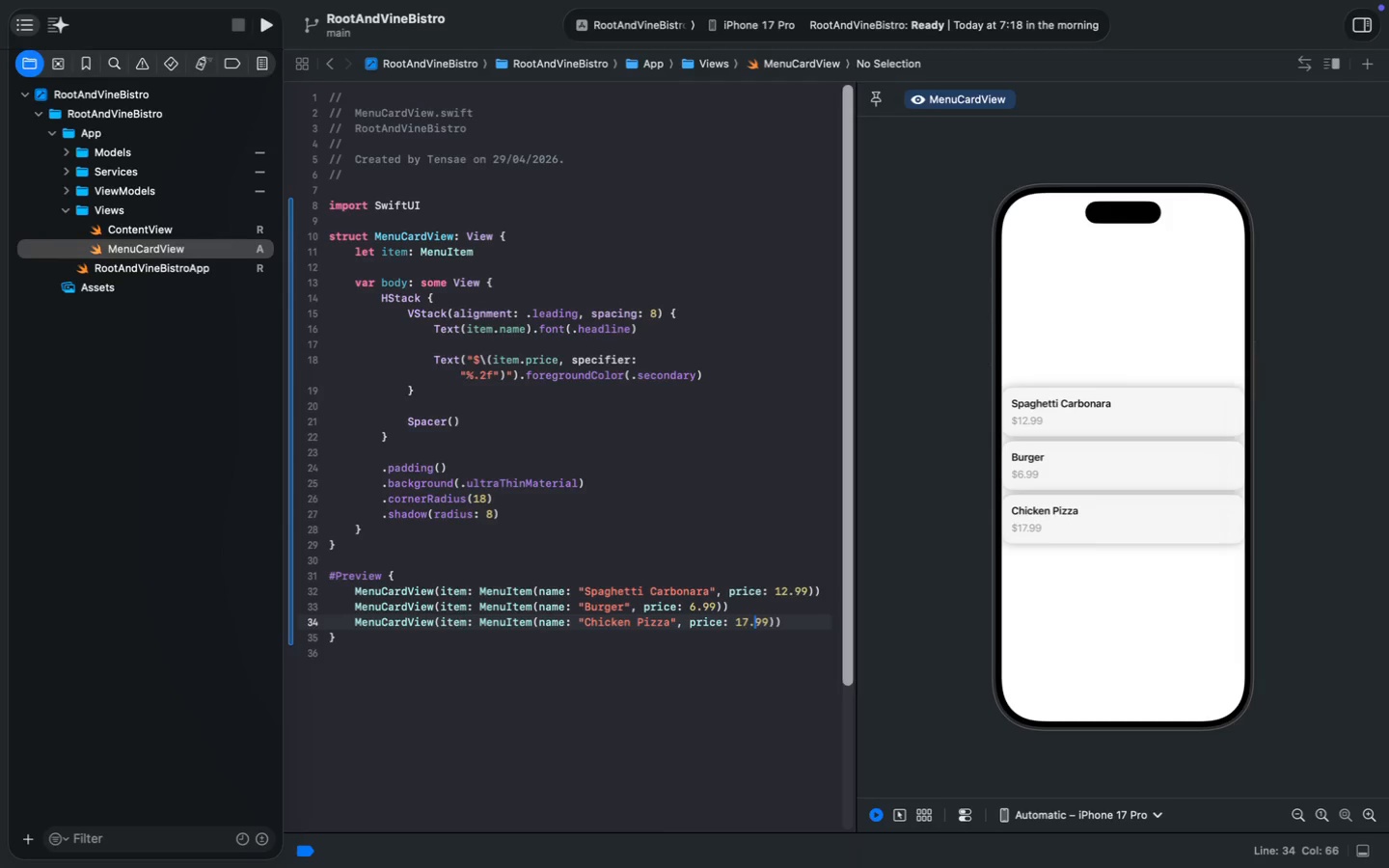 
key(Meta+S)
 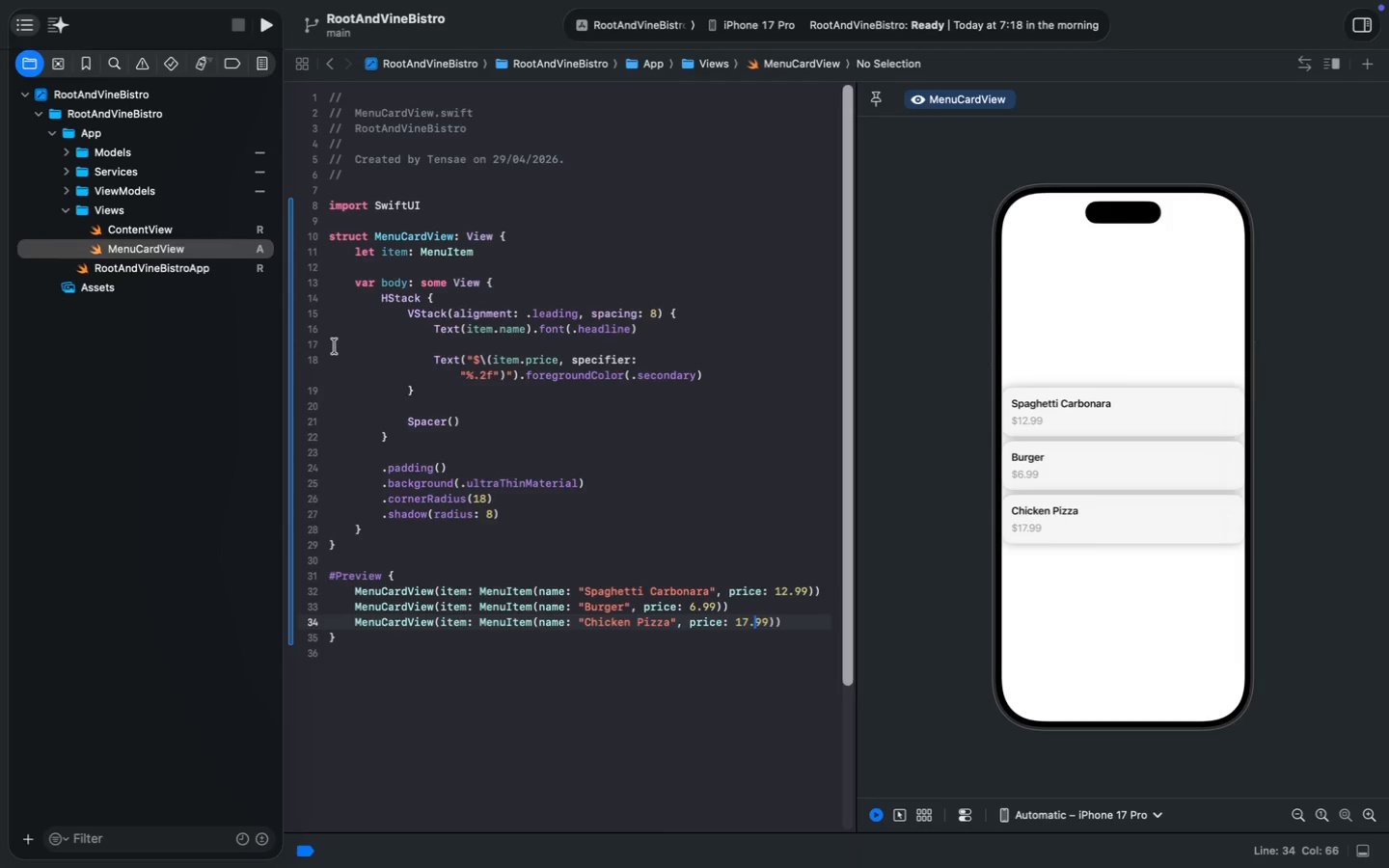 
wait(11.17)
 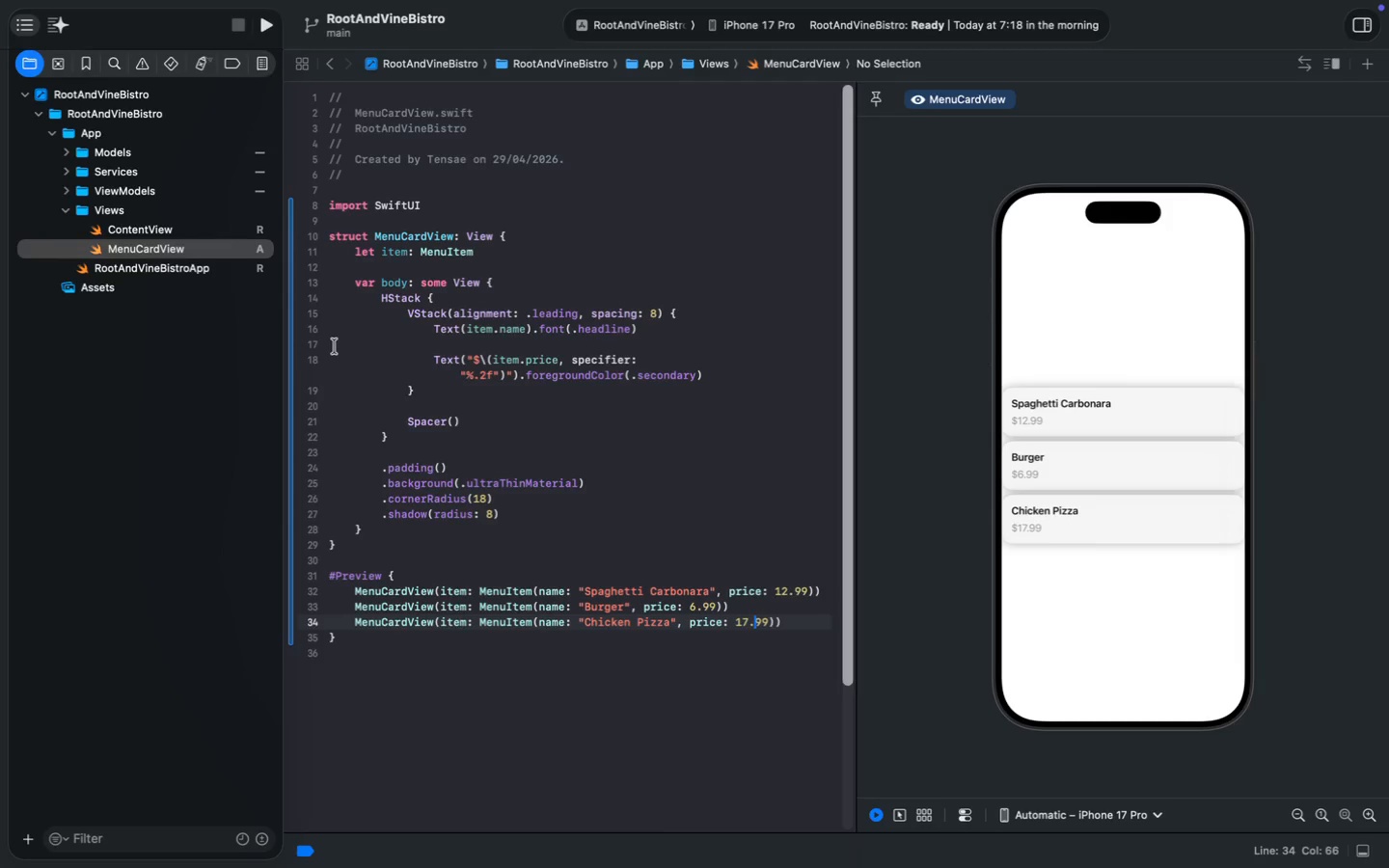 
left_click([582, 379])
 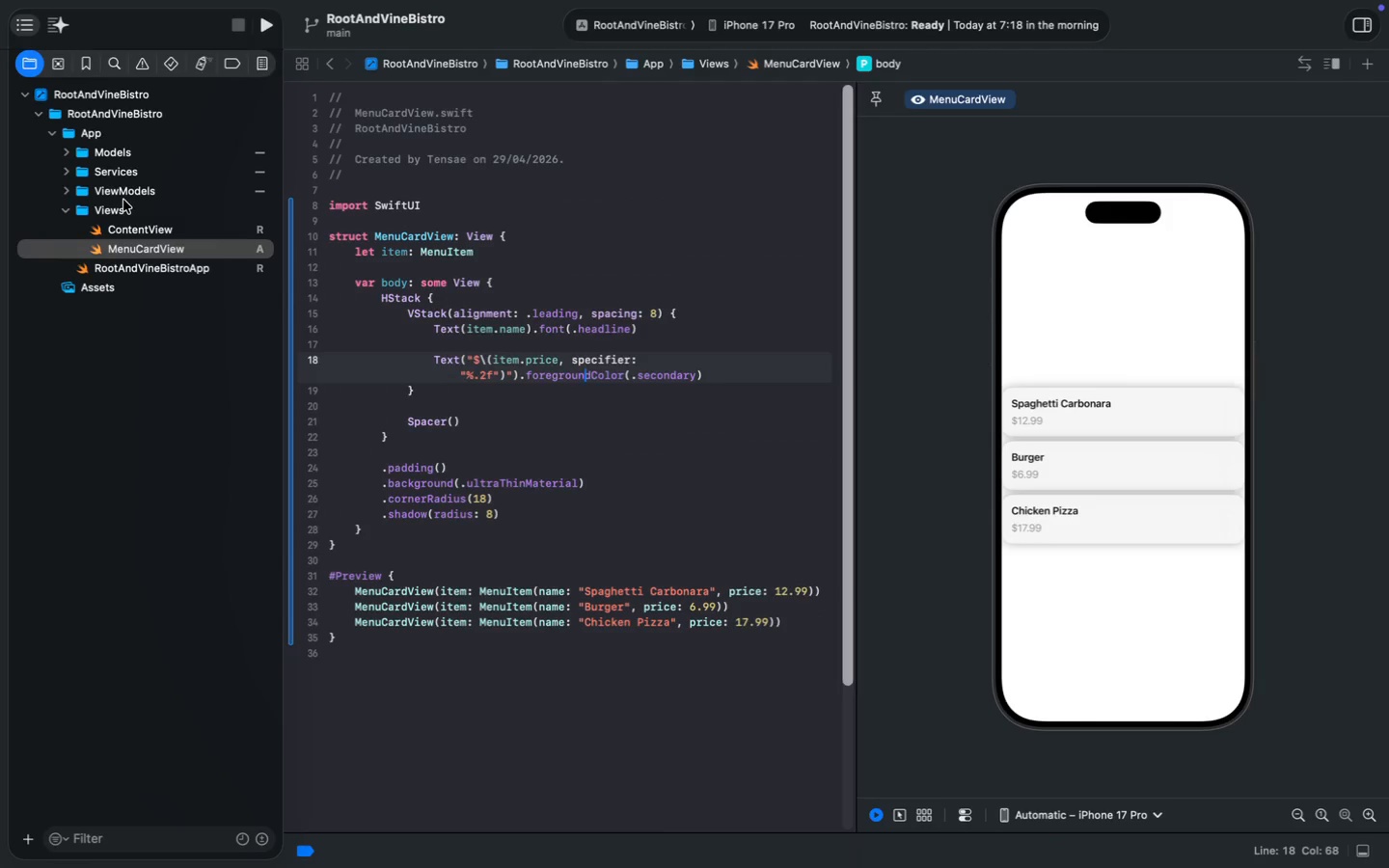 
left_click([120, 206])
 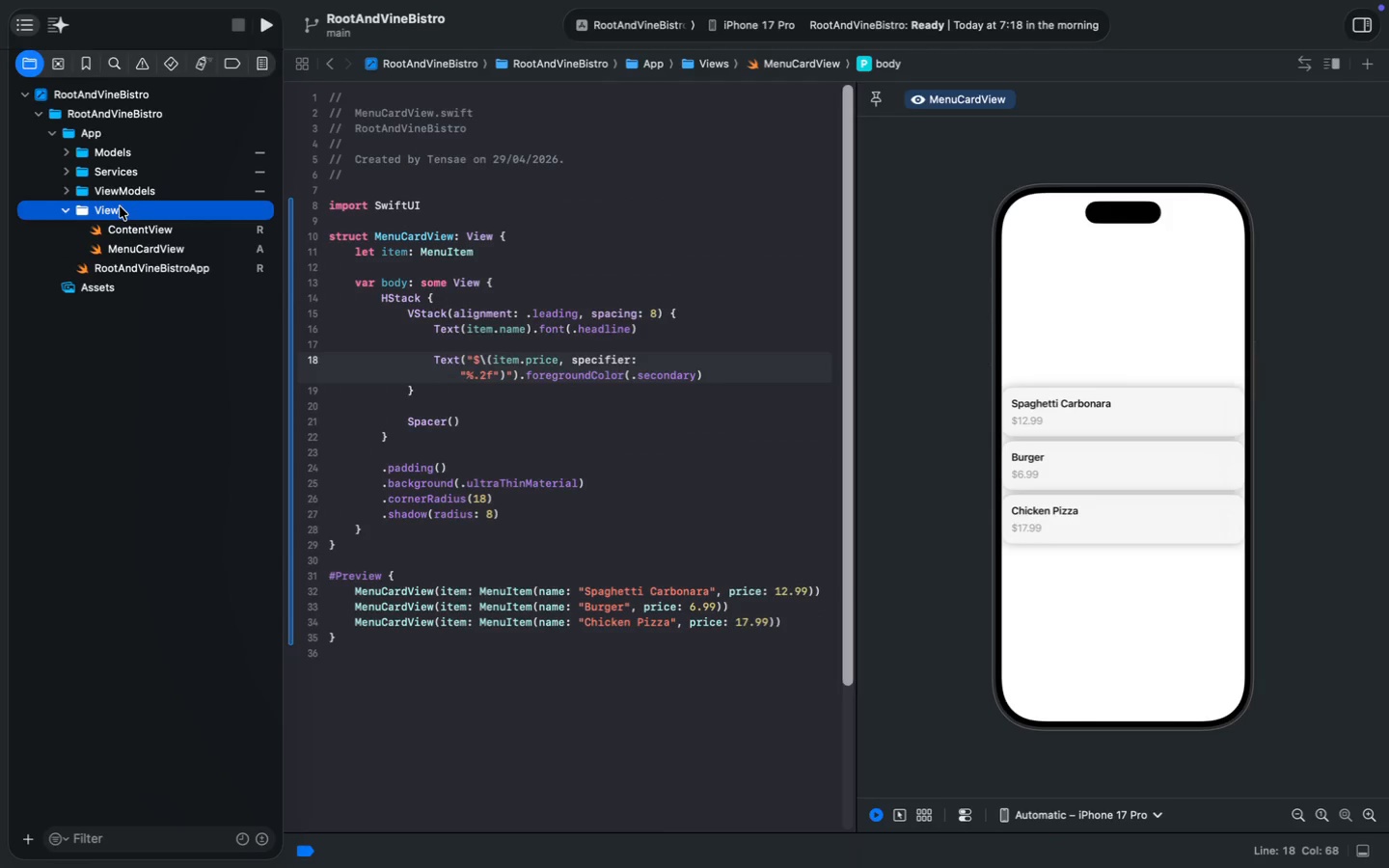 
right_click([120, 206])
 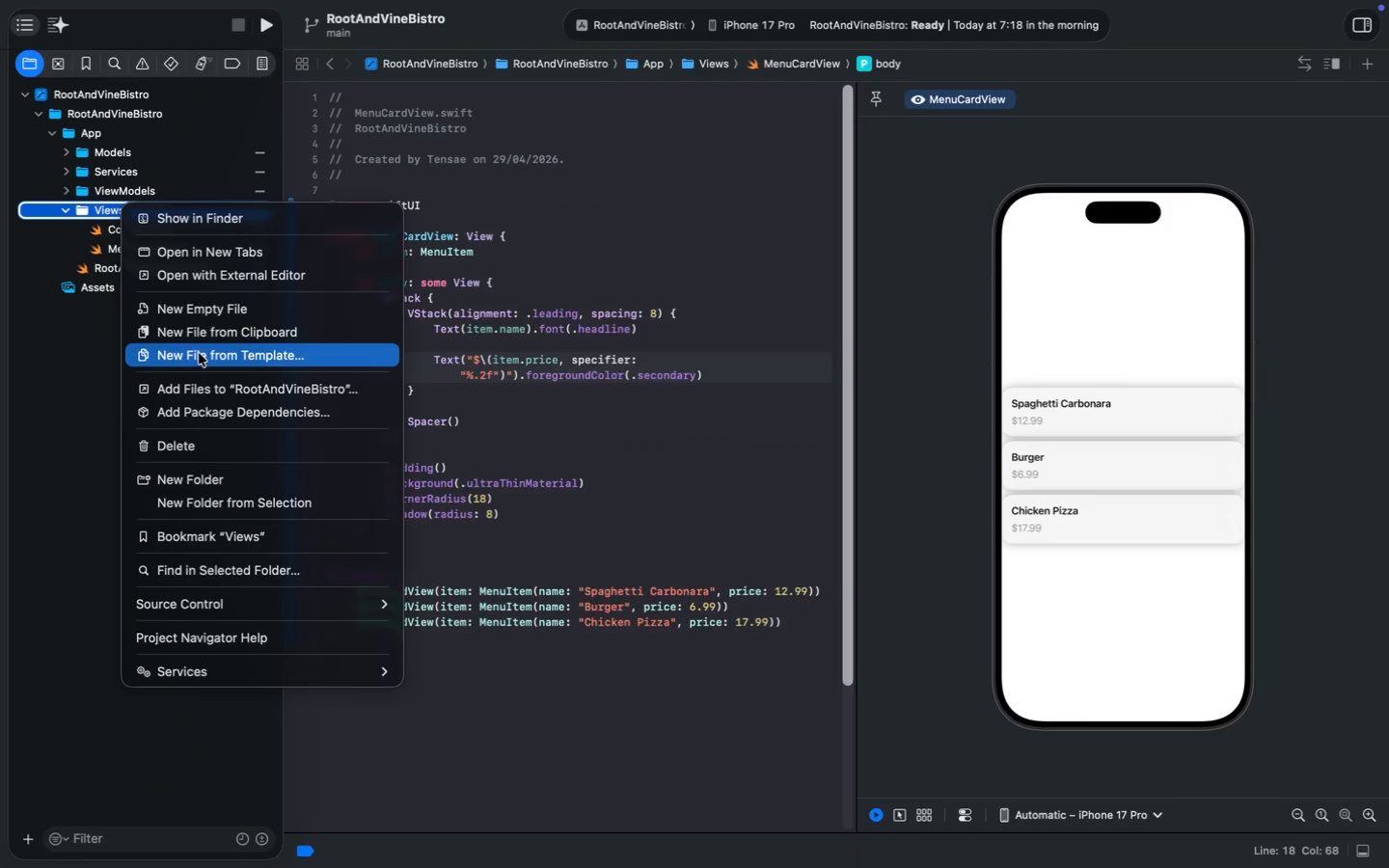 
left_click([95, 207])
 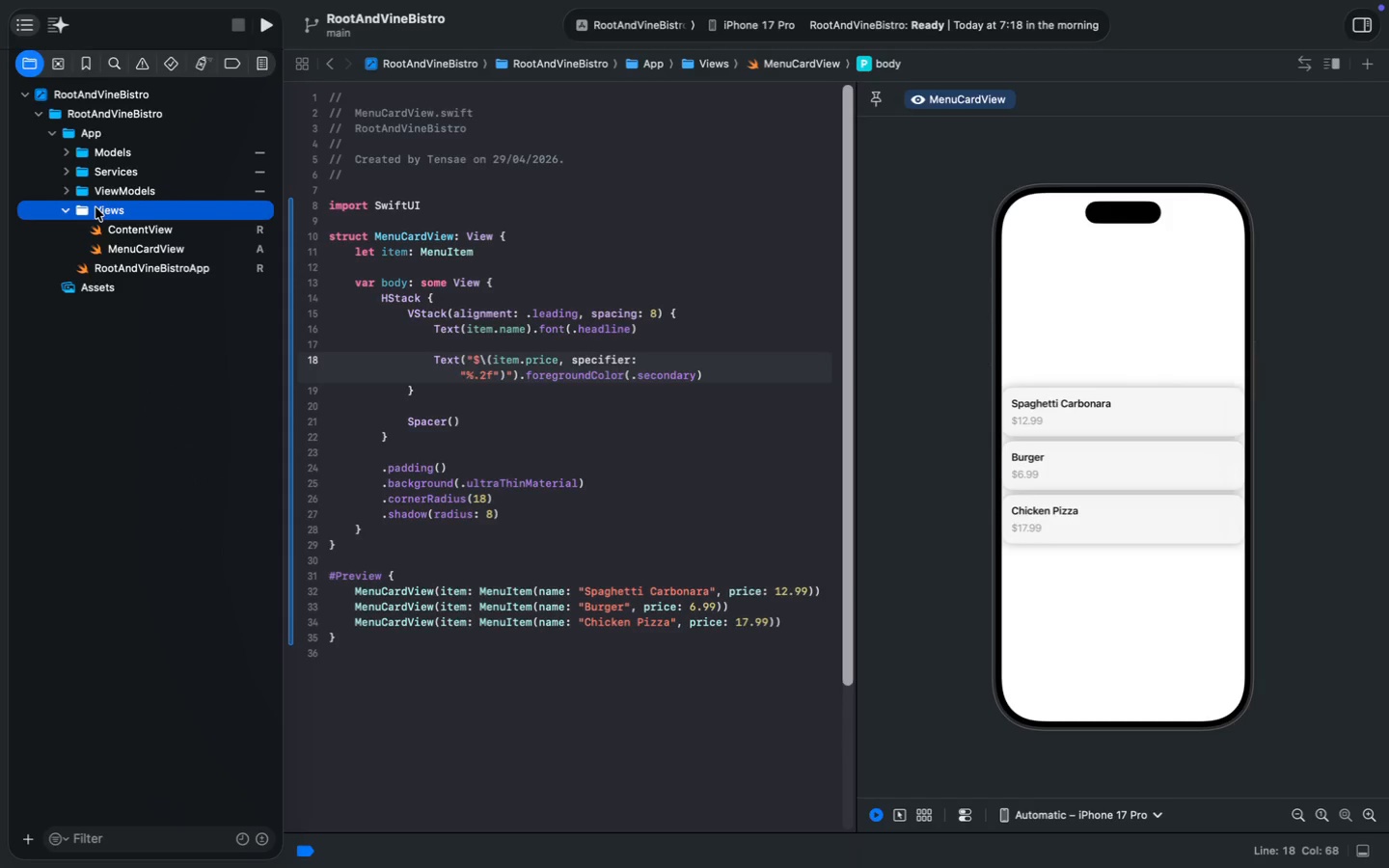 
key(Meta+N)
 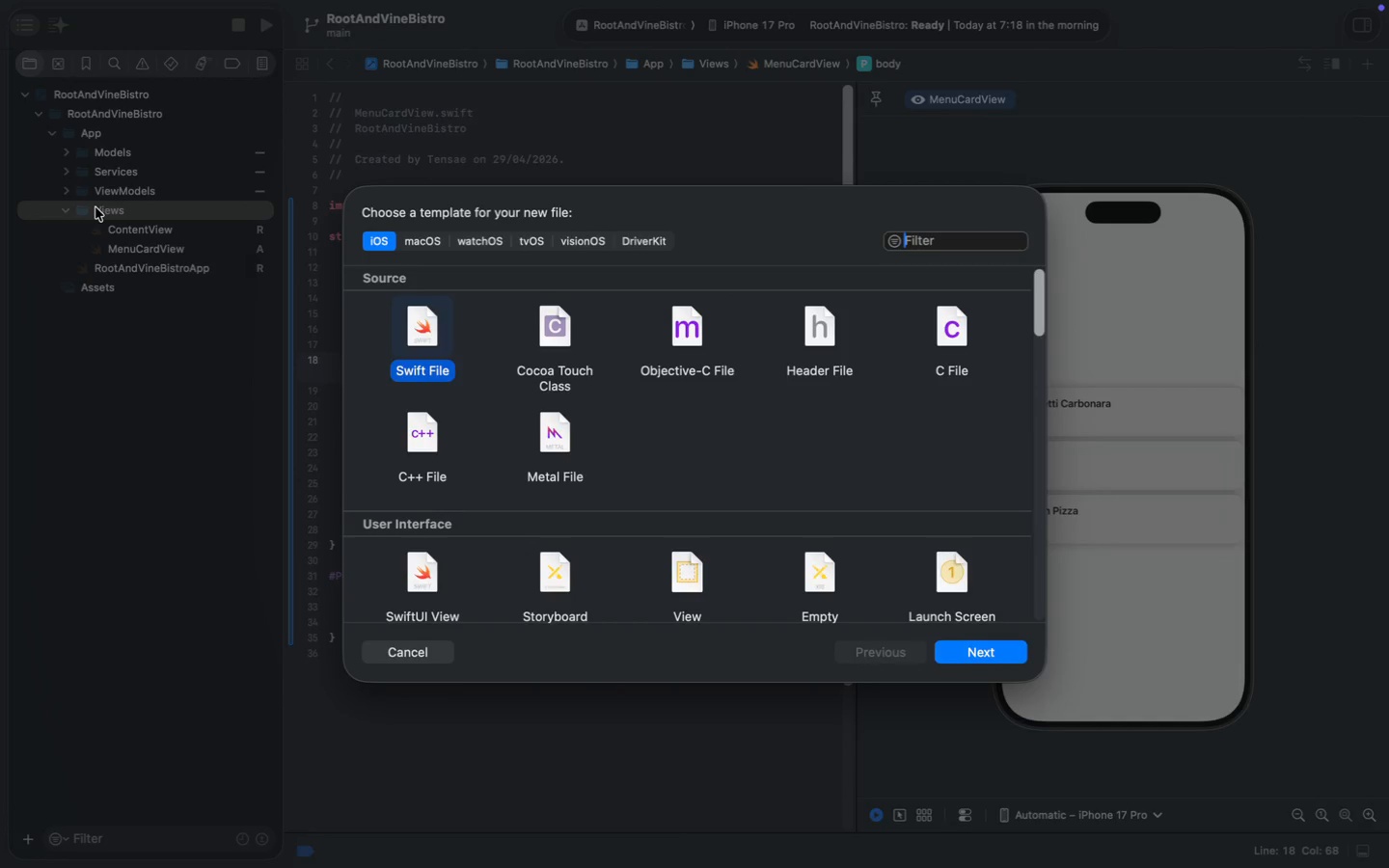 
key(Enter)
 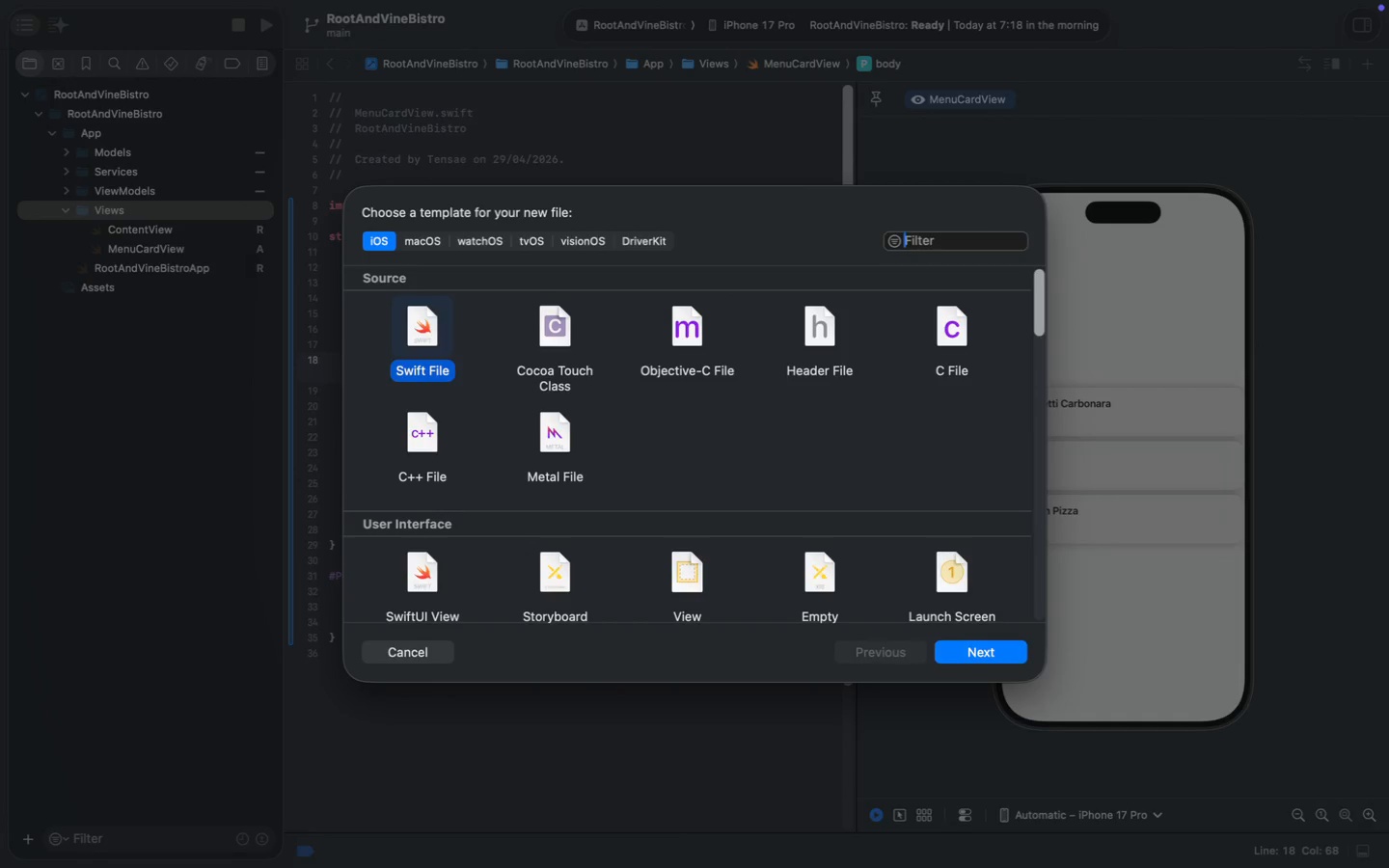 
type(StatusBannerView)
 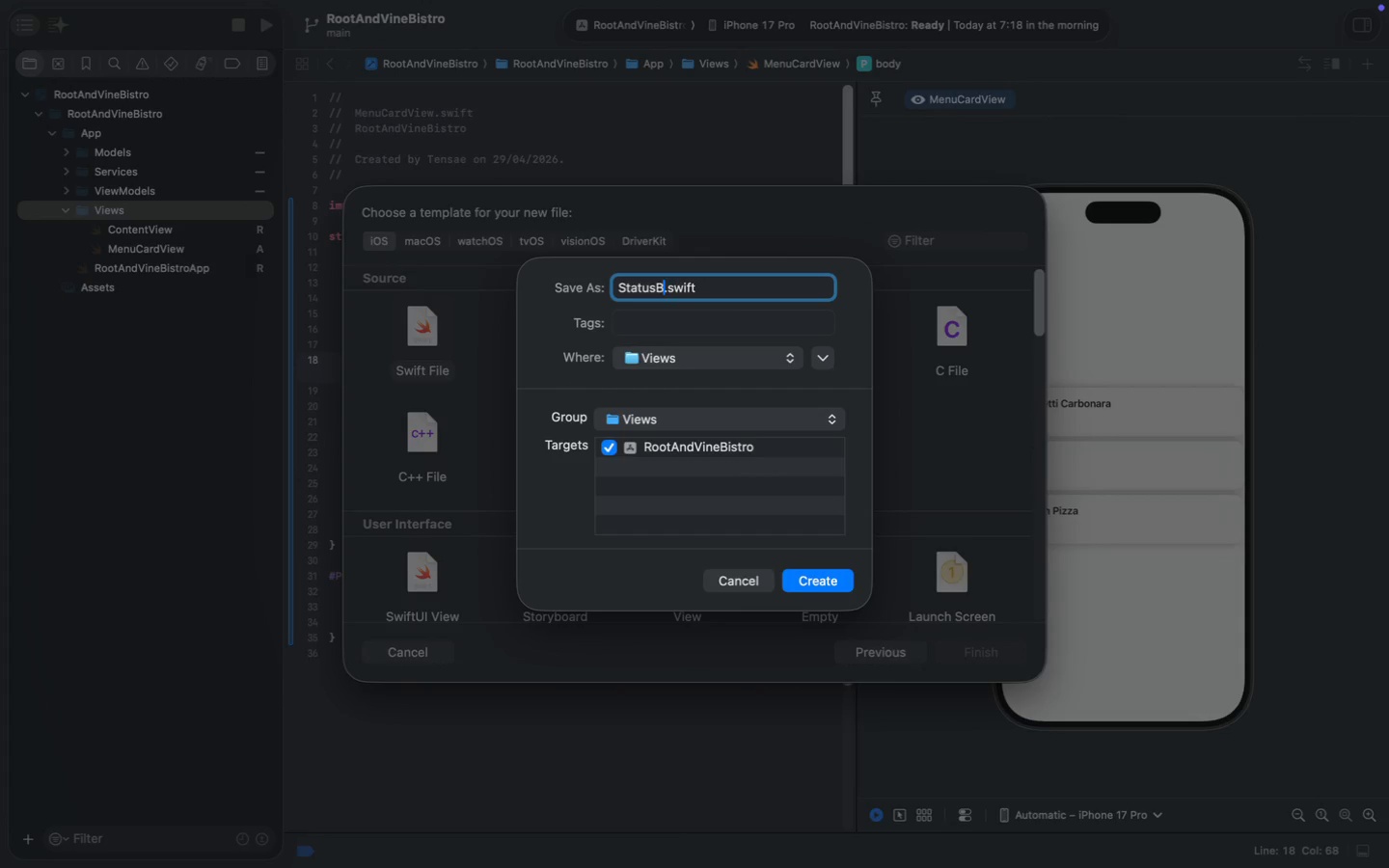 
key(Enter)
 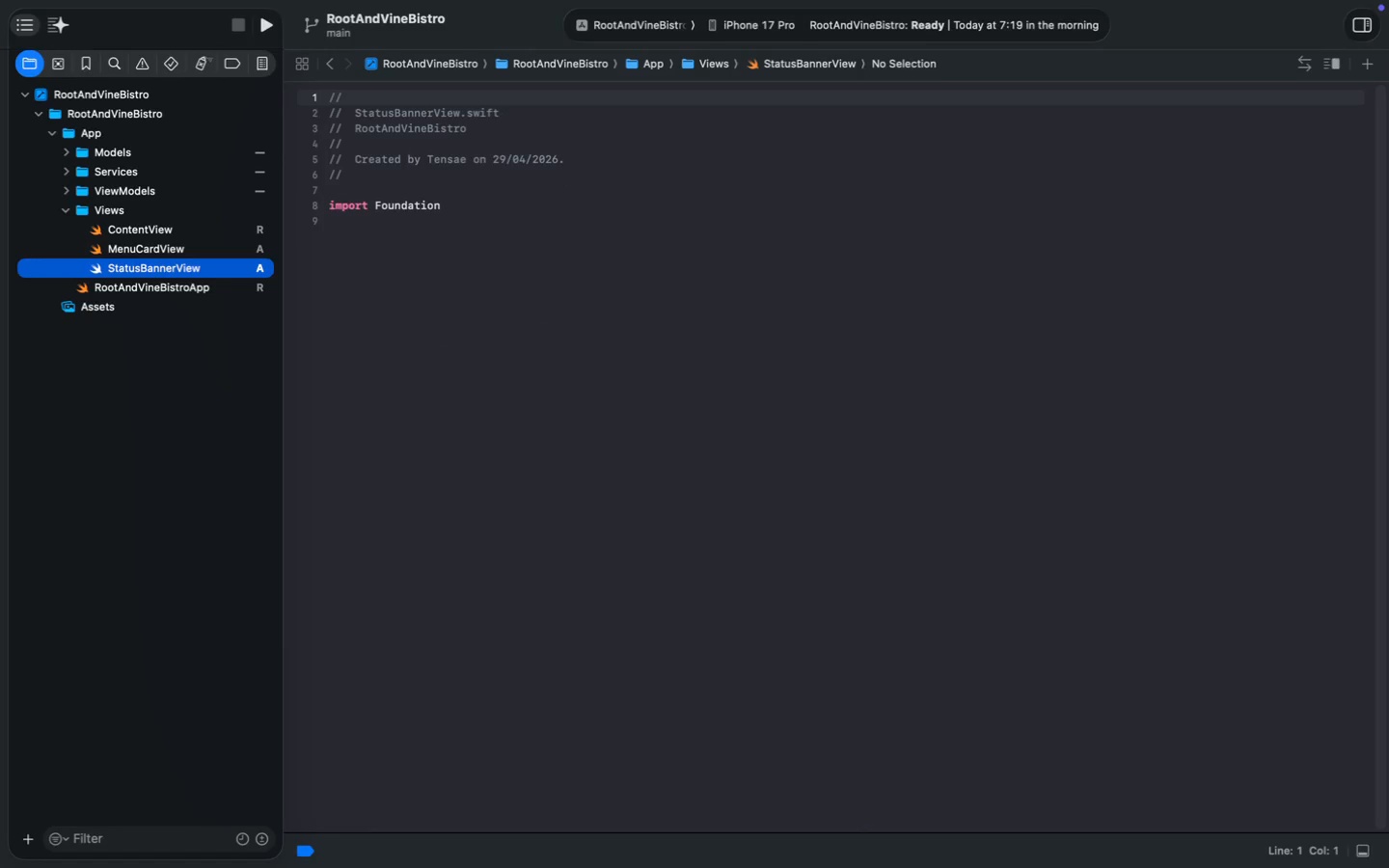 
left_click([519, 207])
 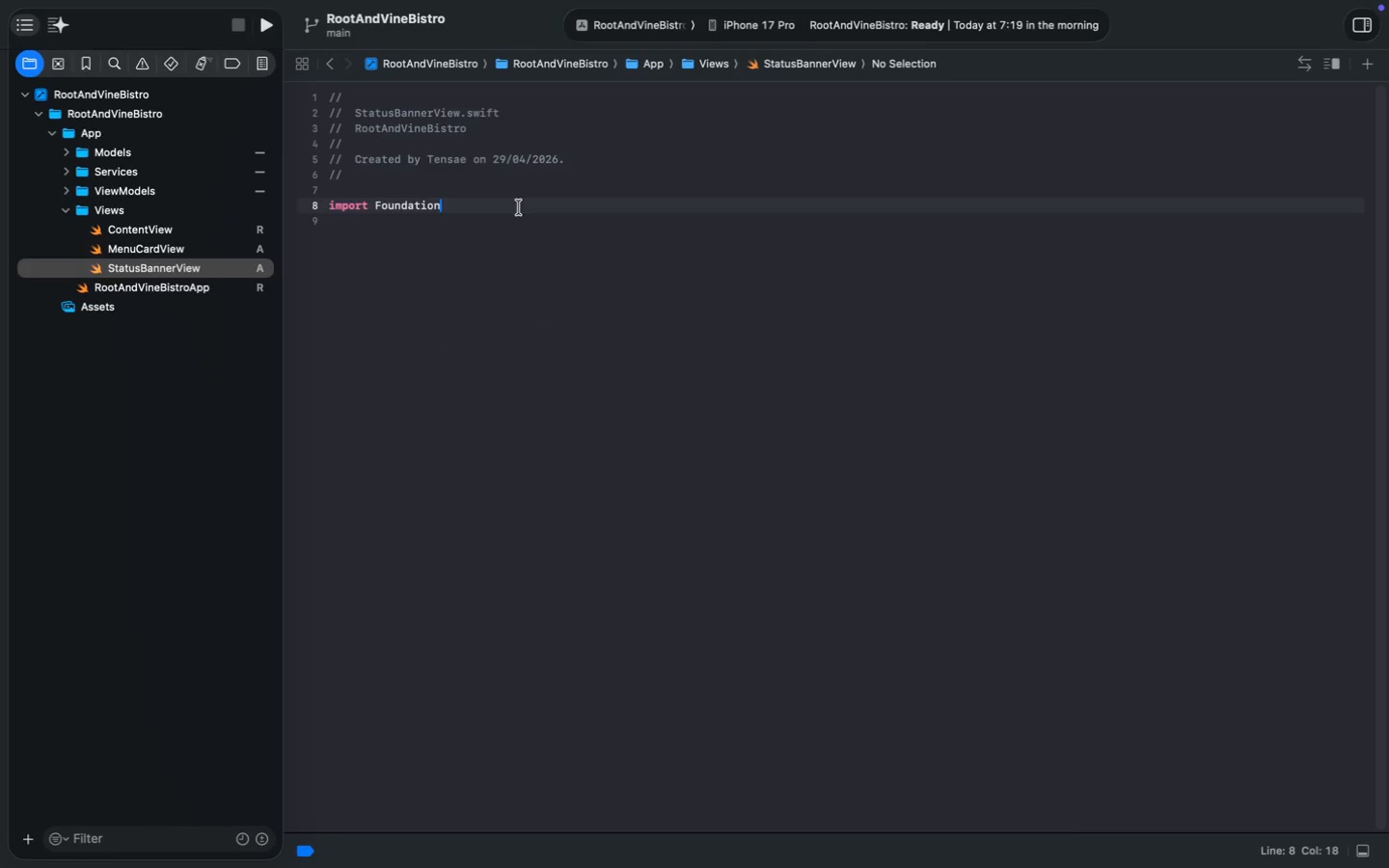 
key(Enter)
 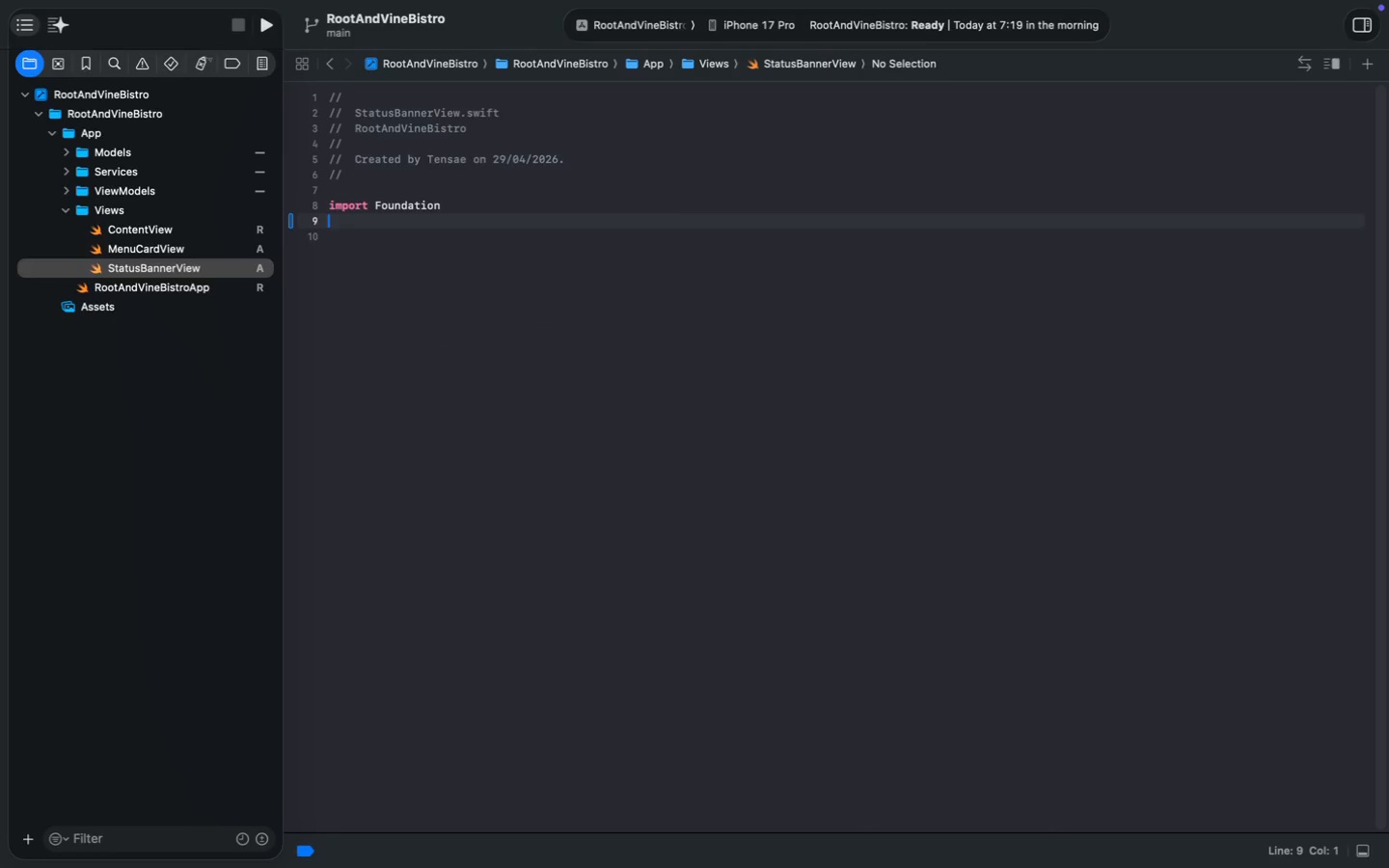 
key(Enter)
 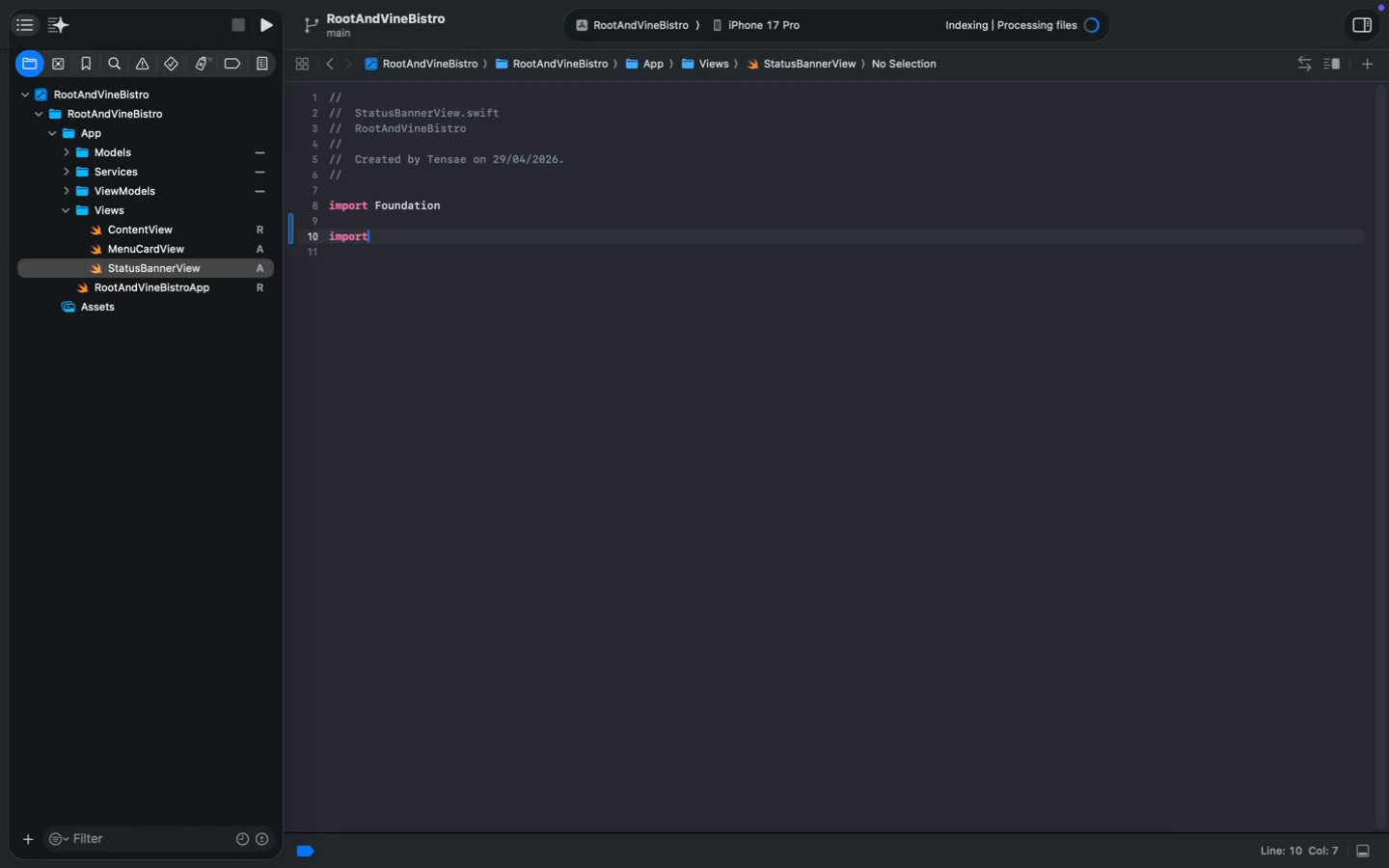 
type(imp)
key(Tab)
type( )
 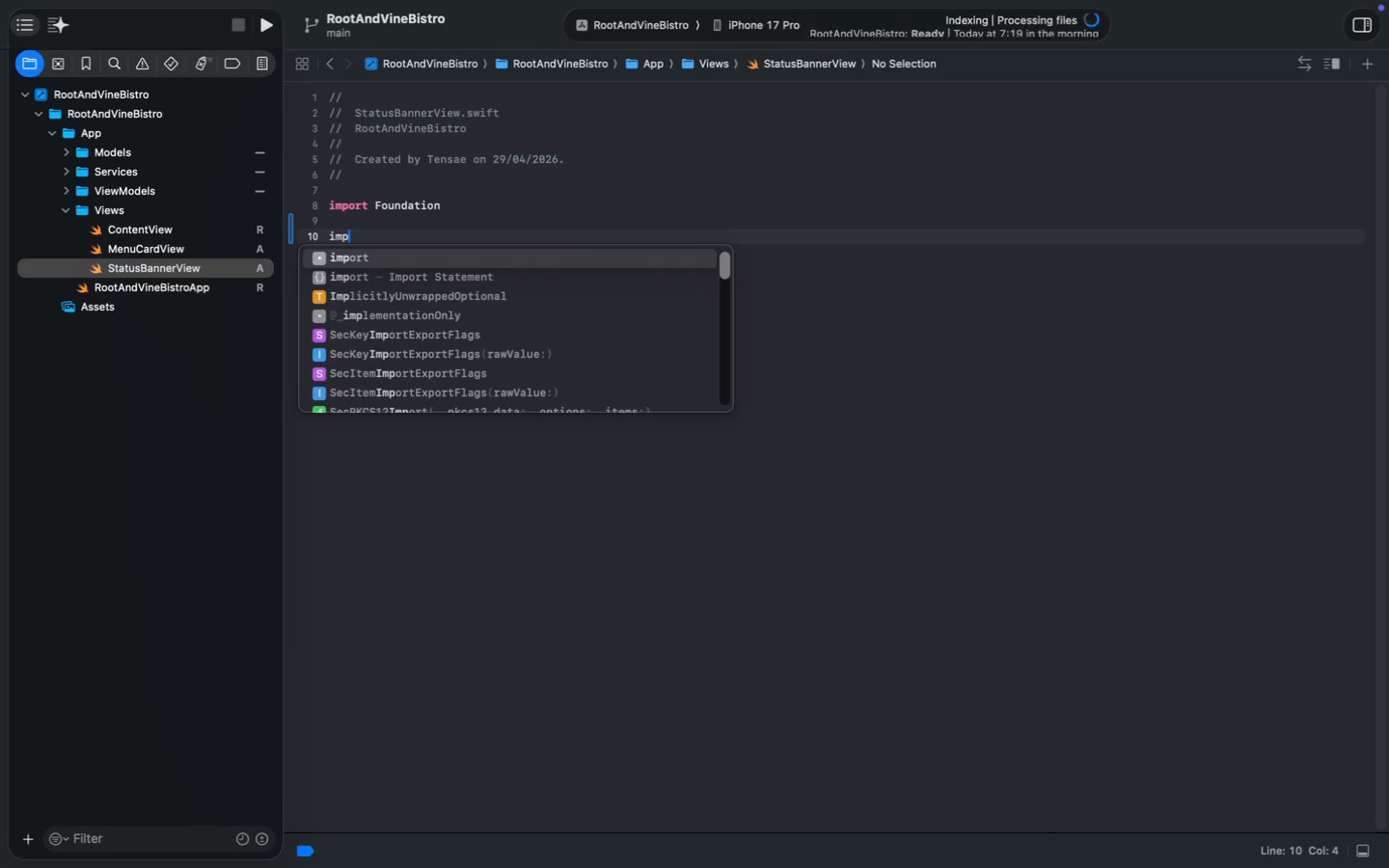 
key(ArrowUp)
 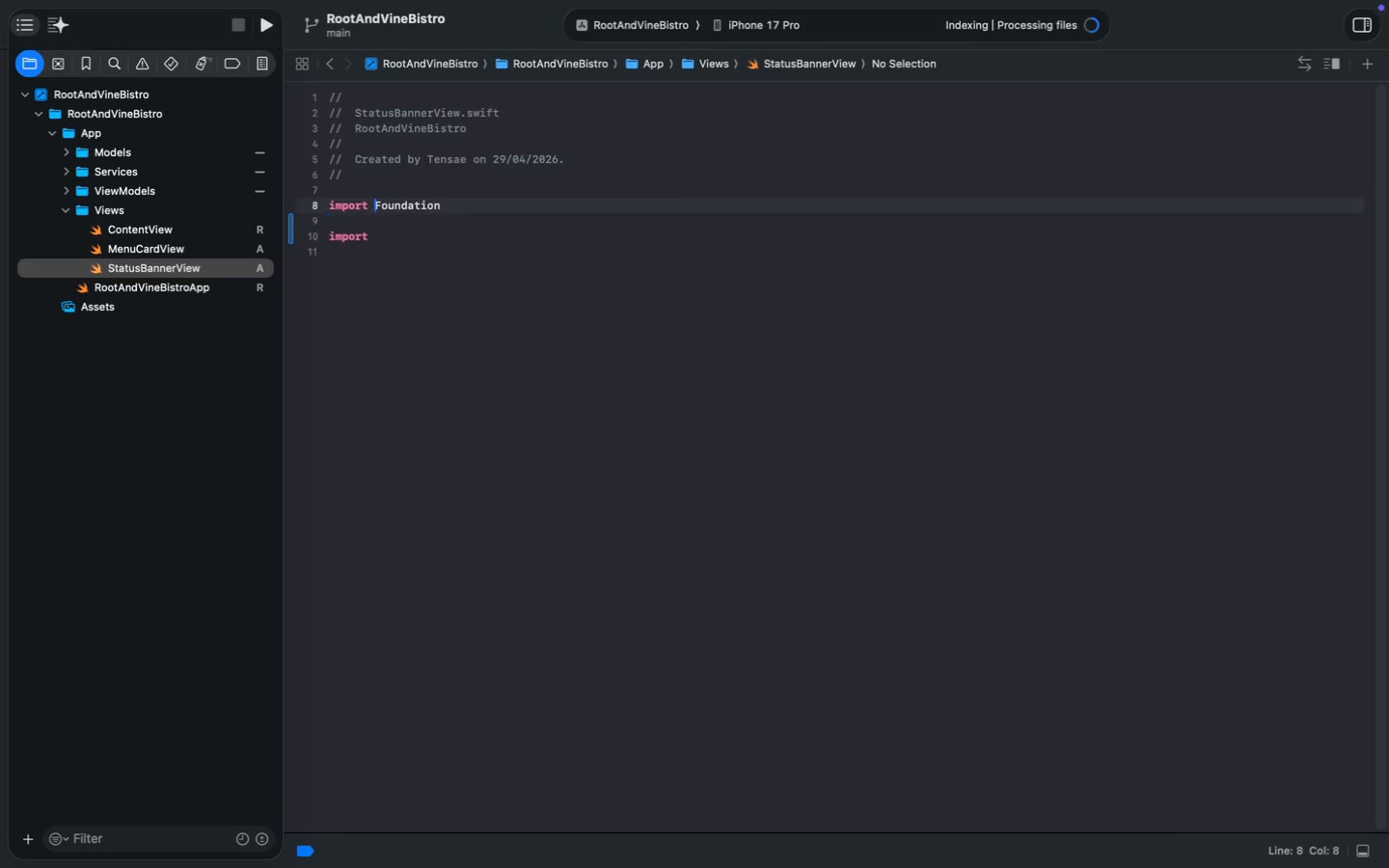 
key(ArrowUp)
 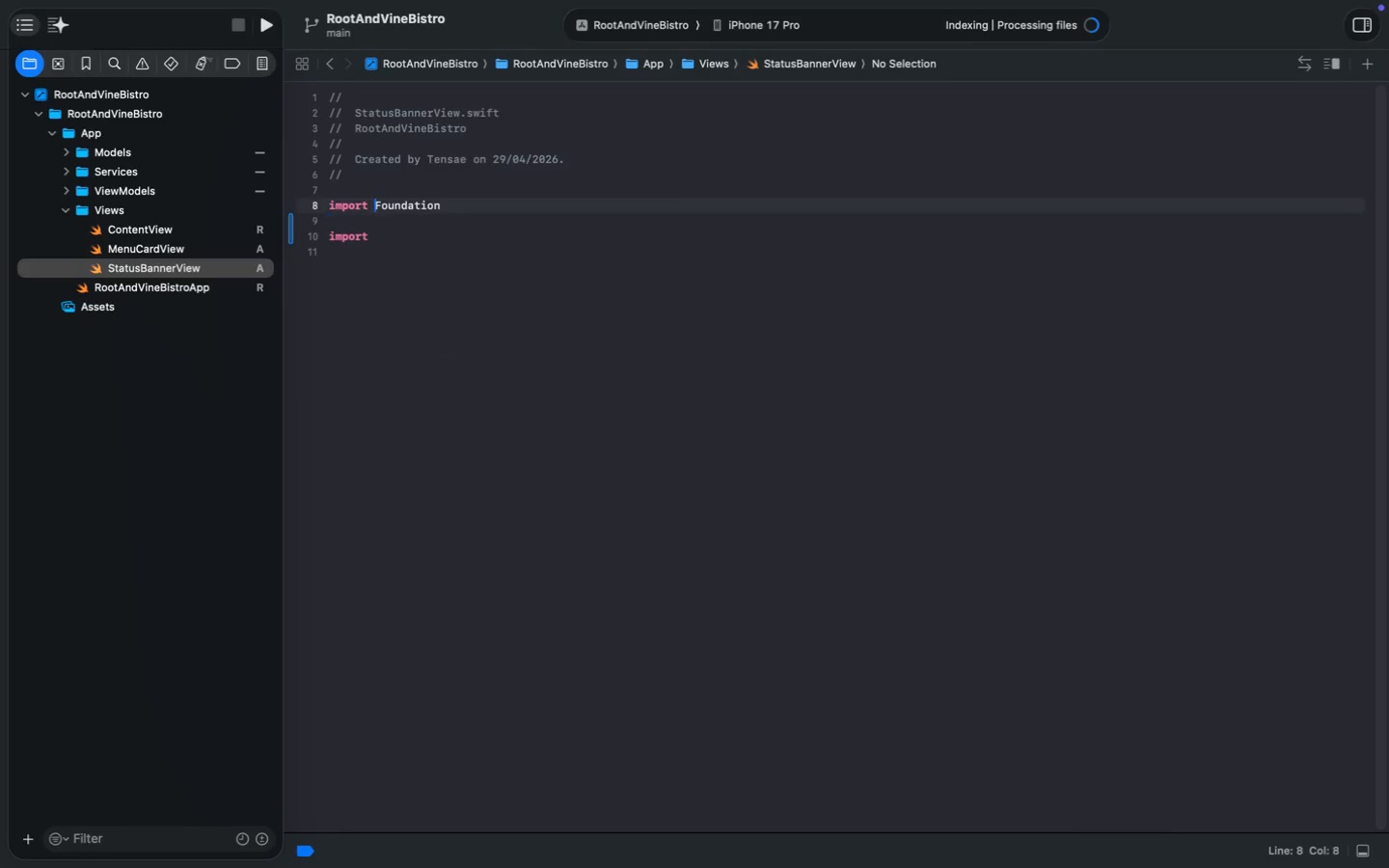 
key(ArrowUp)
 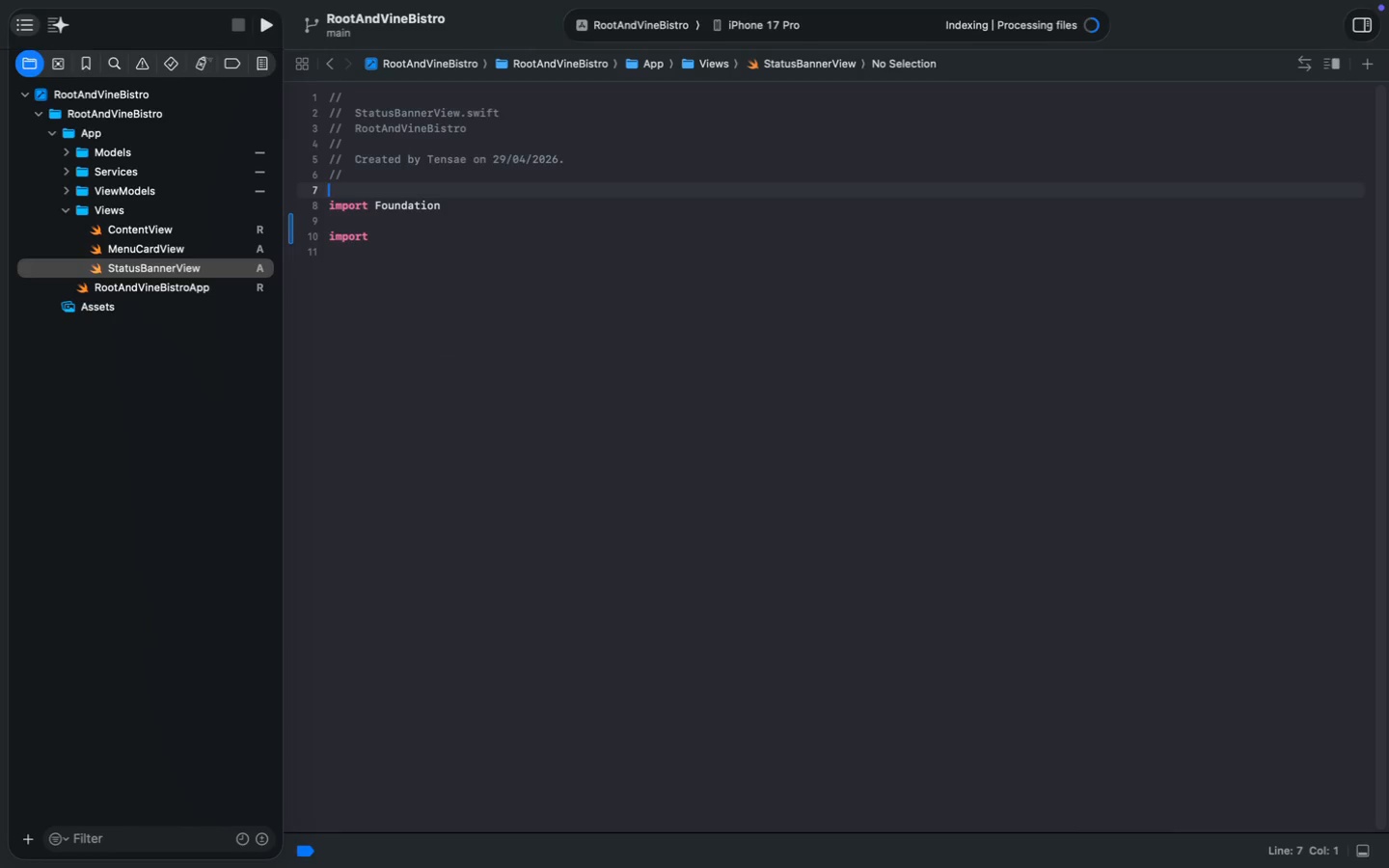 
key(ArrowDown)
 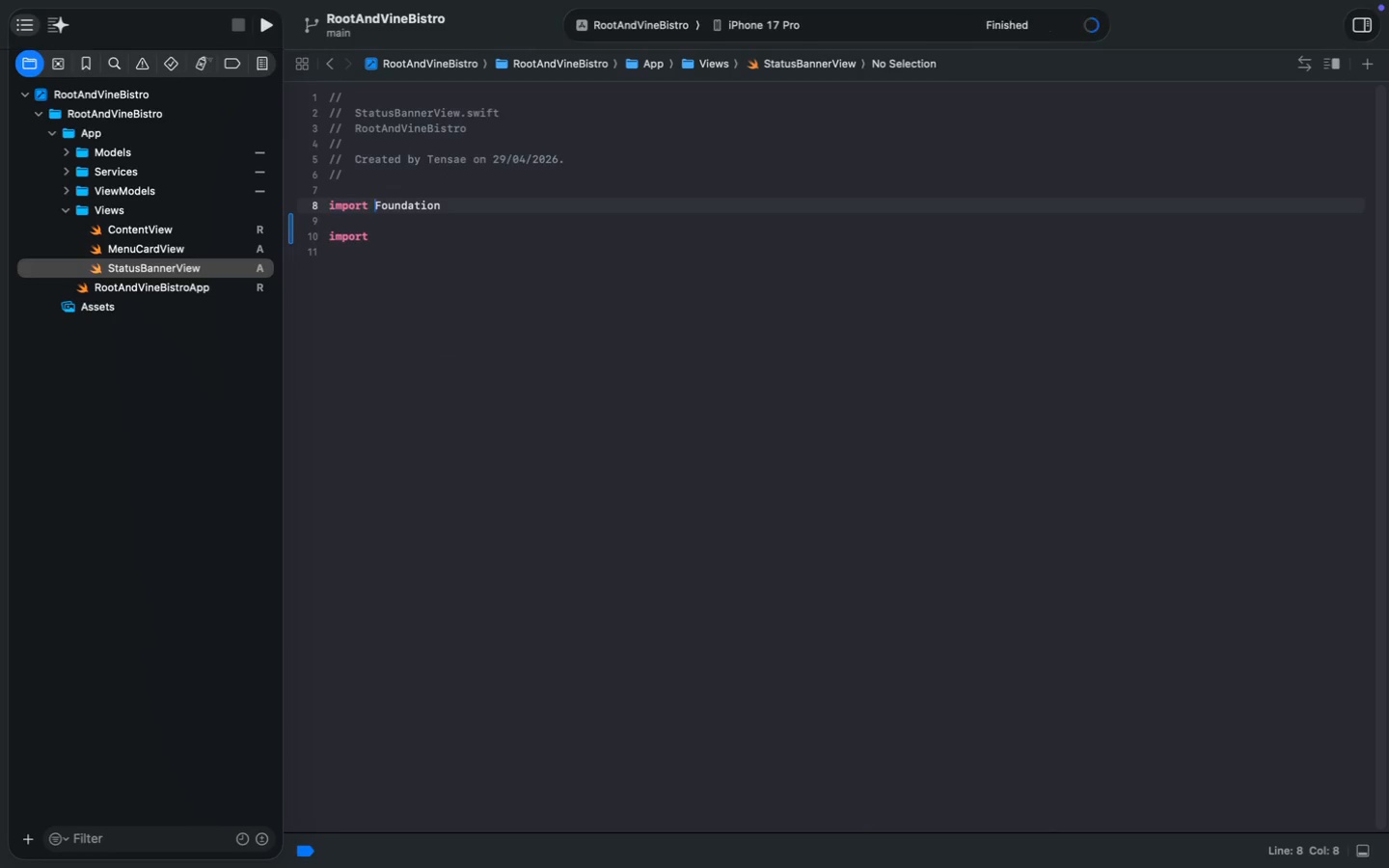 
hold_key(key=MetaRight, duration=0.47)
 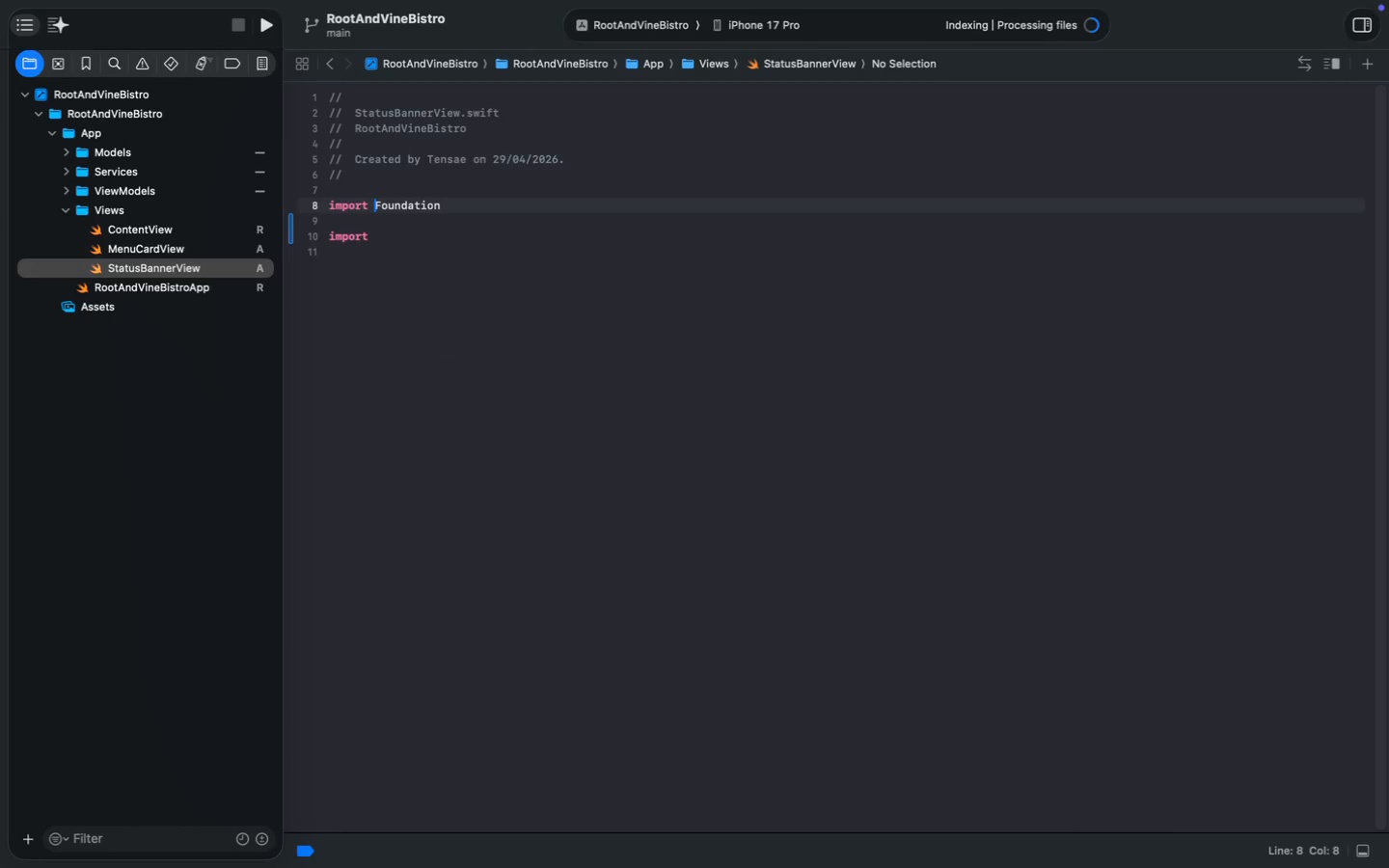 
key(Meta+ArrowLeft)
 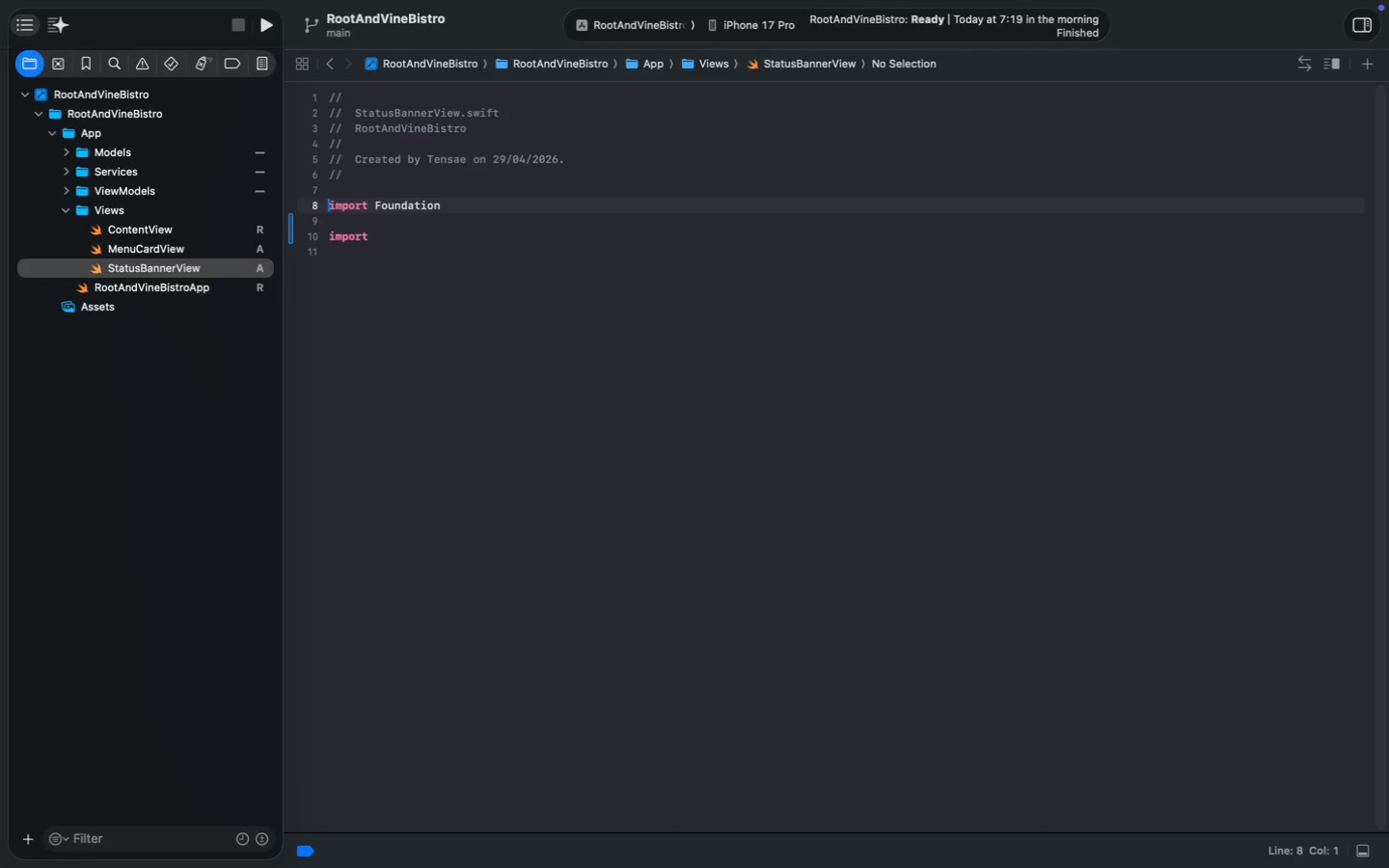 
key(Shift+ArrowDown)
 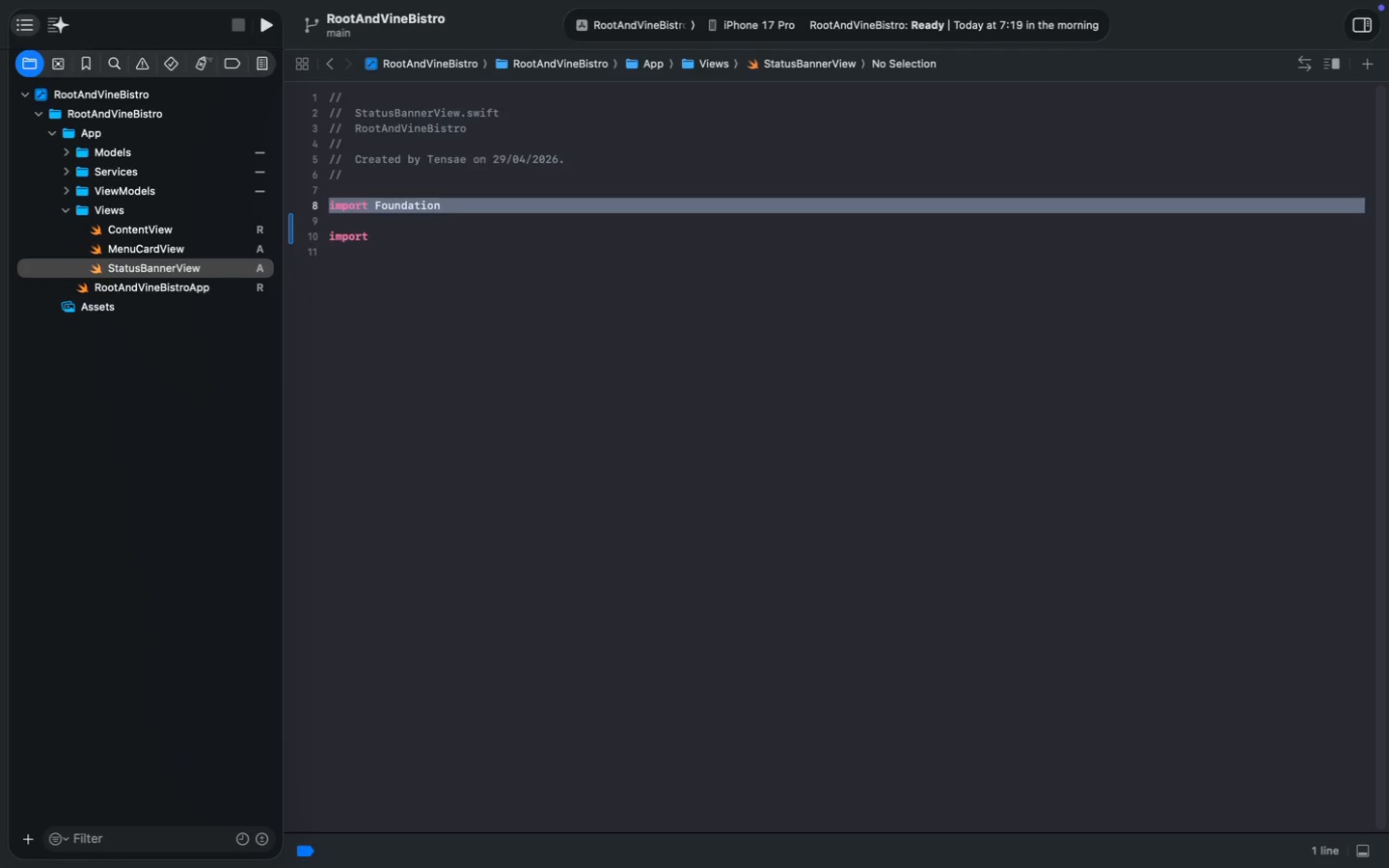 
key(Shift+ArrowDown)
 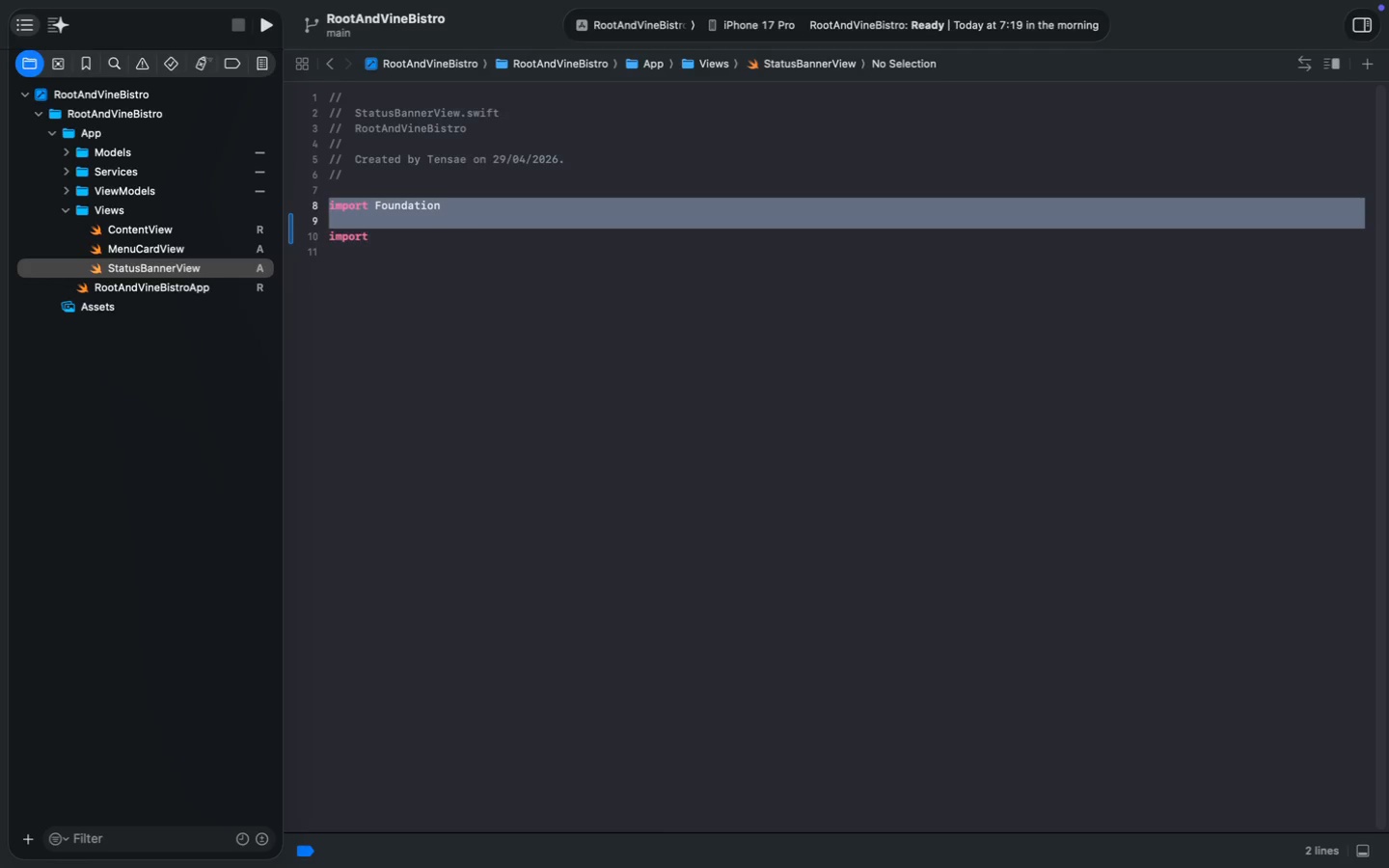 
key(Shift+ArrowDown)
 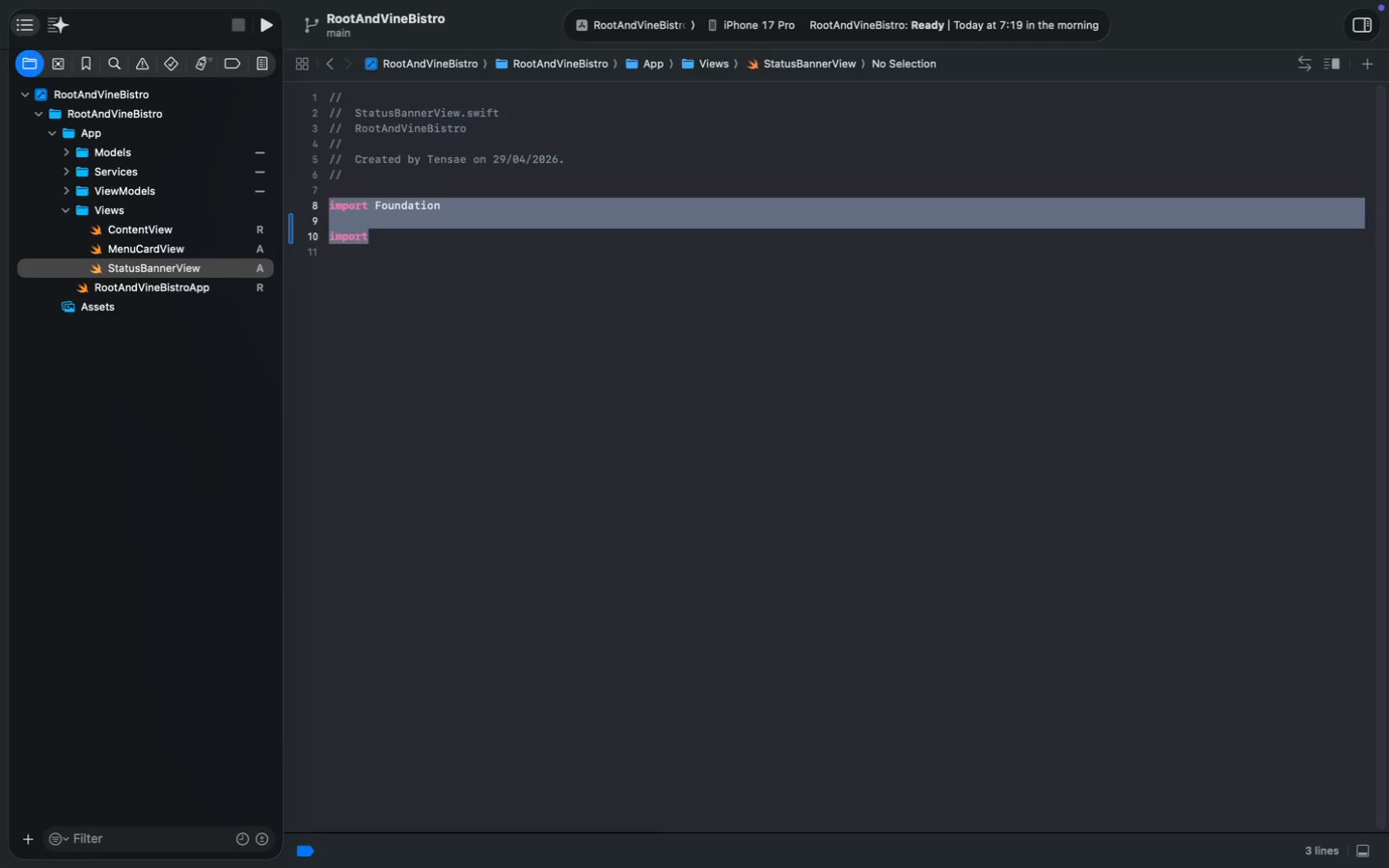 
key(Shift+ArrowLeft)
 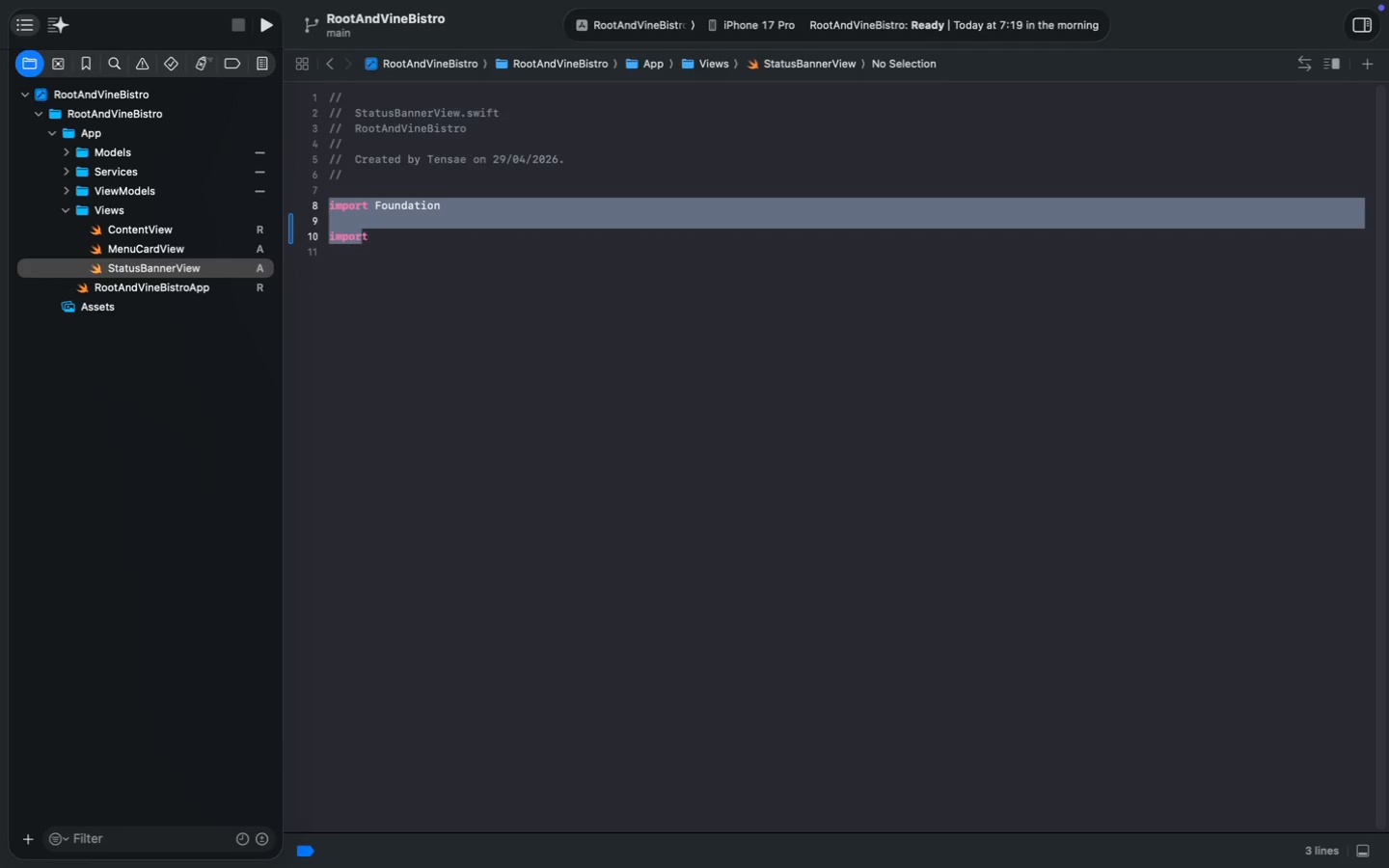 
key(Shift+ArrowLeft)
 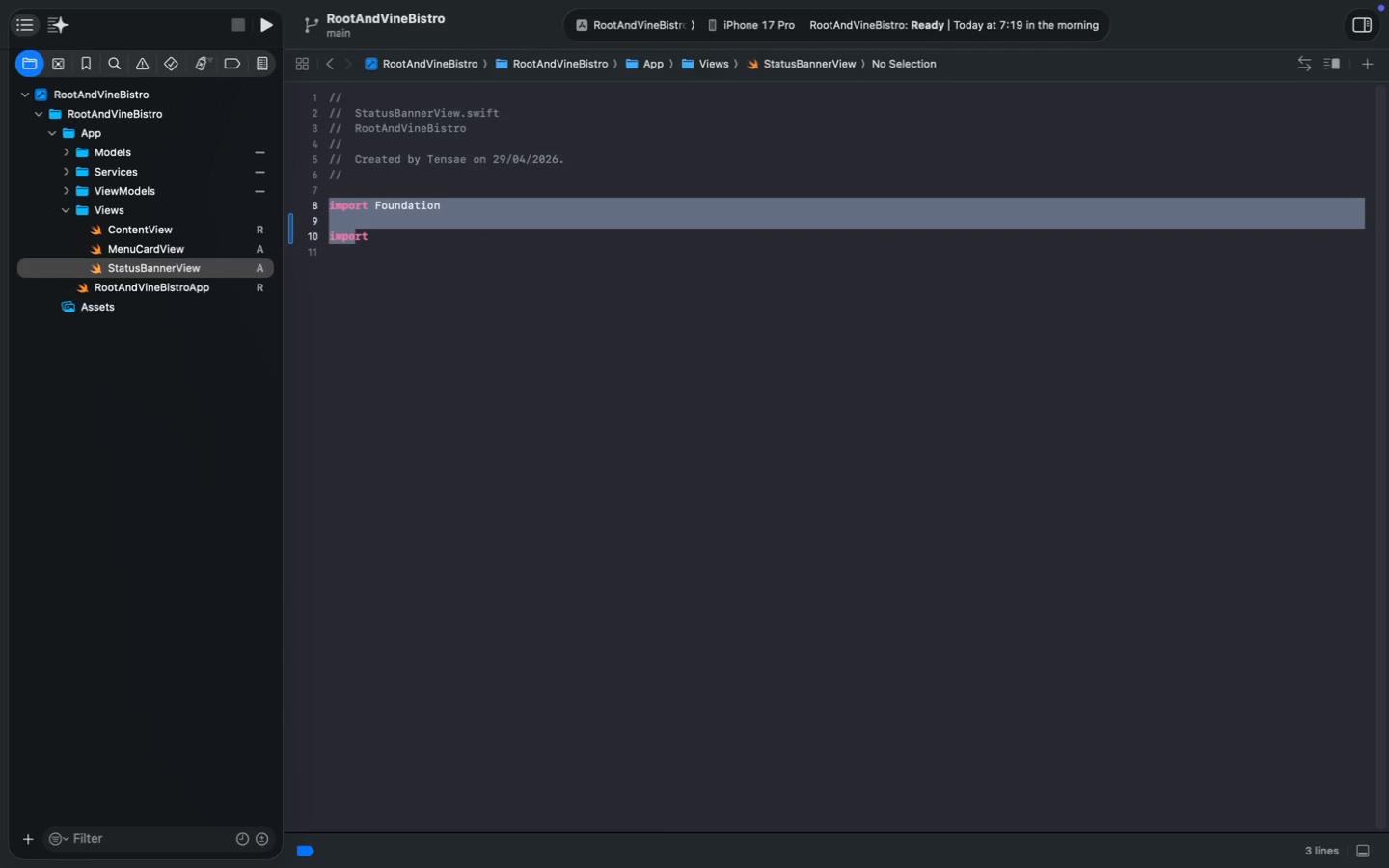 
key(Shift+ArrowLeft)
 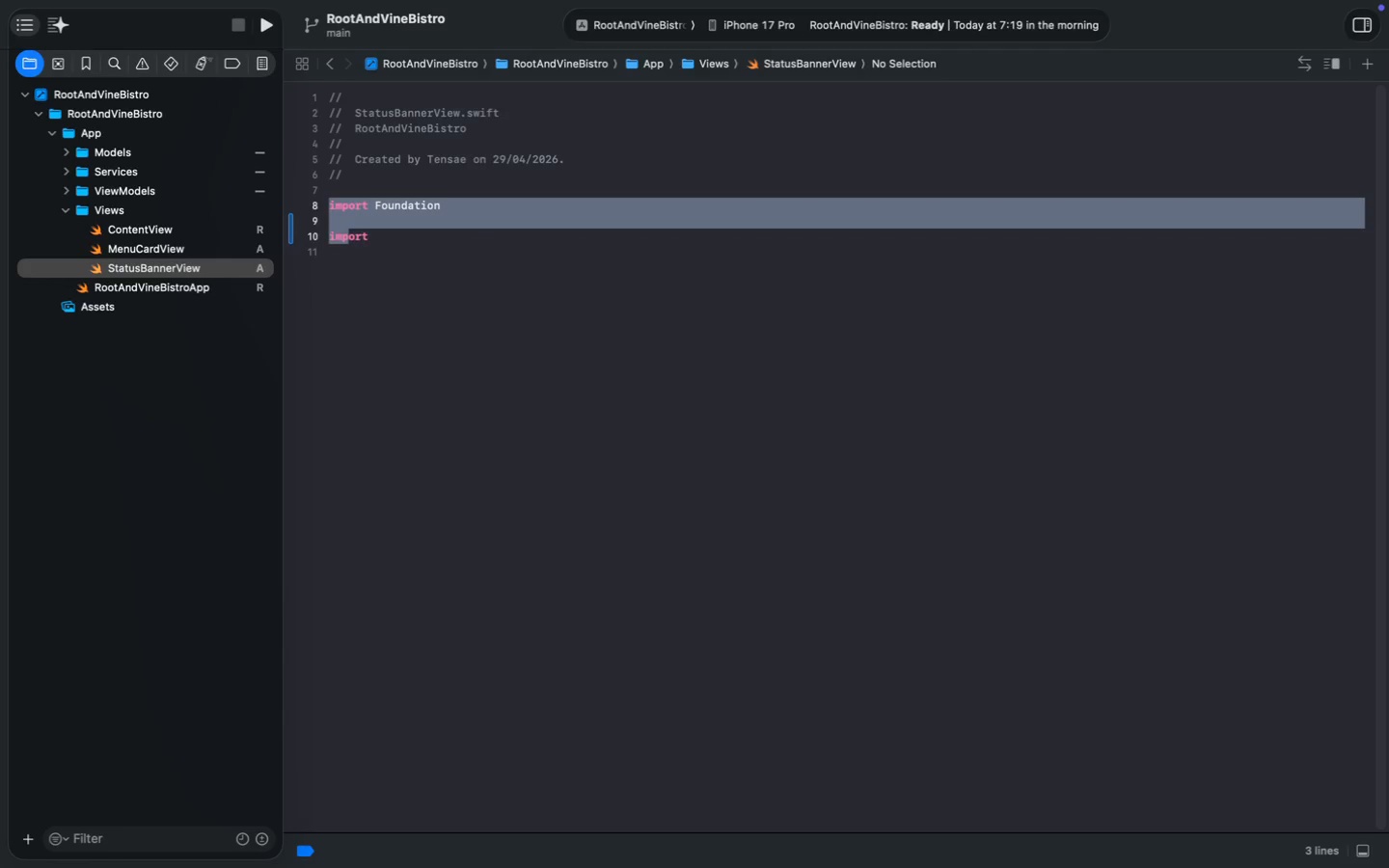 
key(Shift+ArrowLeft)
 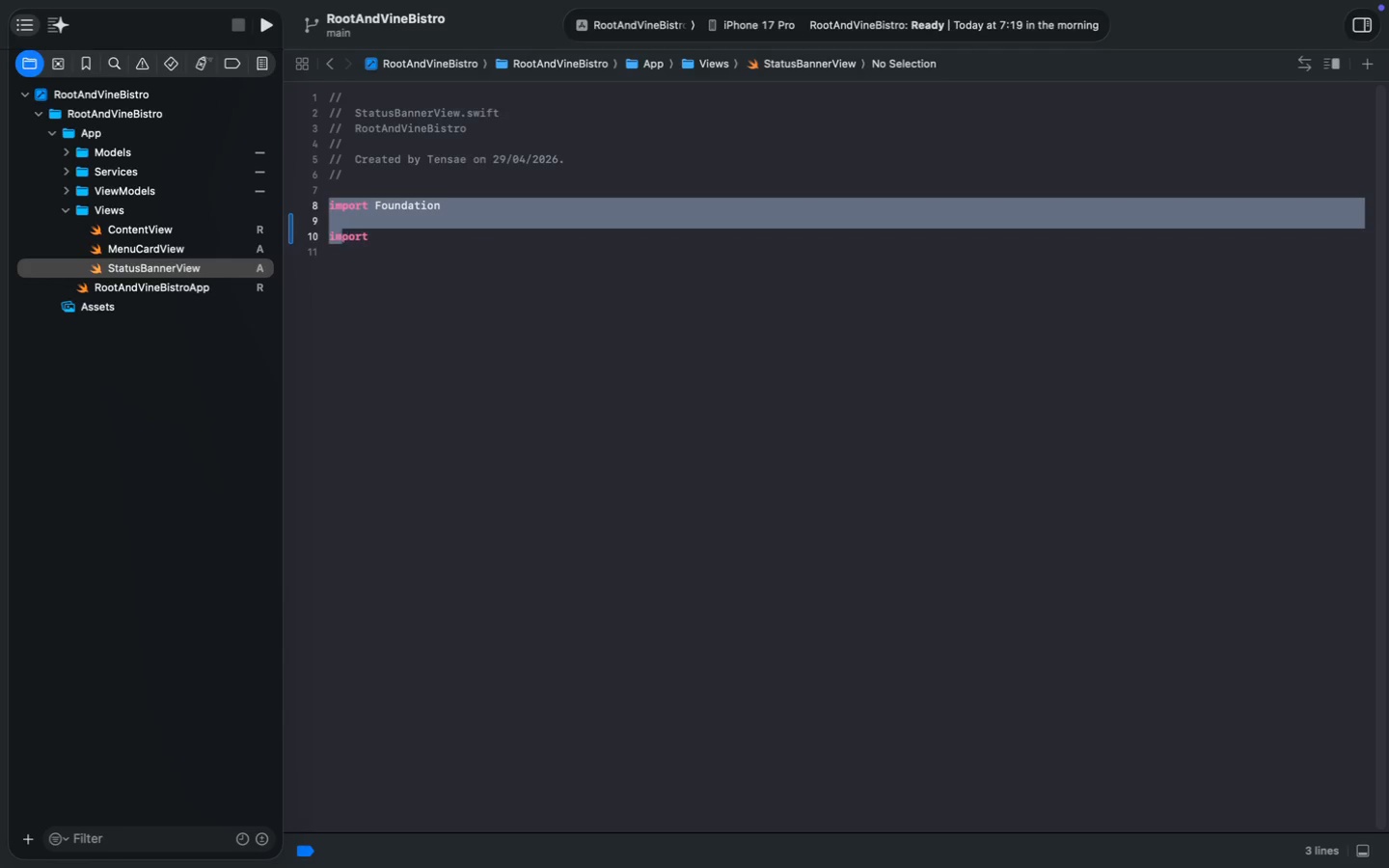 
key(Shift+ArrowLeft)
 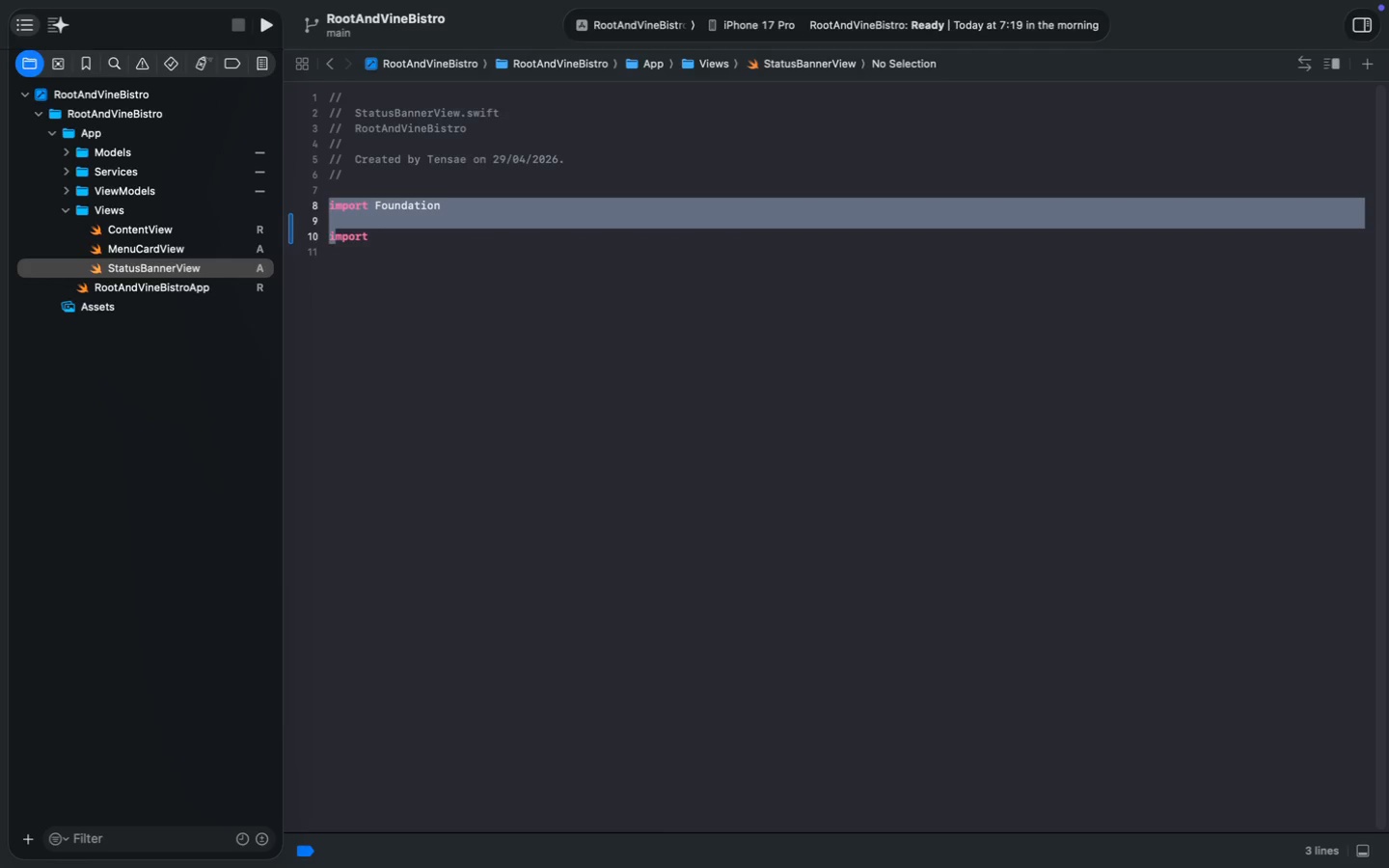 
key(Shift+ArrowLeft)
 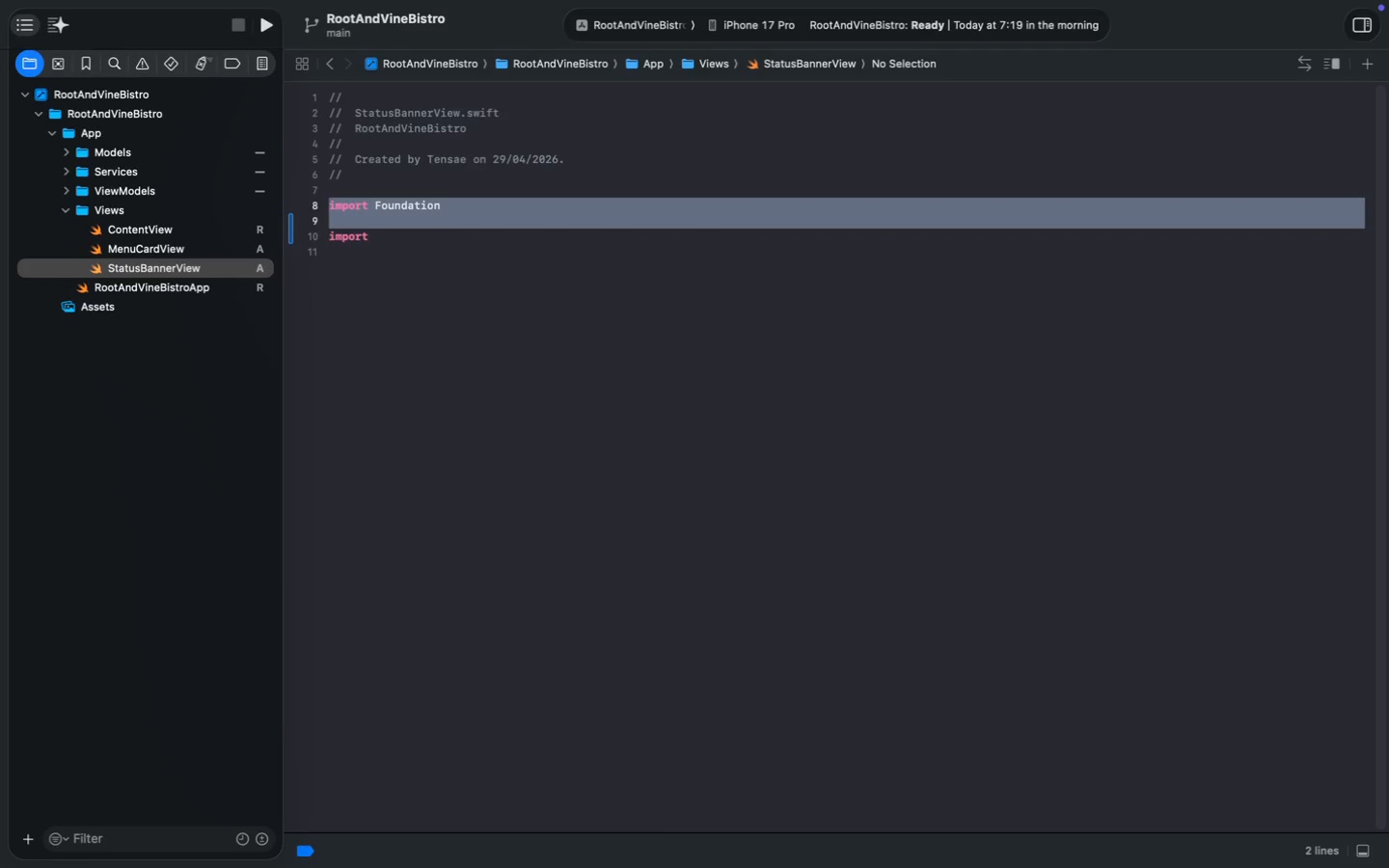 
key(Shift+ArrowLeft)
 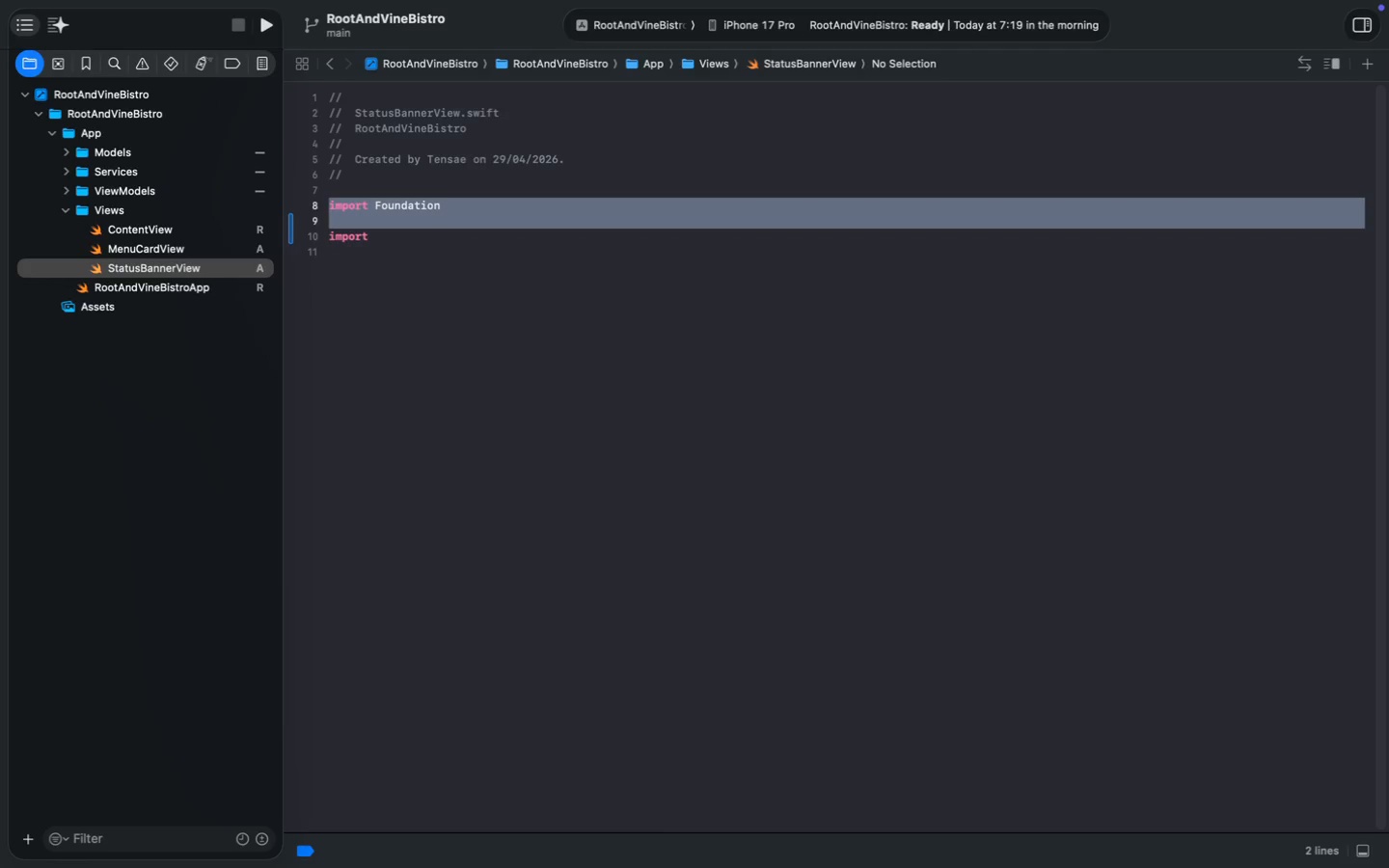 
key(Shift+ShiftRight)
 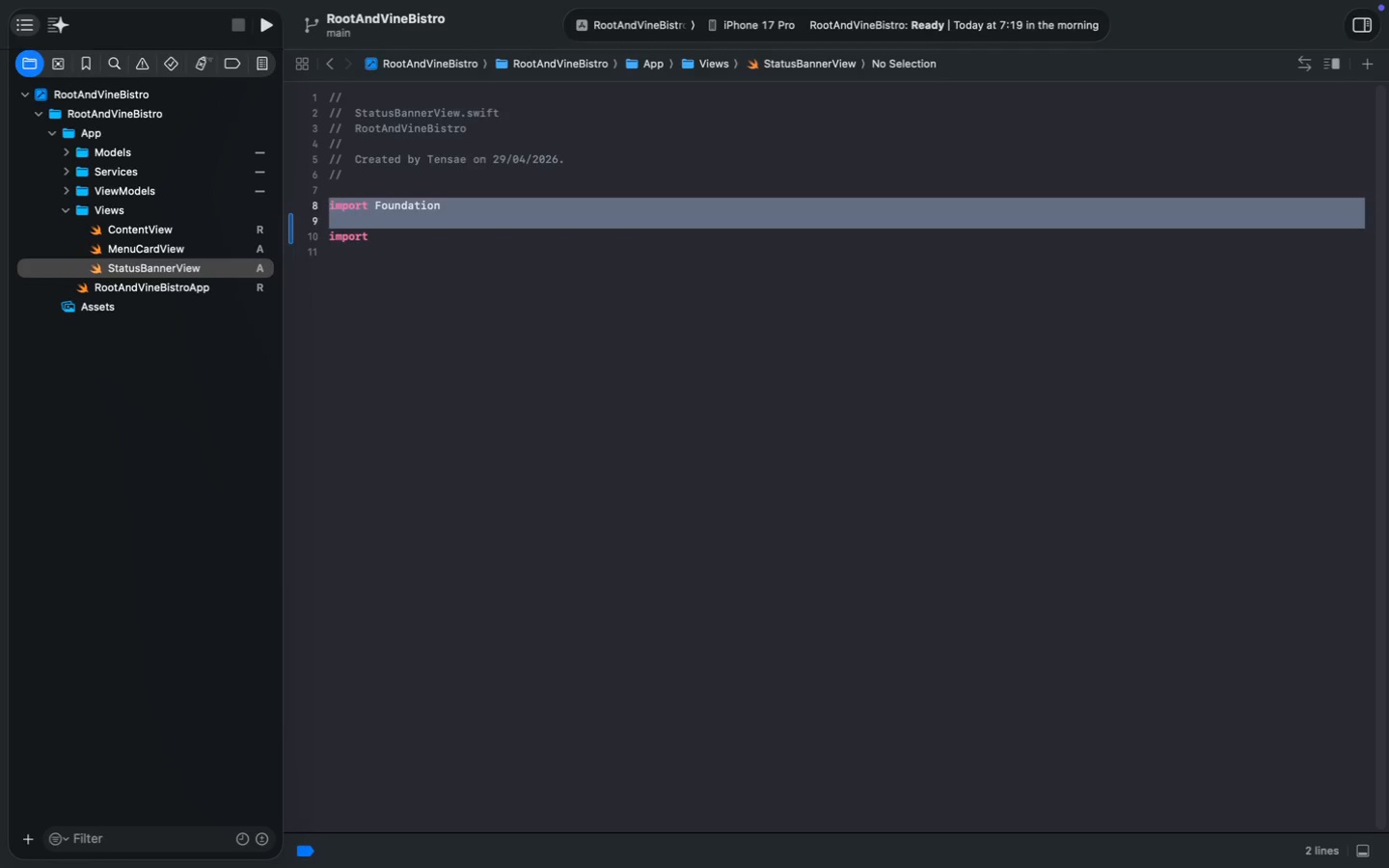 
key(Backspace)
 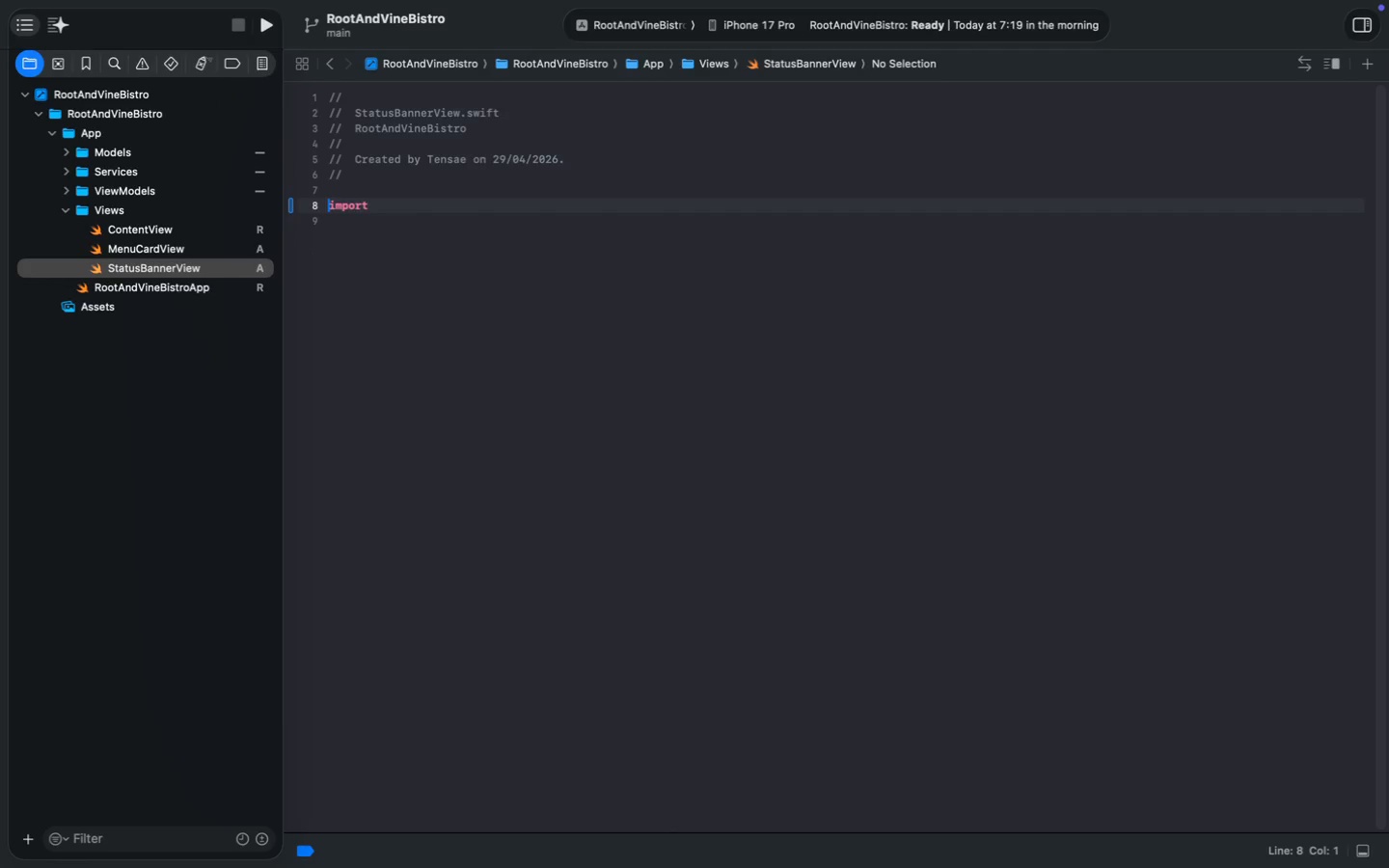 
key(Meta+MetaRight)
 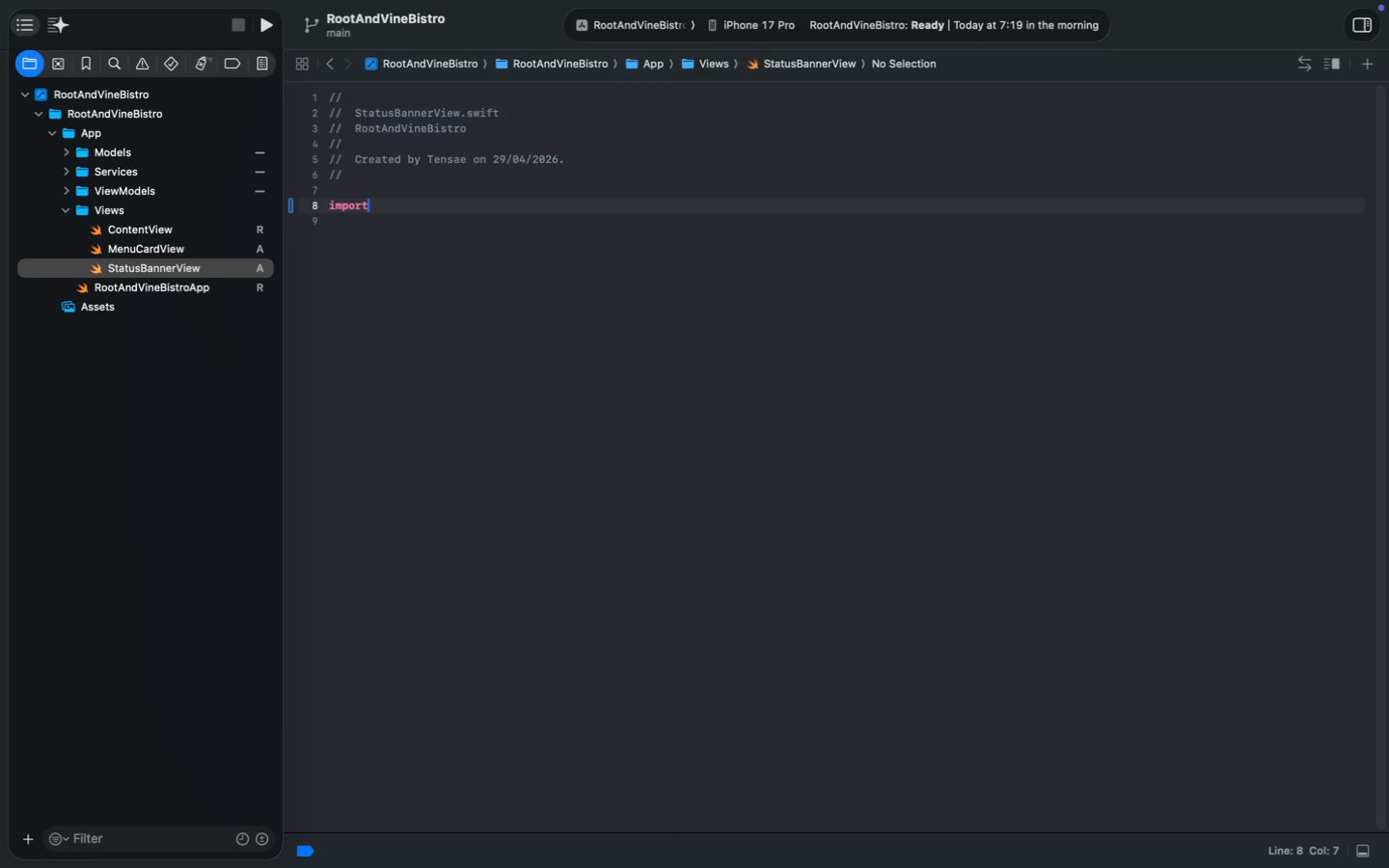 
key(Meta+ArrowRight)
 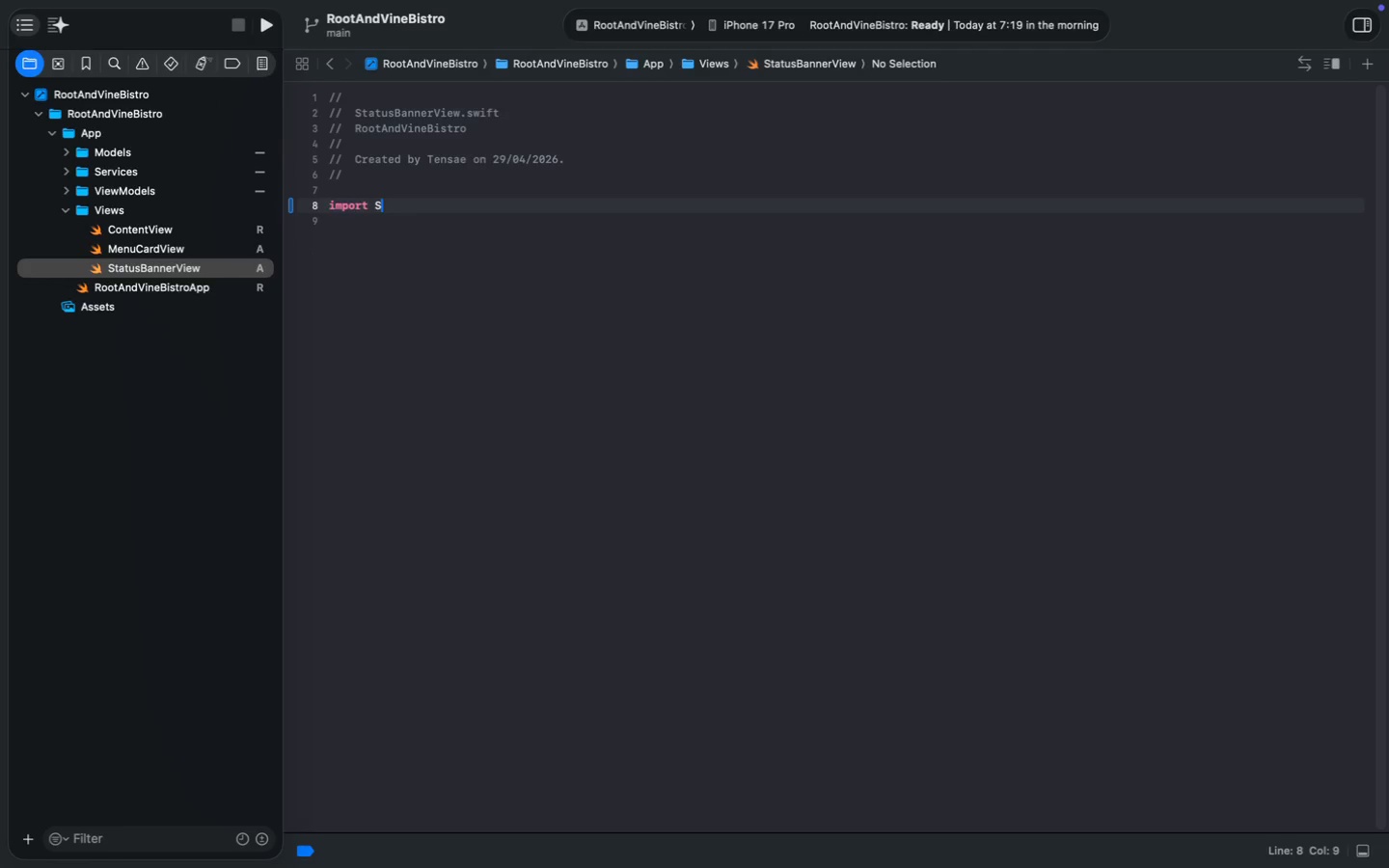 
type( Sw)
 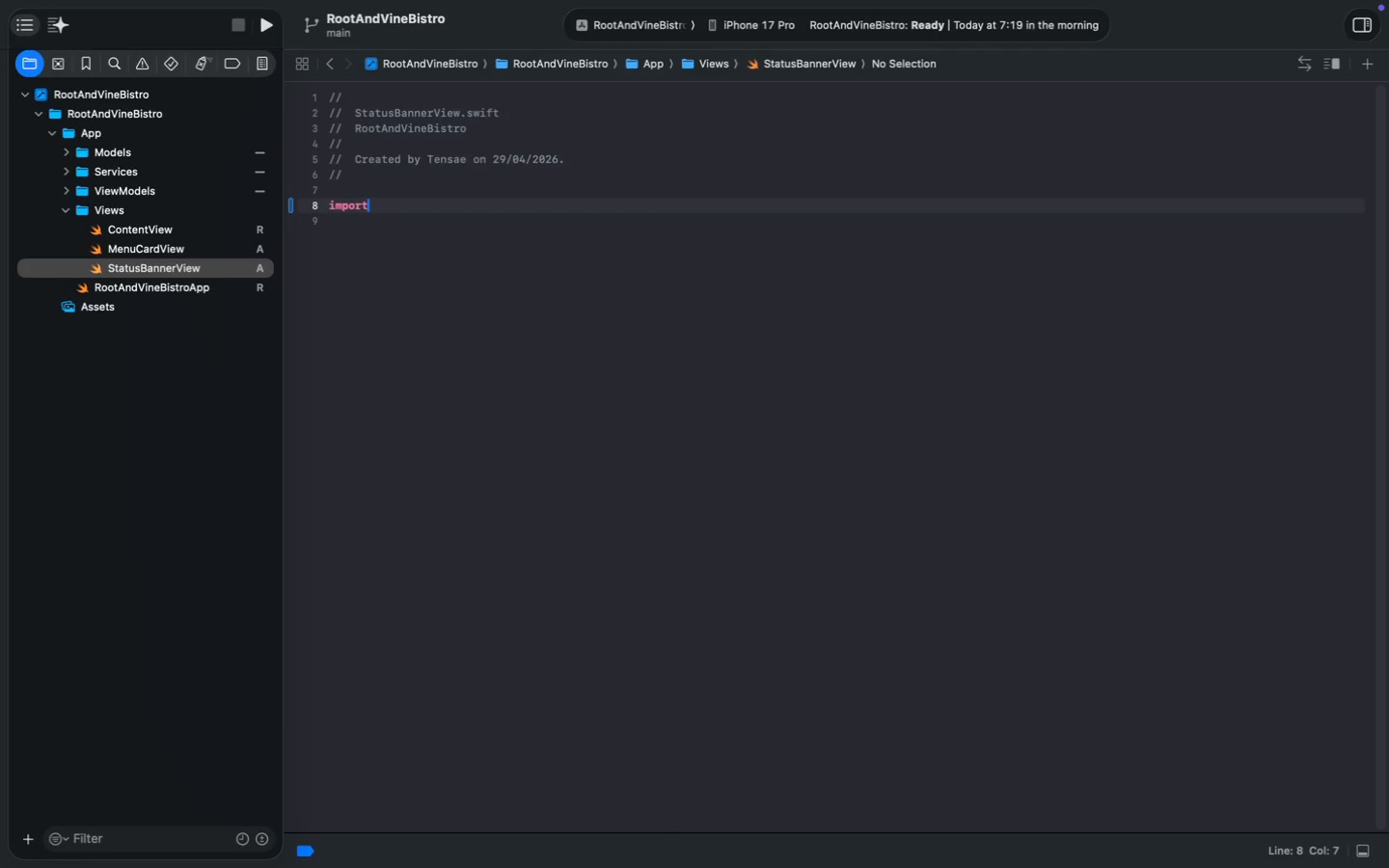 
key(Enter)
 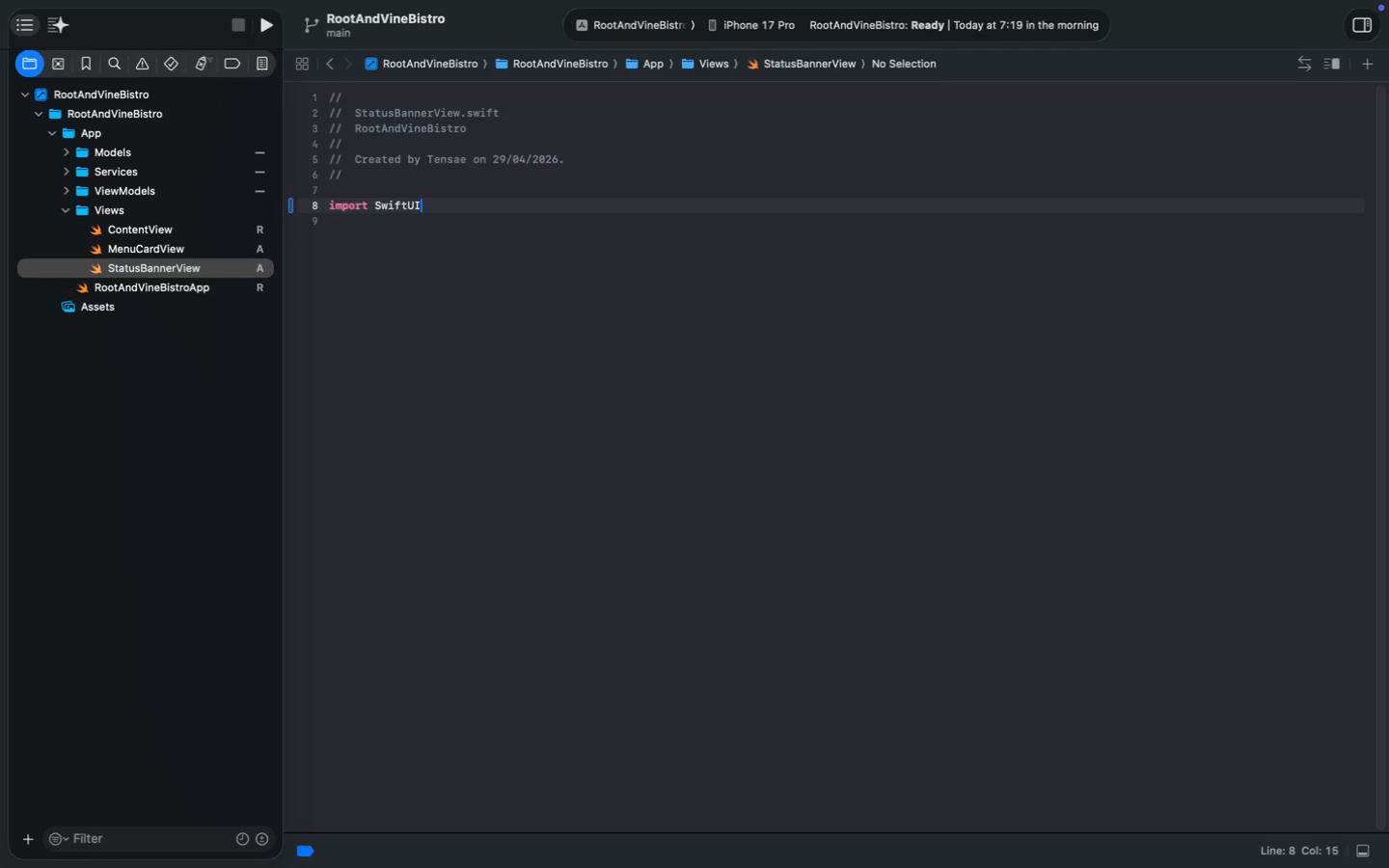 
key(Enter)
 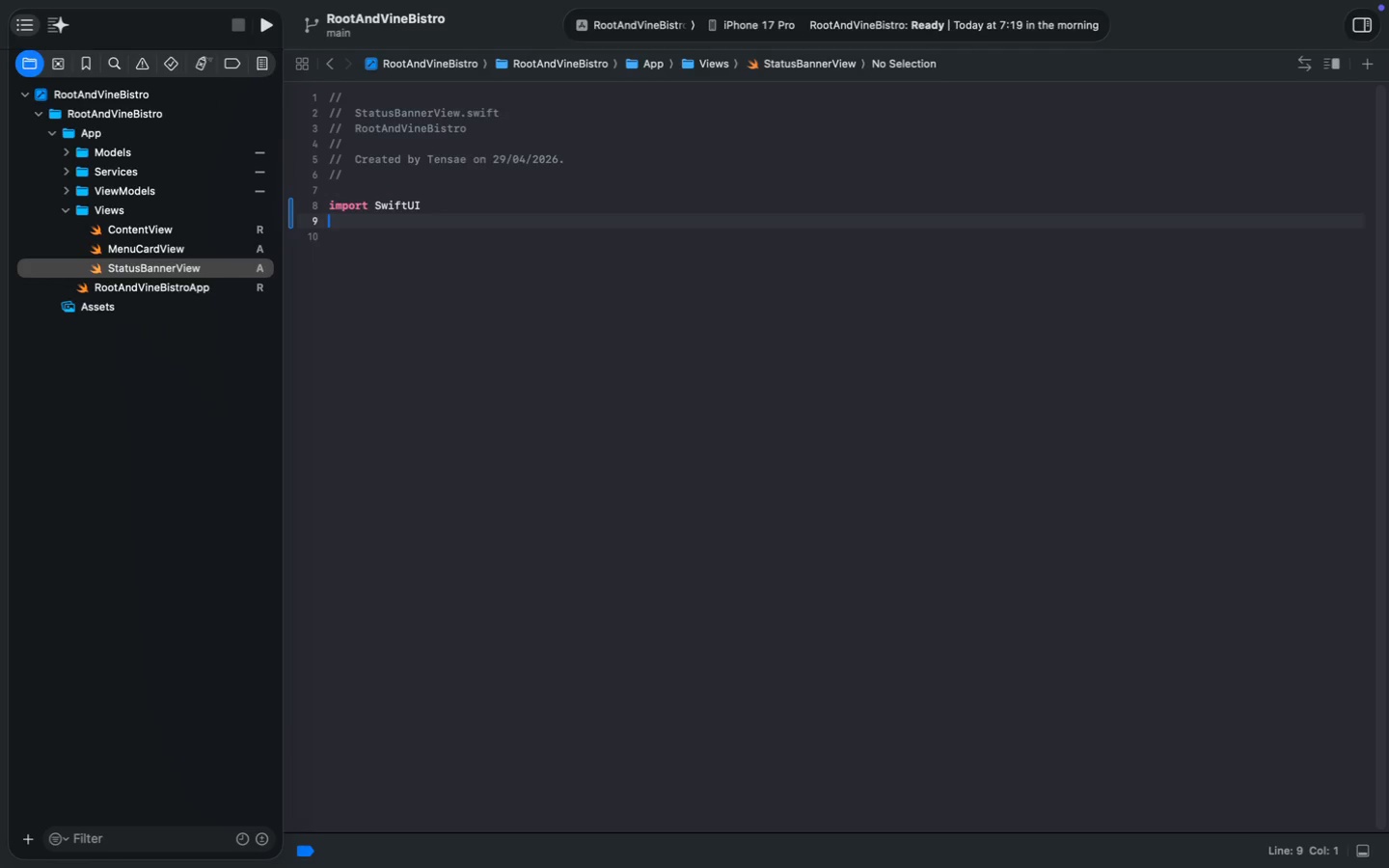 
key(Enter)
 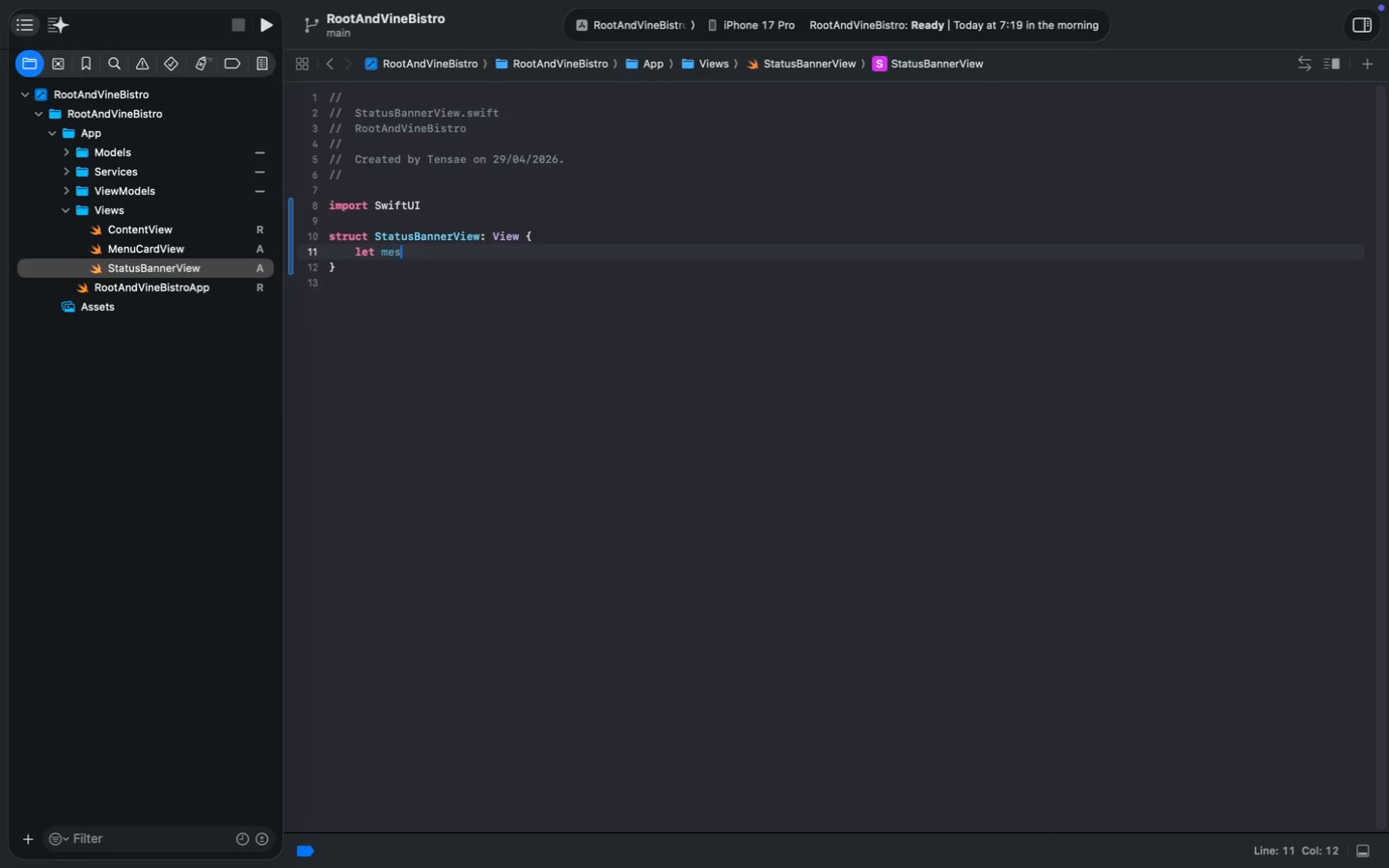 
type(struct Sa)
key(Backspace)
type(tat)
key(Tab)
type(let message: s)
key(Backspace)
type(String)
 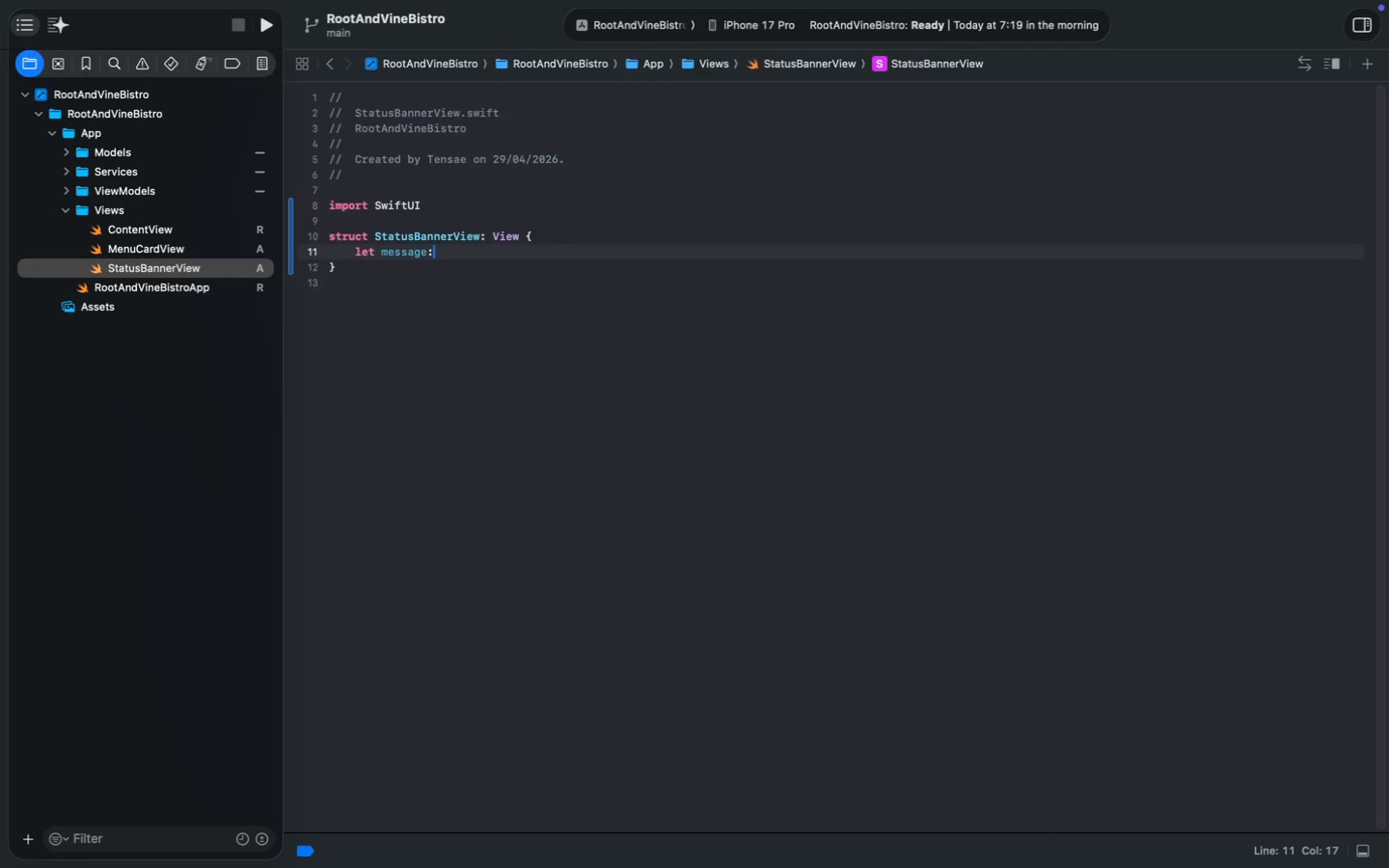 
key(Enter)
 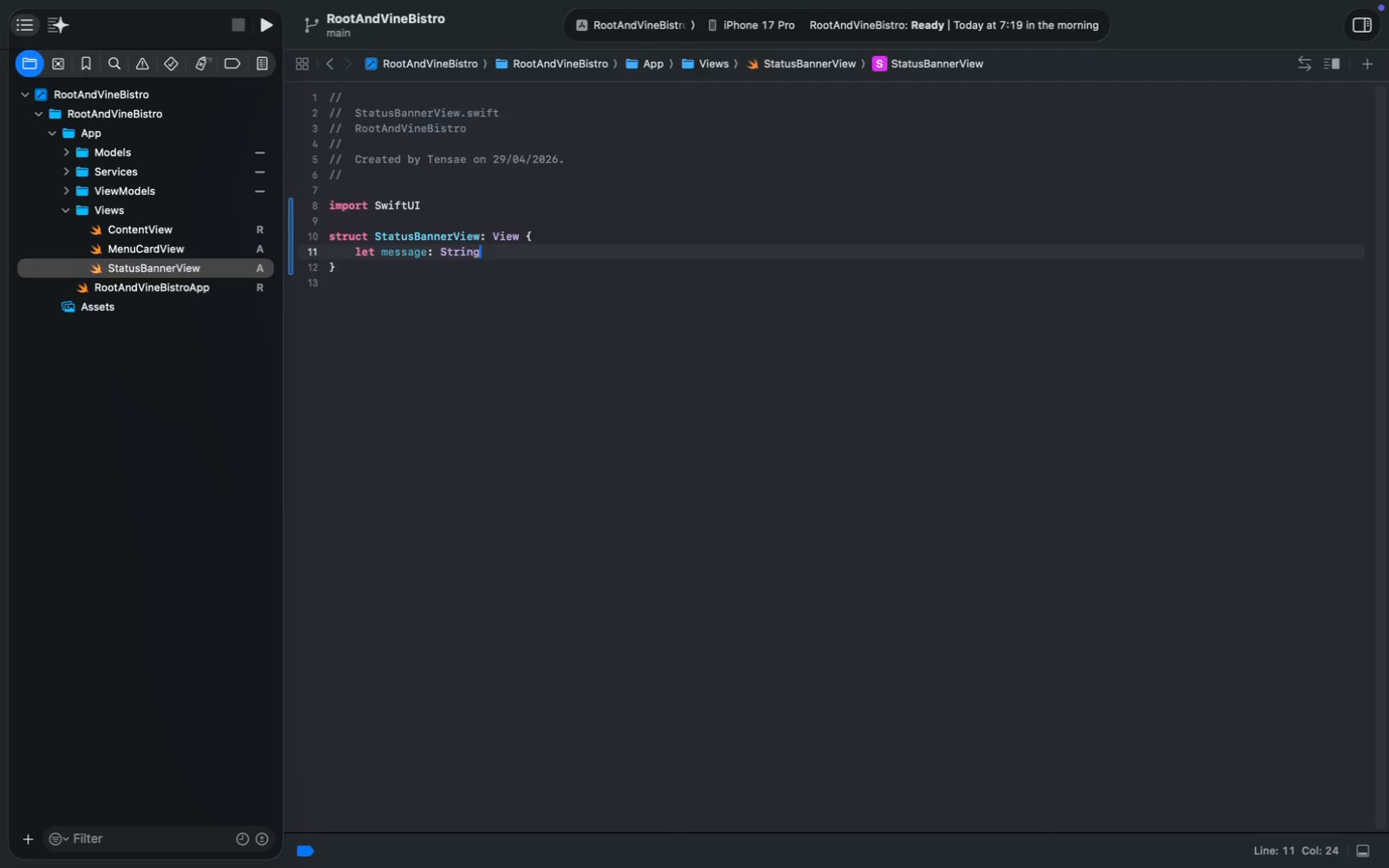 
key(Enter)
 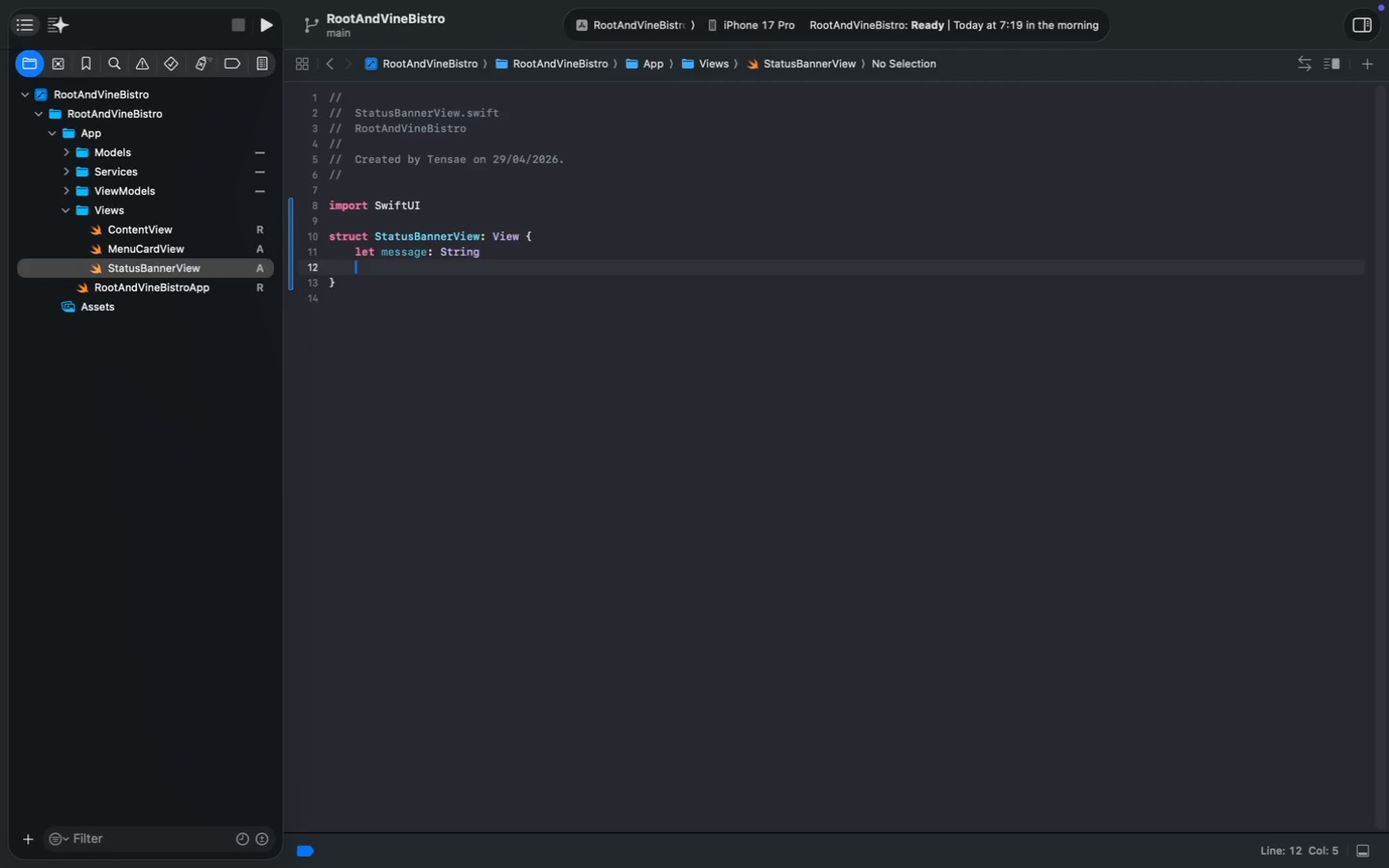 
key(Enter)
 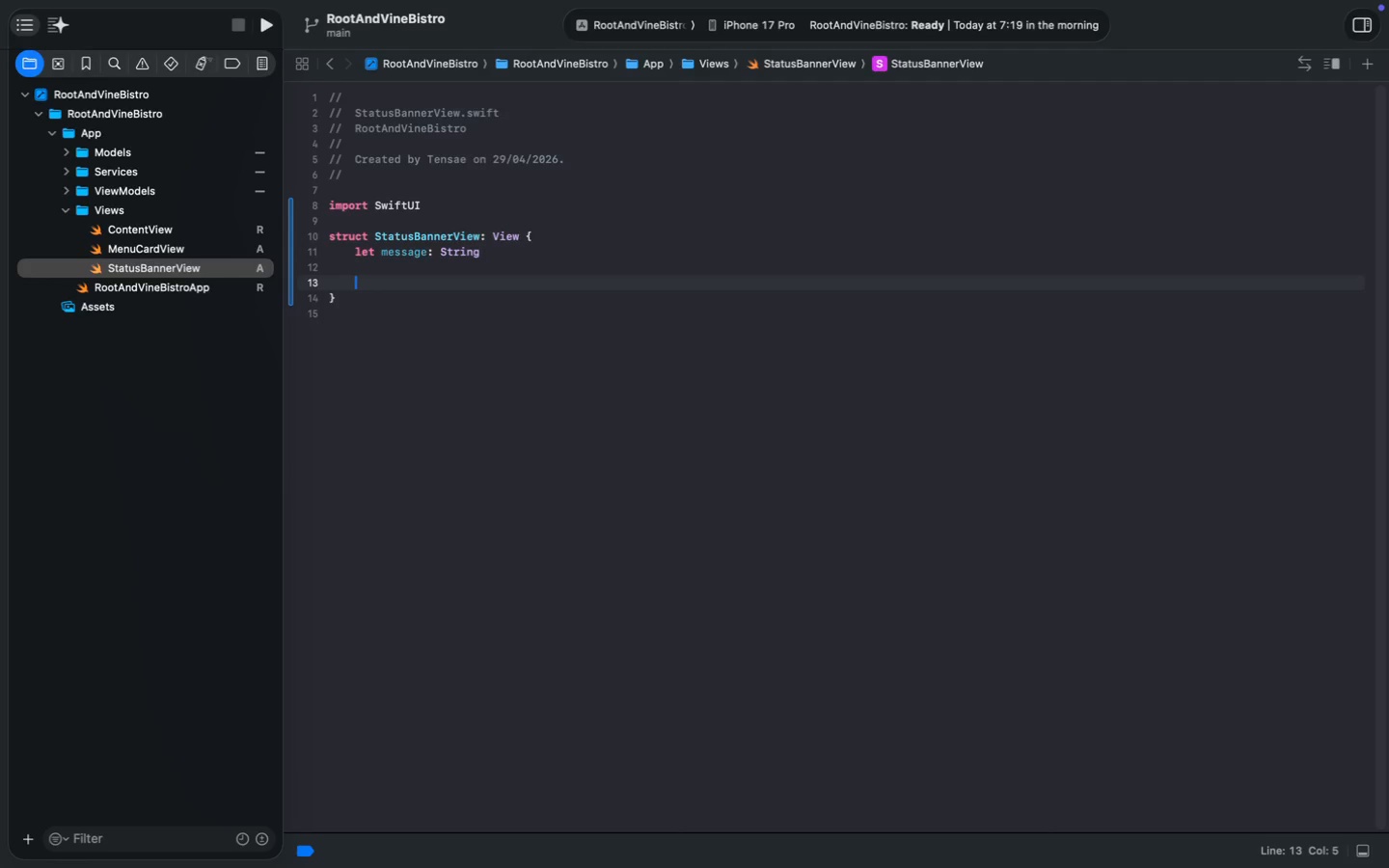 
key(Backspace)
 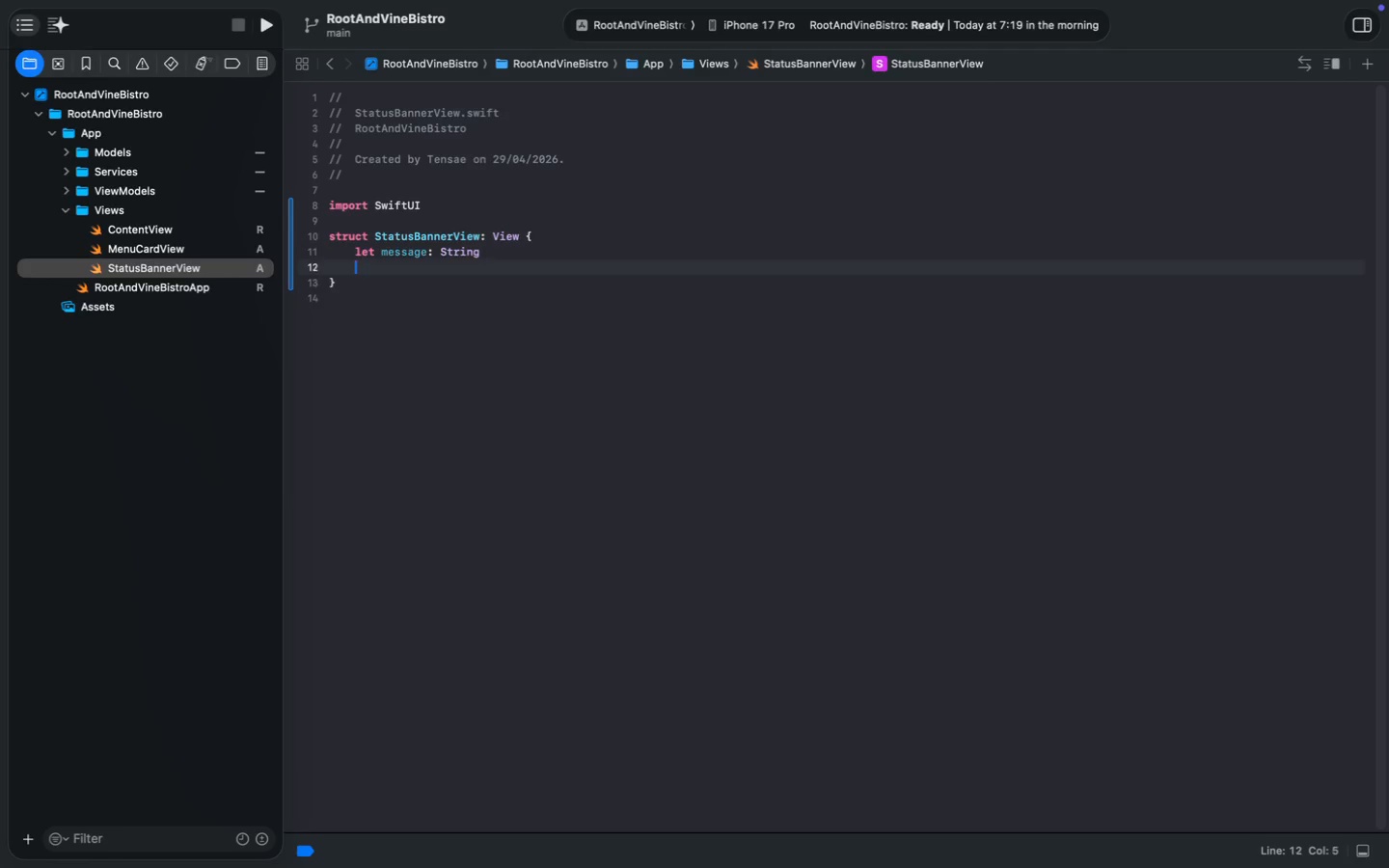 
key(Backspace)
 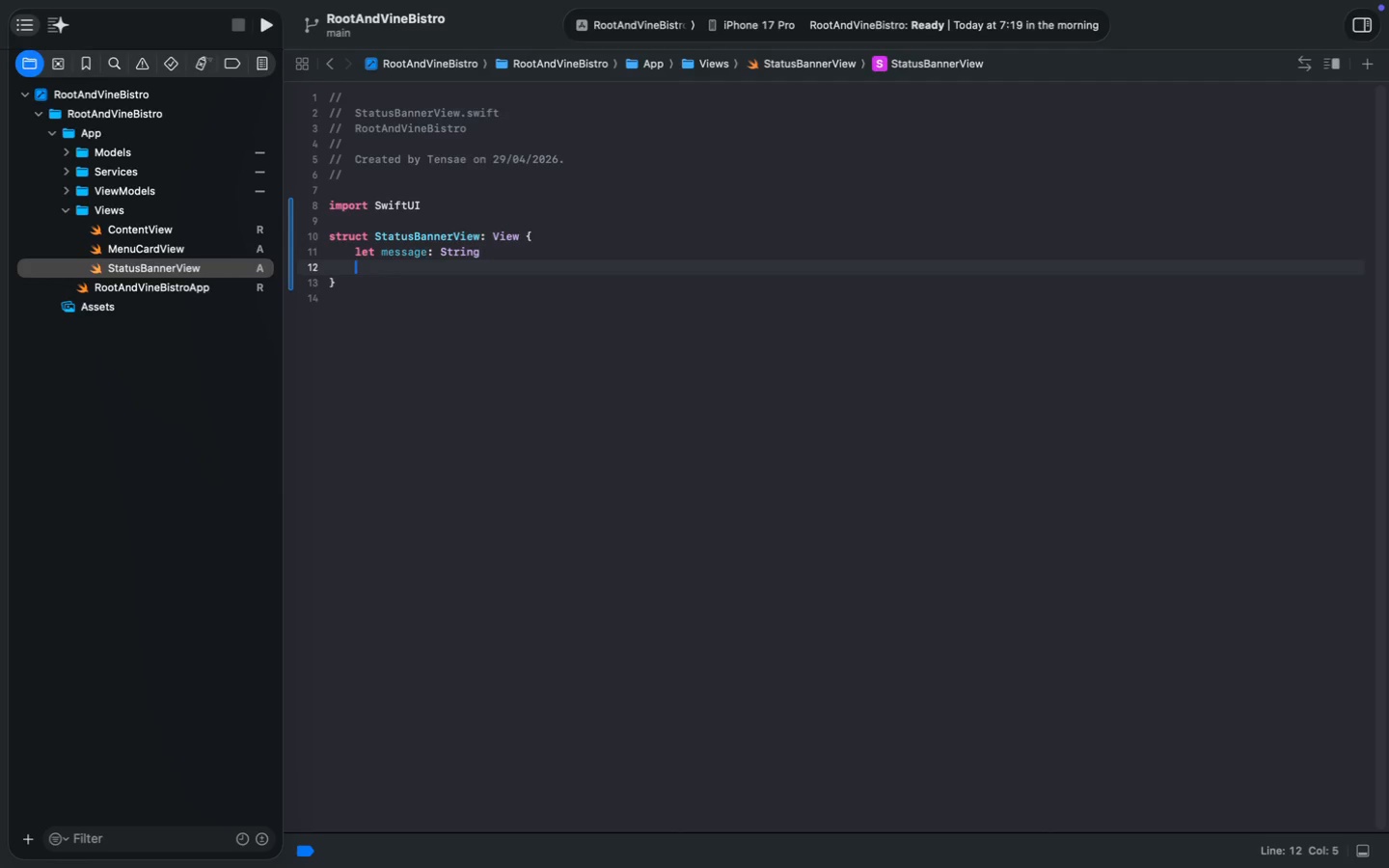 
key(Backspace)
 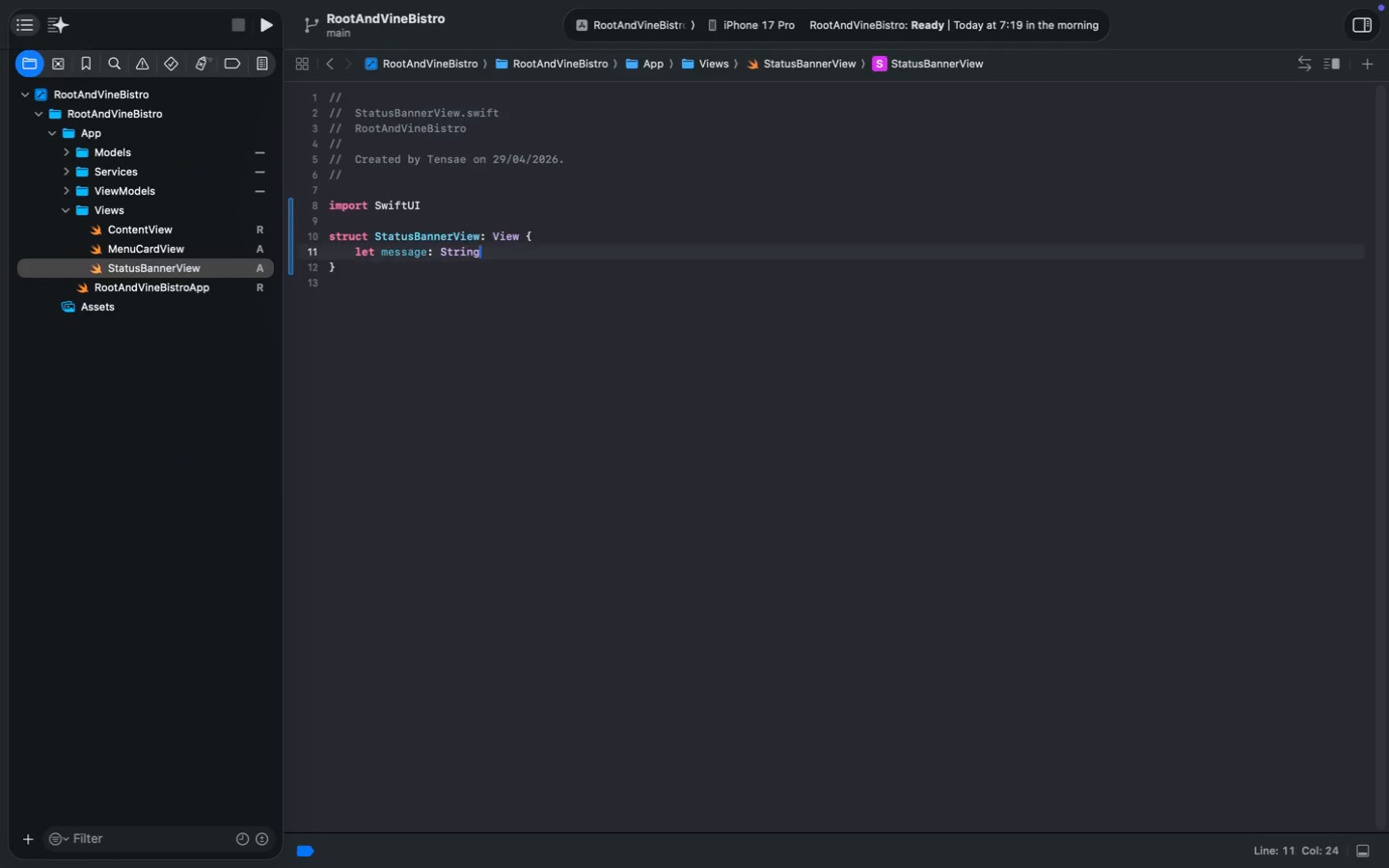 
key(Backspace)
 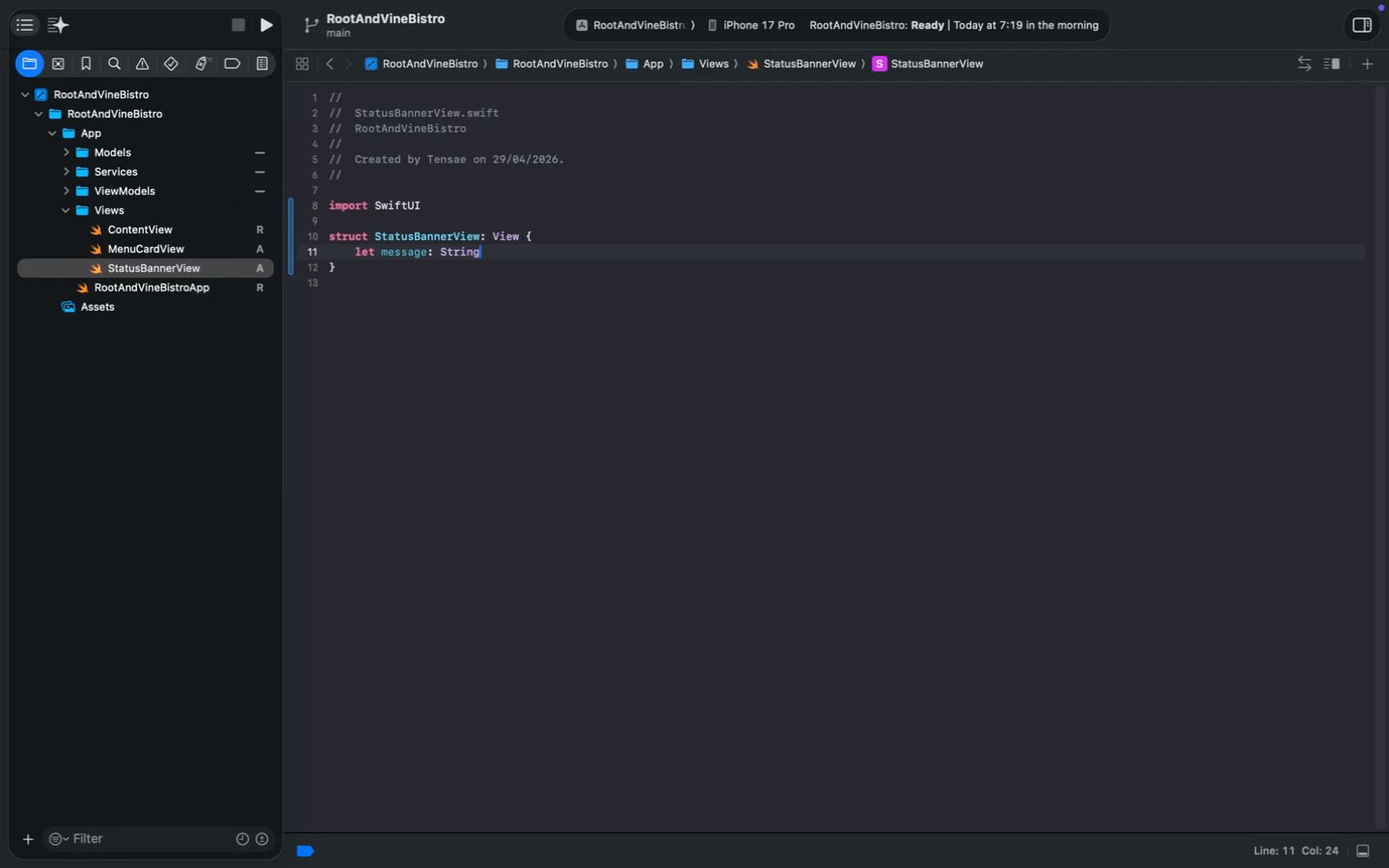 
key(Enter)
 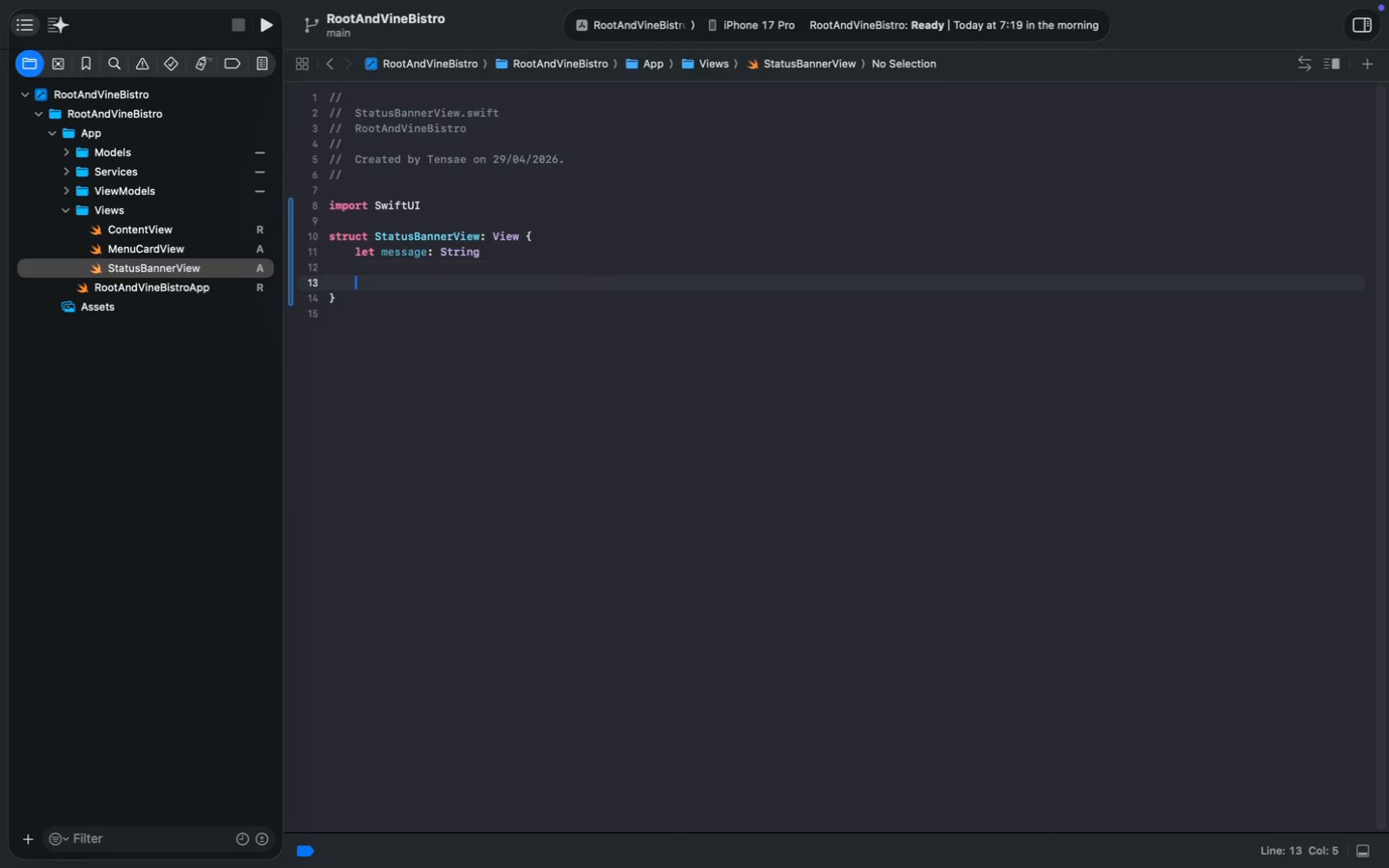 
key(Enter)
 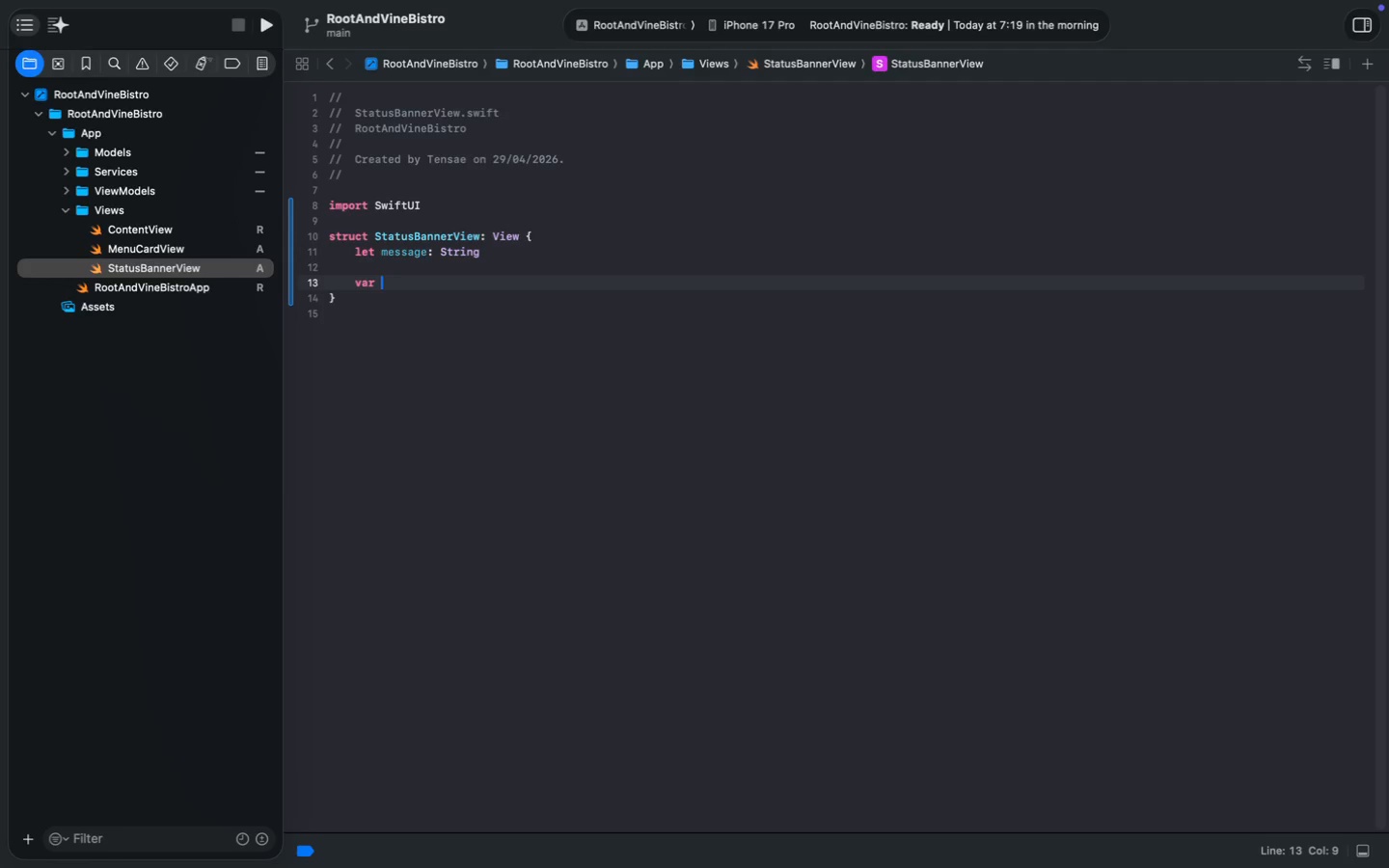 
type(var body )
key(Backspace)
type(: soe)
key(Backspace)
type(me View)
key(Tab)
type(Text)
key(Tab)
key(Tab)
 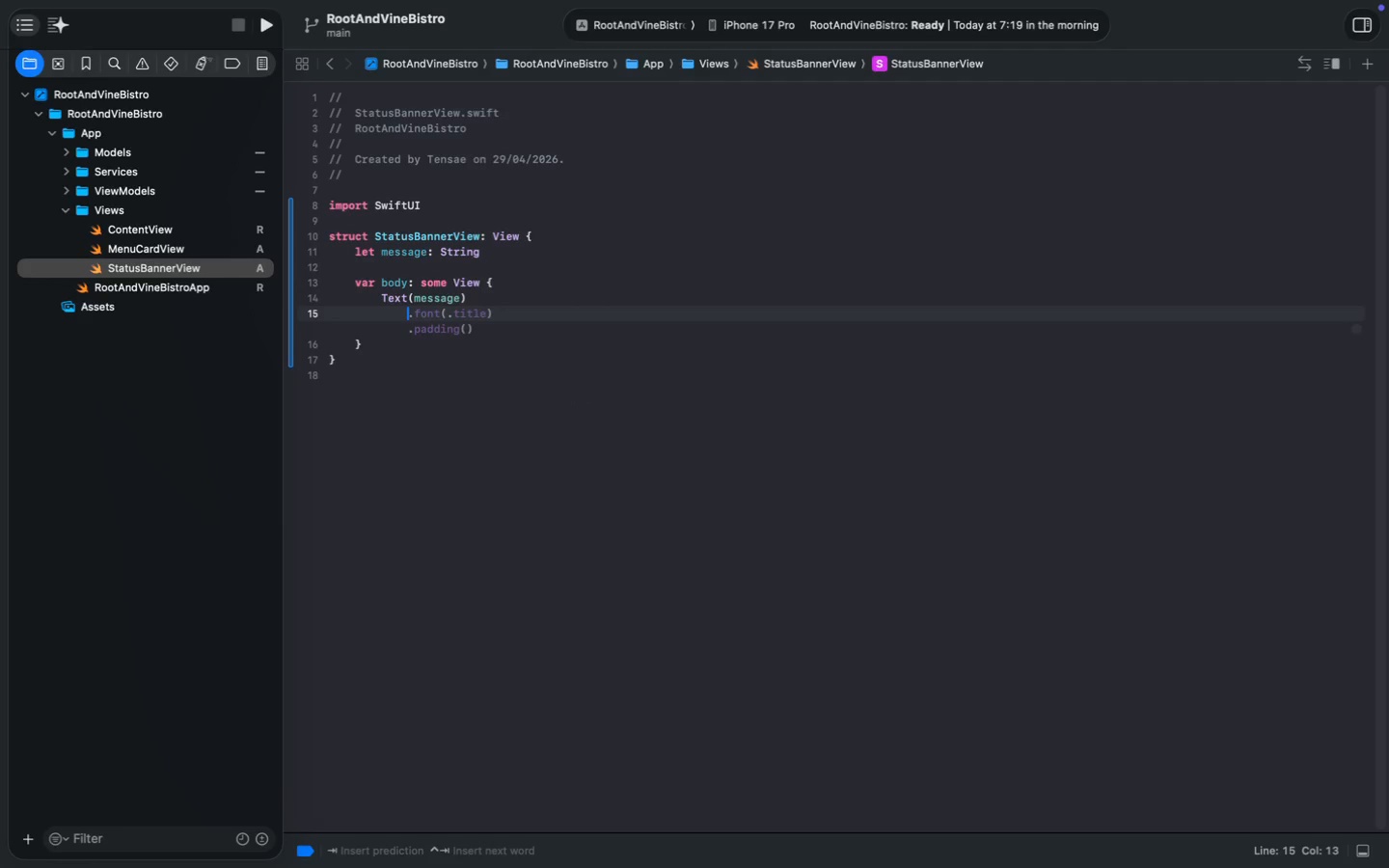 
double_click([477, 306])
 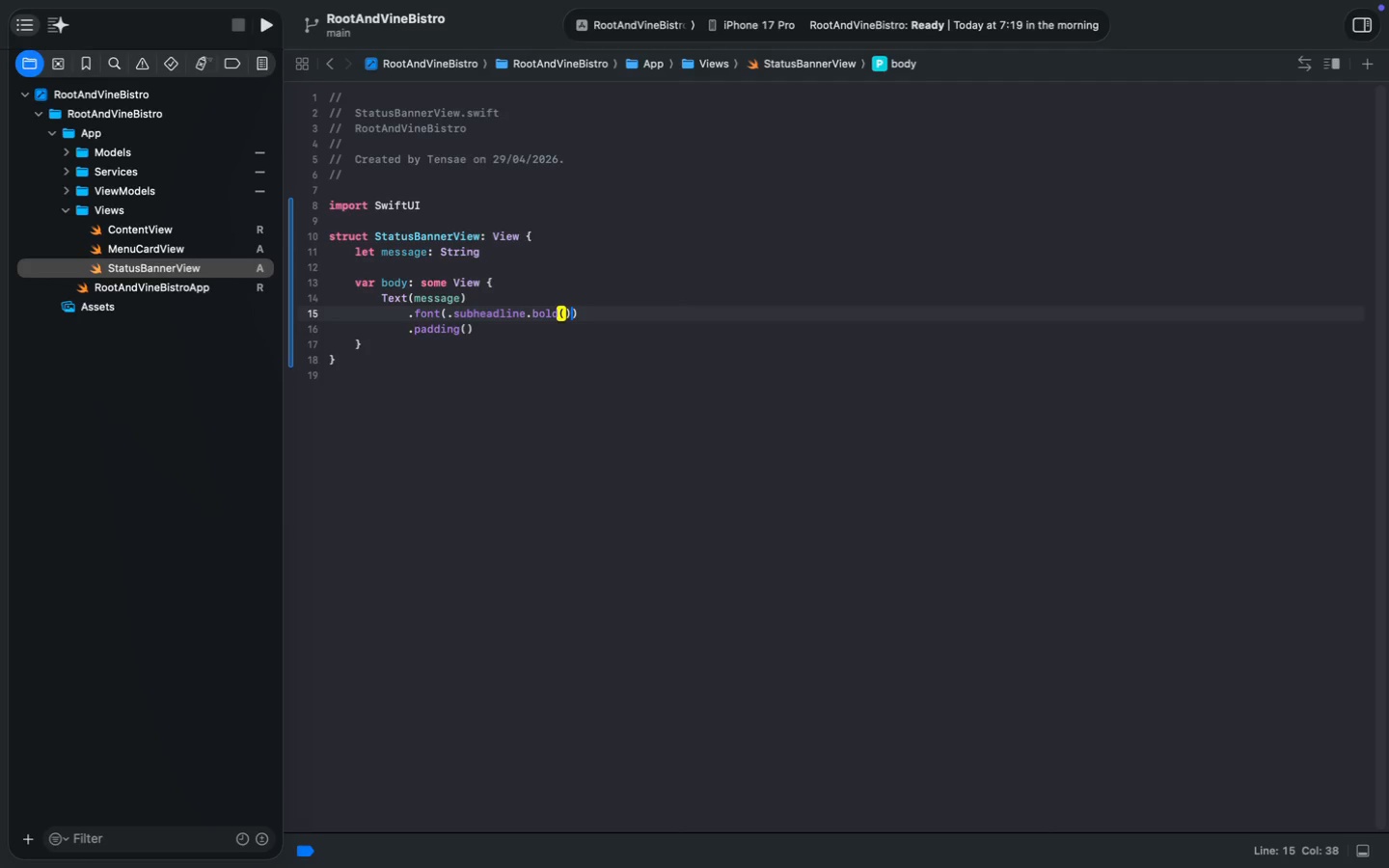 
type(u)
key(Backspace)
type(sub)
key(Tab)
type(.)
key(Tab)
 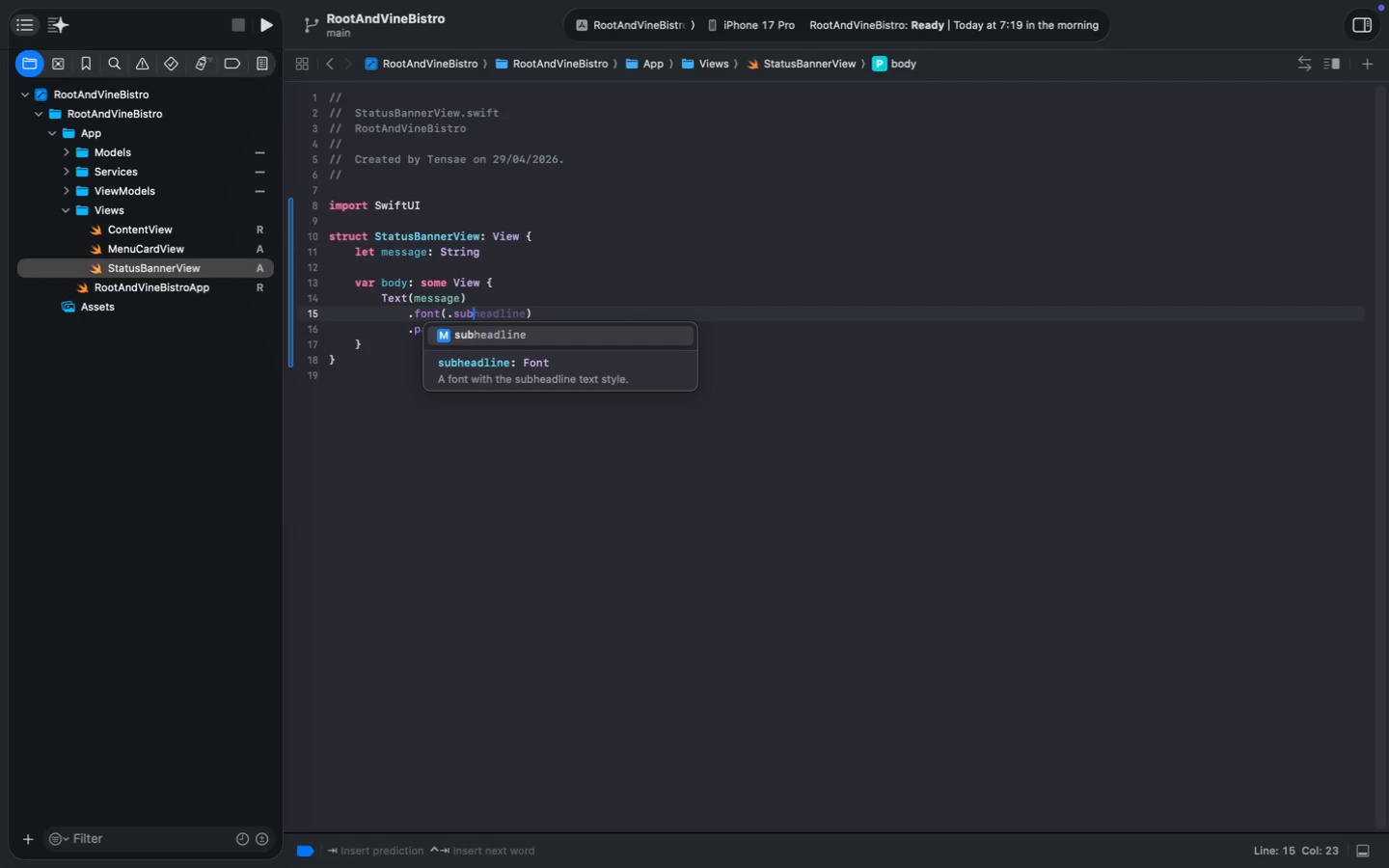 
key(Meta+MetaRight)
 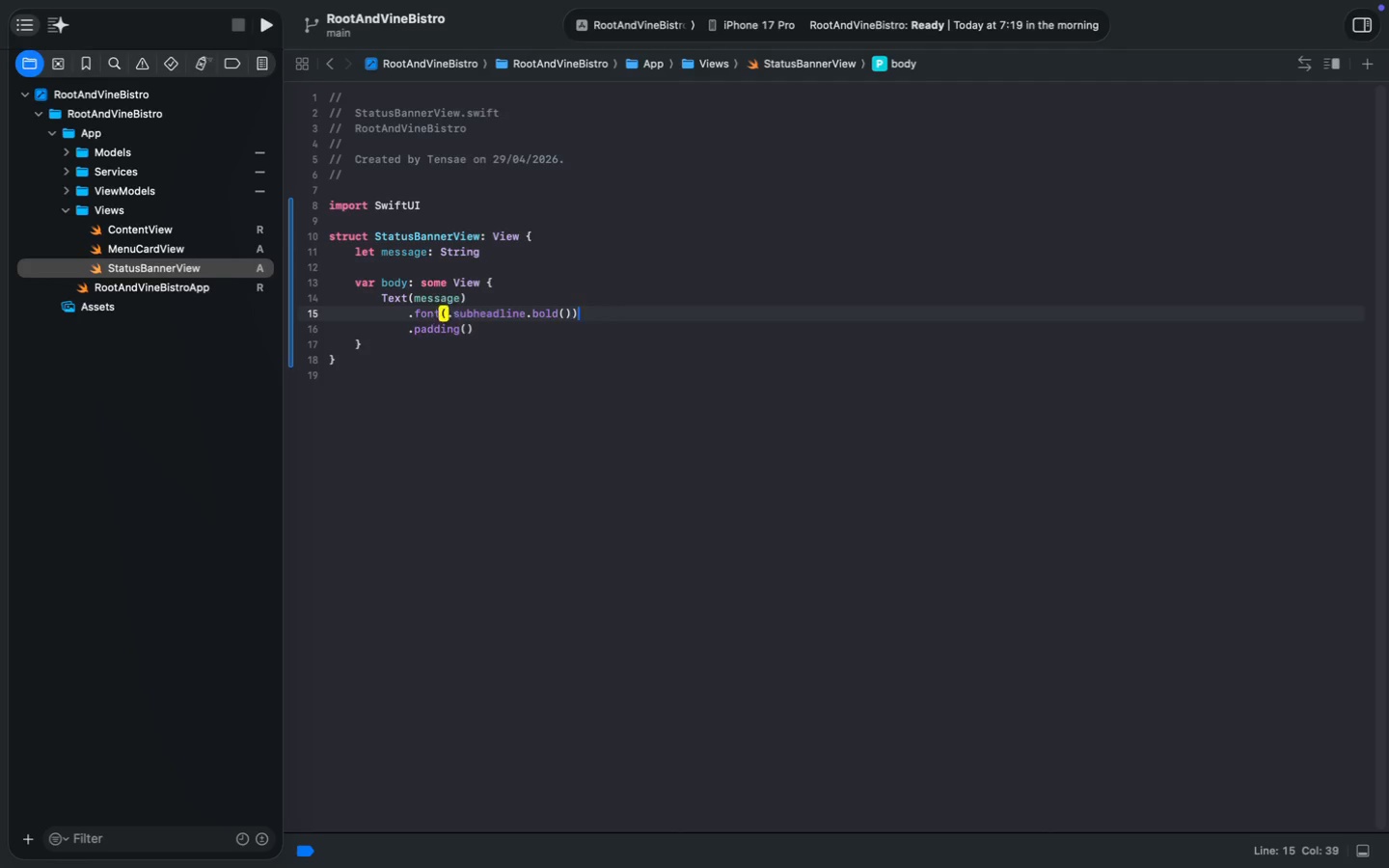 
key(Meta+ArrowRight)
 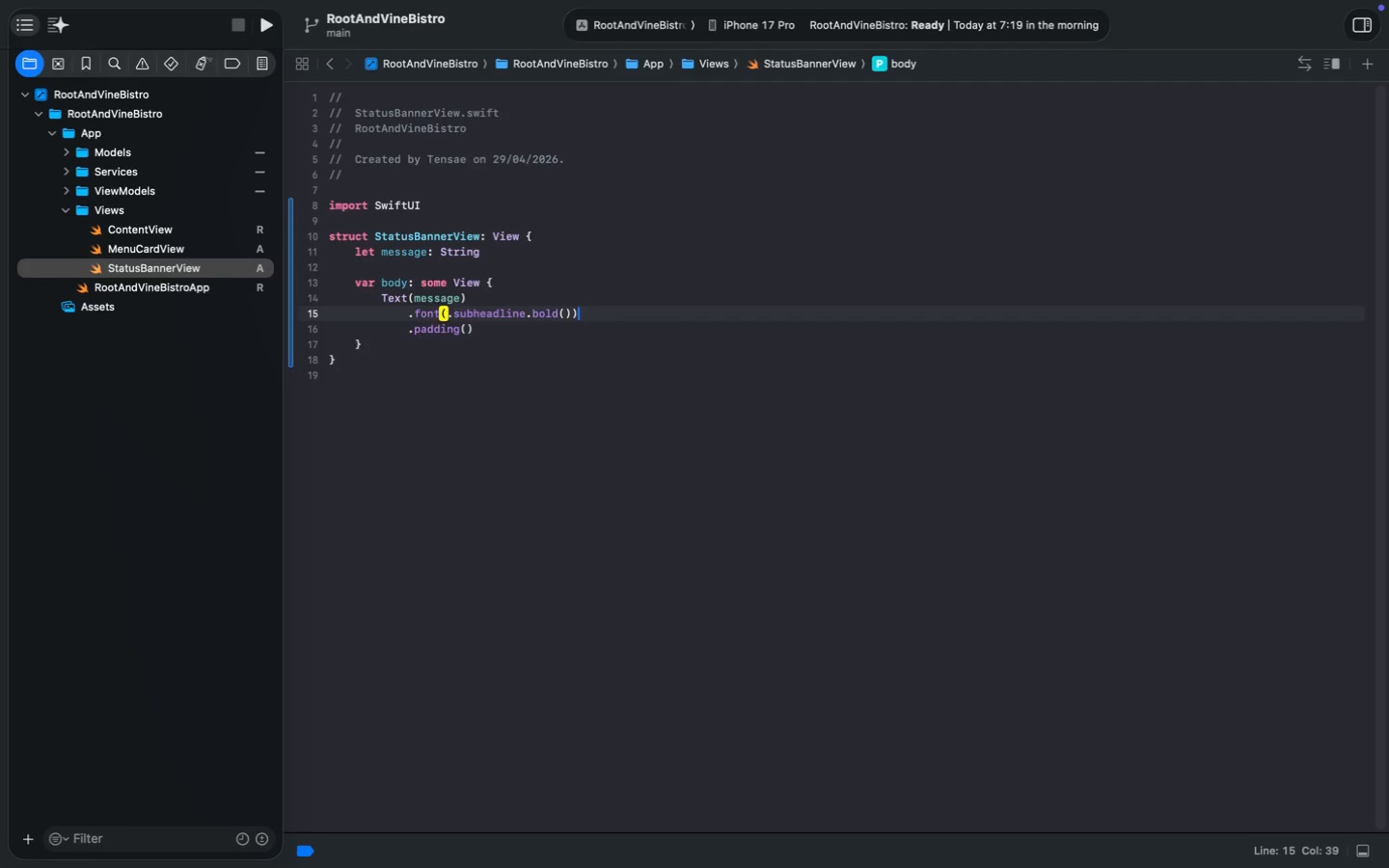 
key(Enter)
 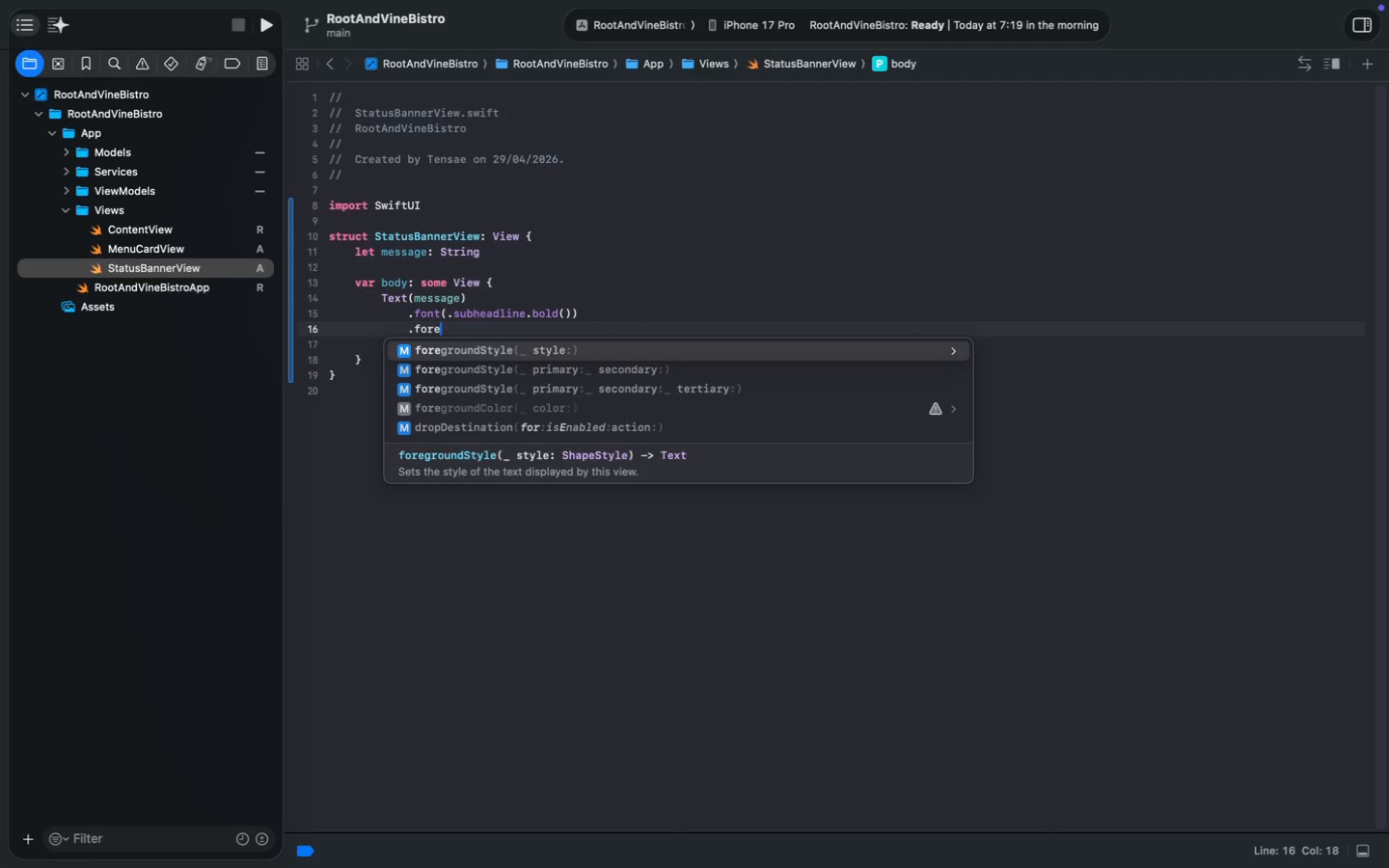 
type(.foregco)
 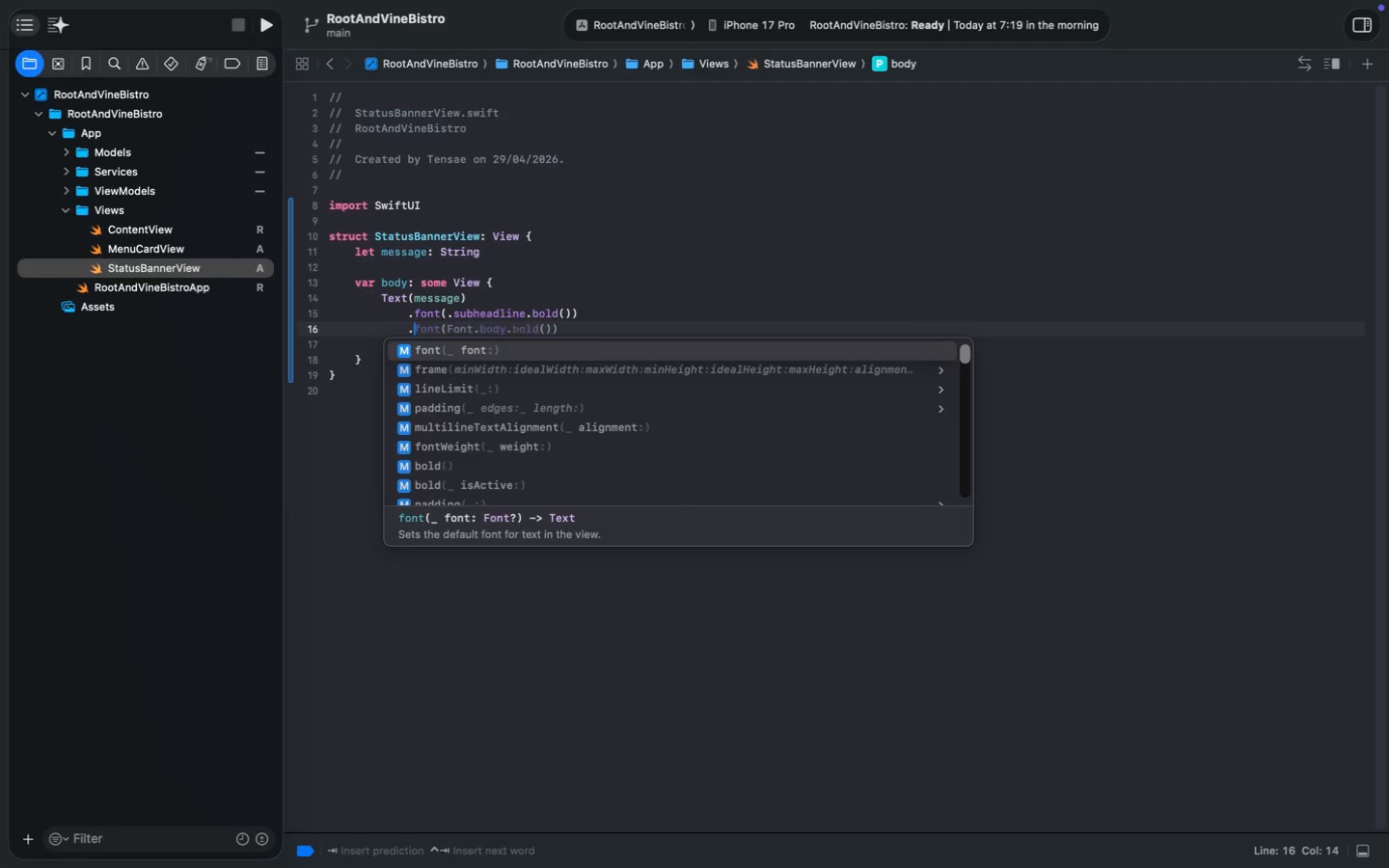 
key(Enter)
 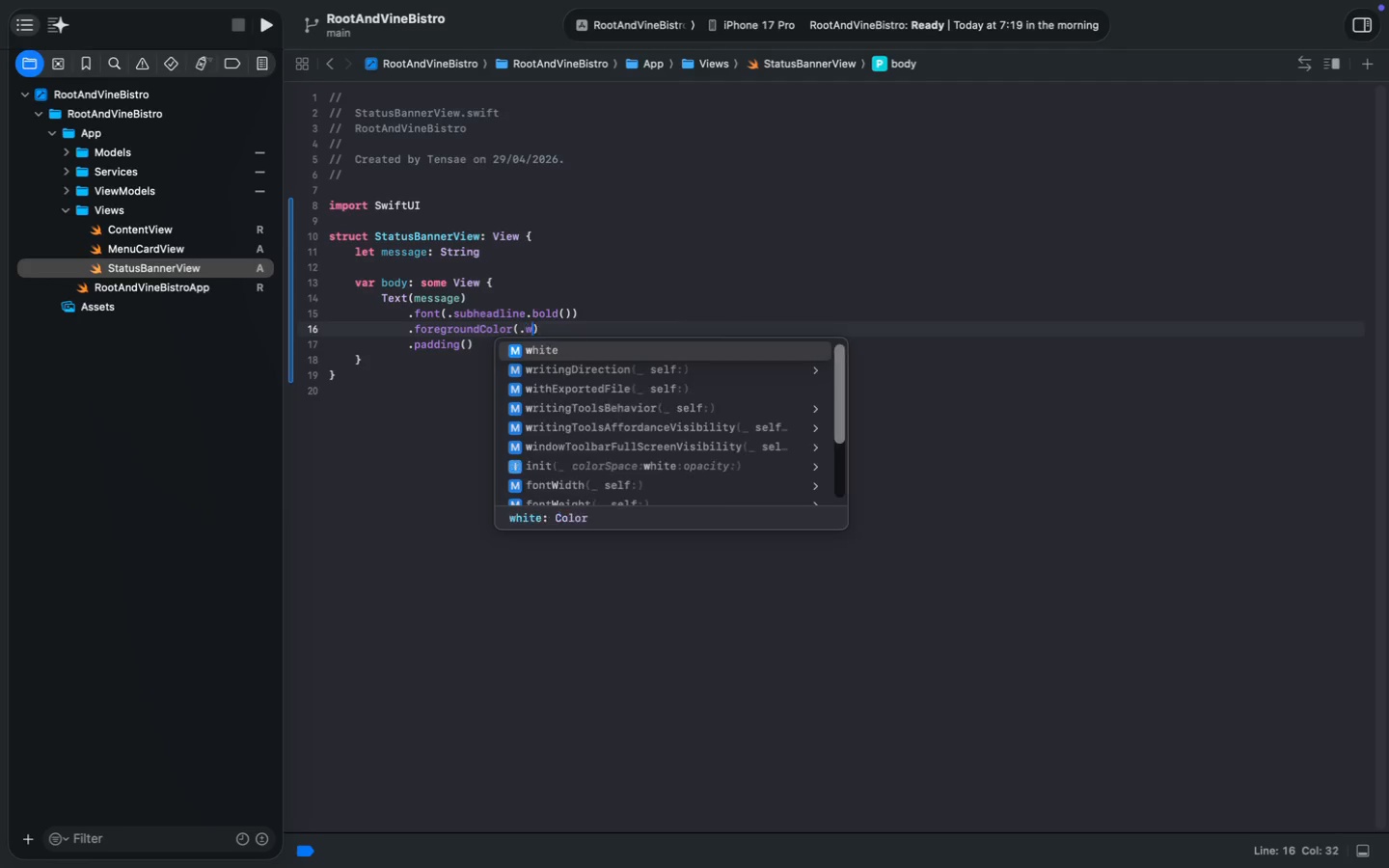 
type(.white)
key(Escape)
 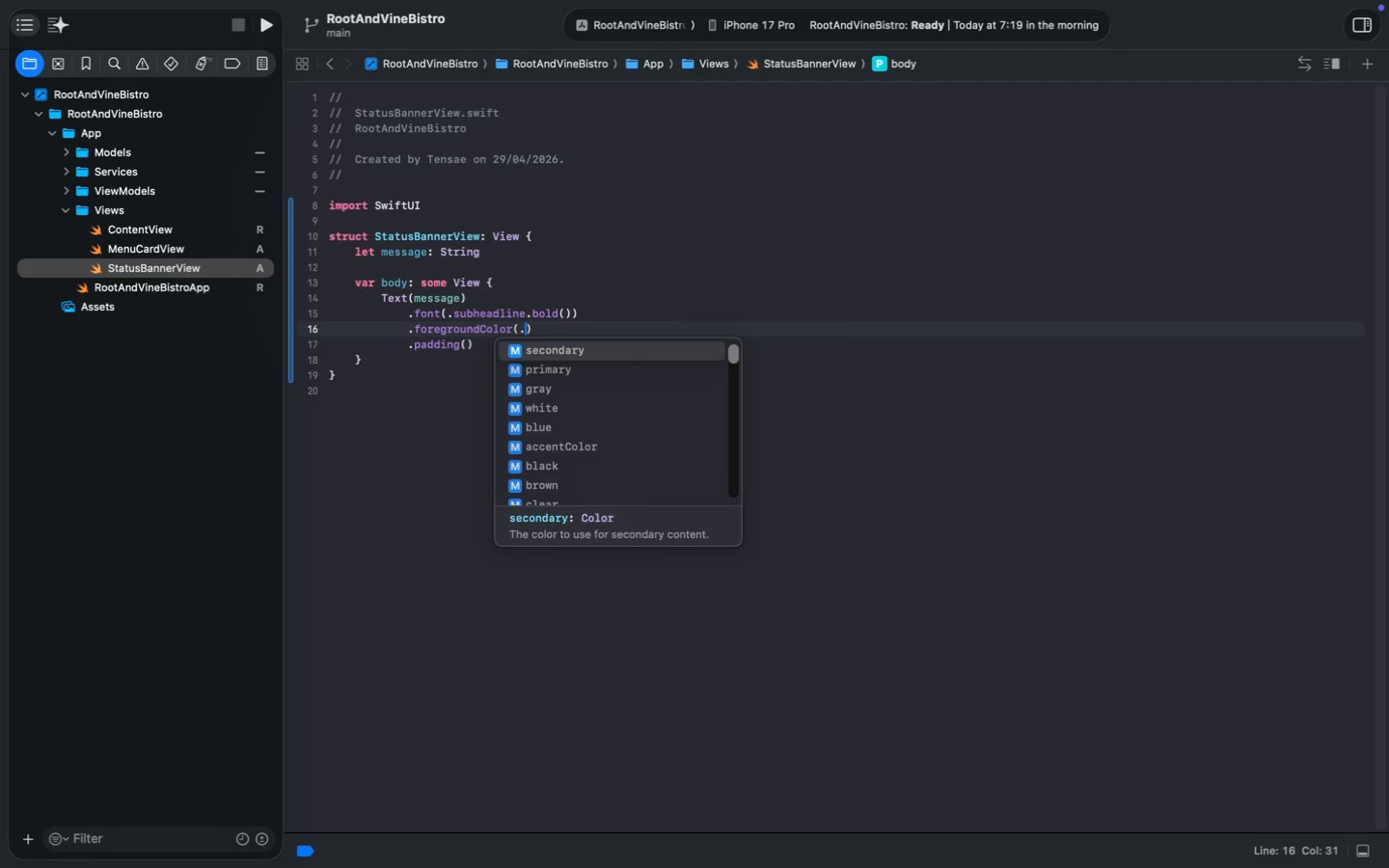 
key(ArrowDown)
 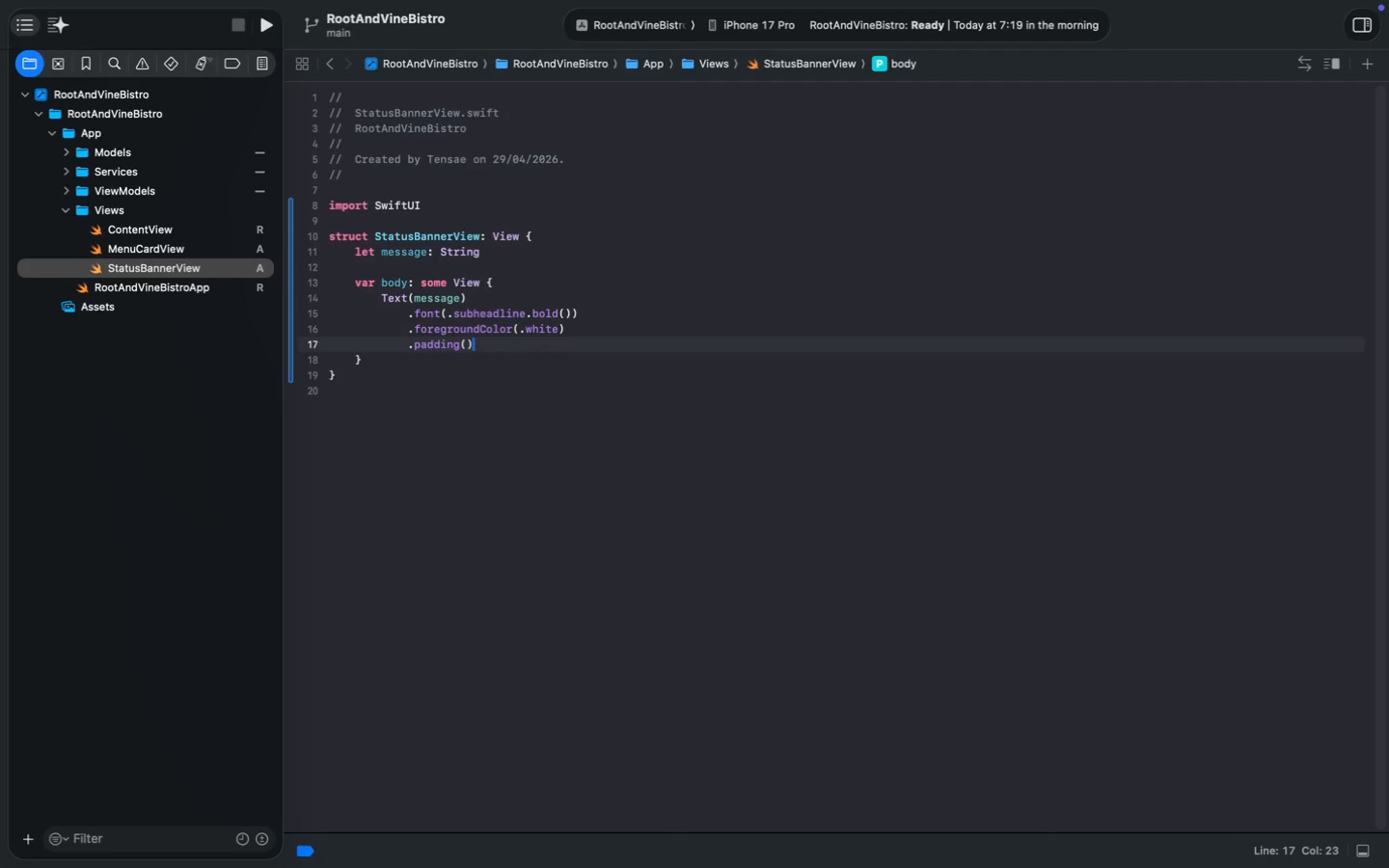 
key(Enter)
 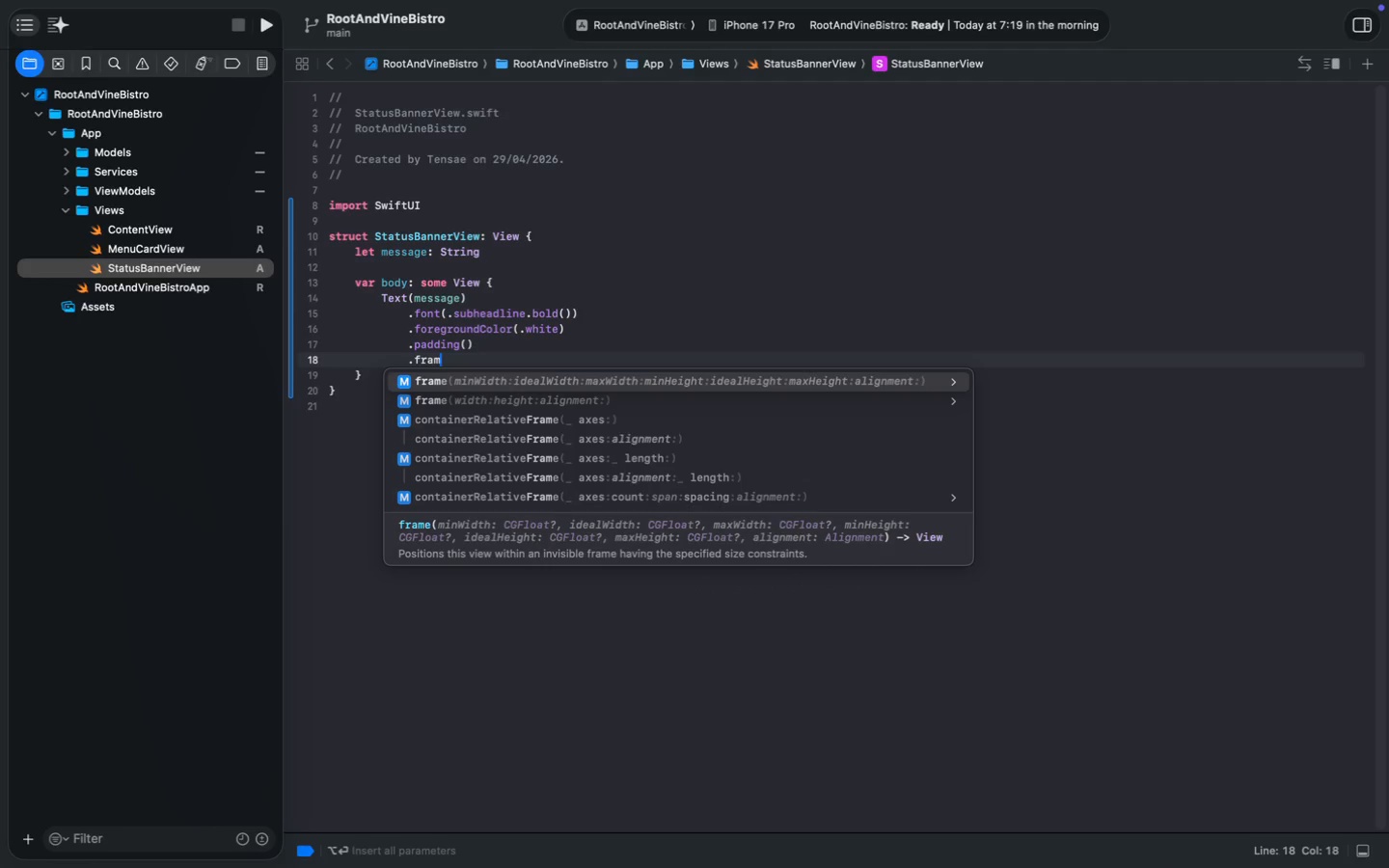 
type(.fram)
 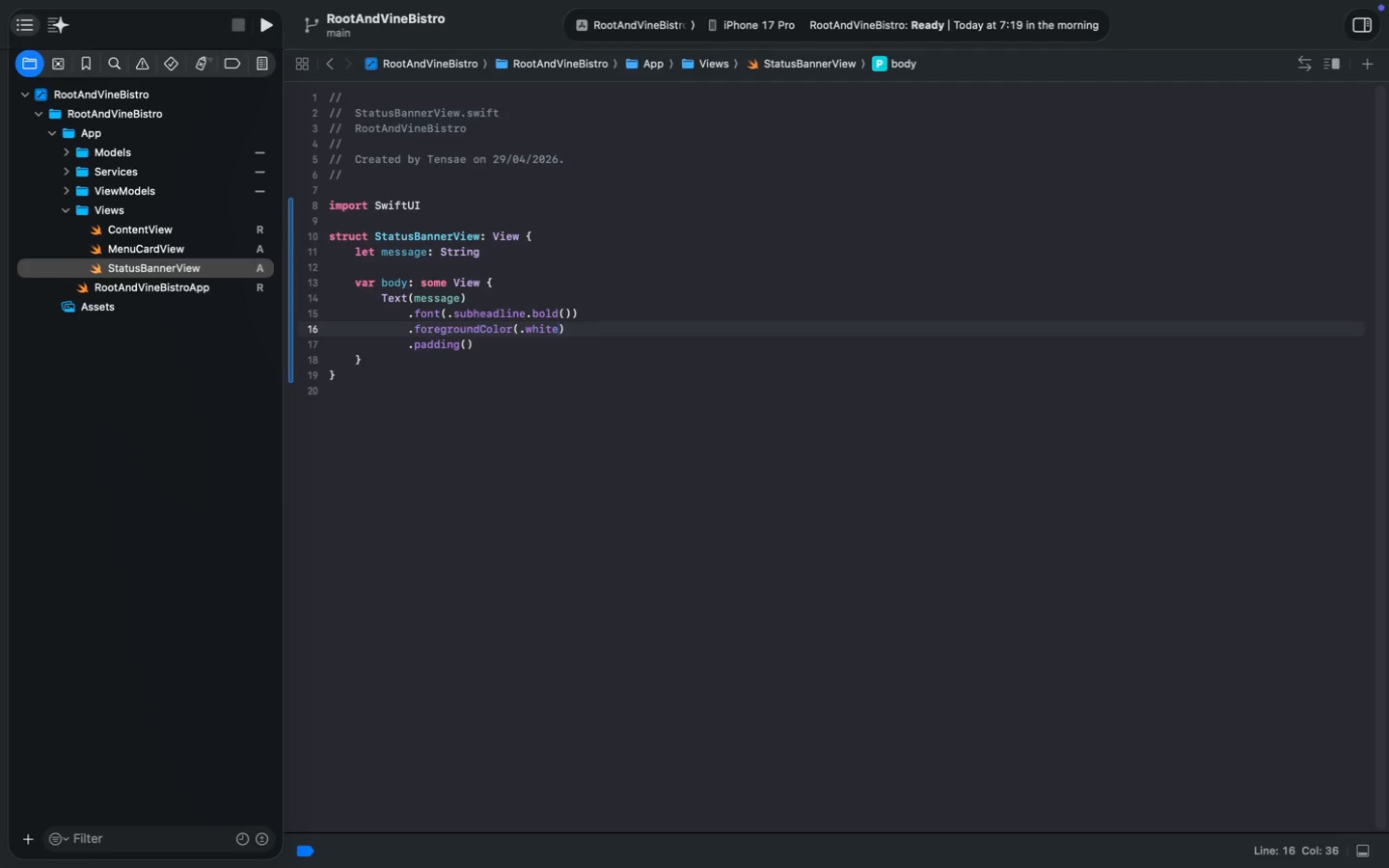 
key(Enter)
 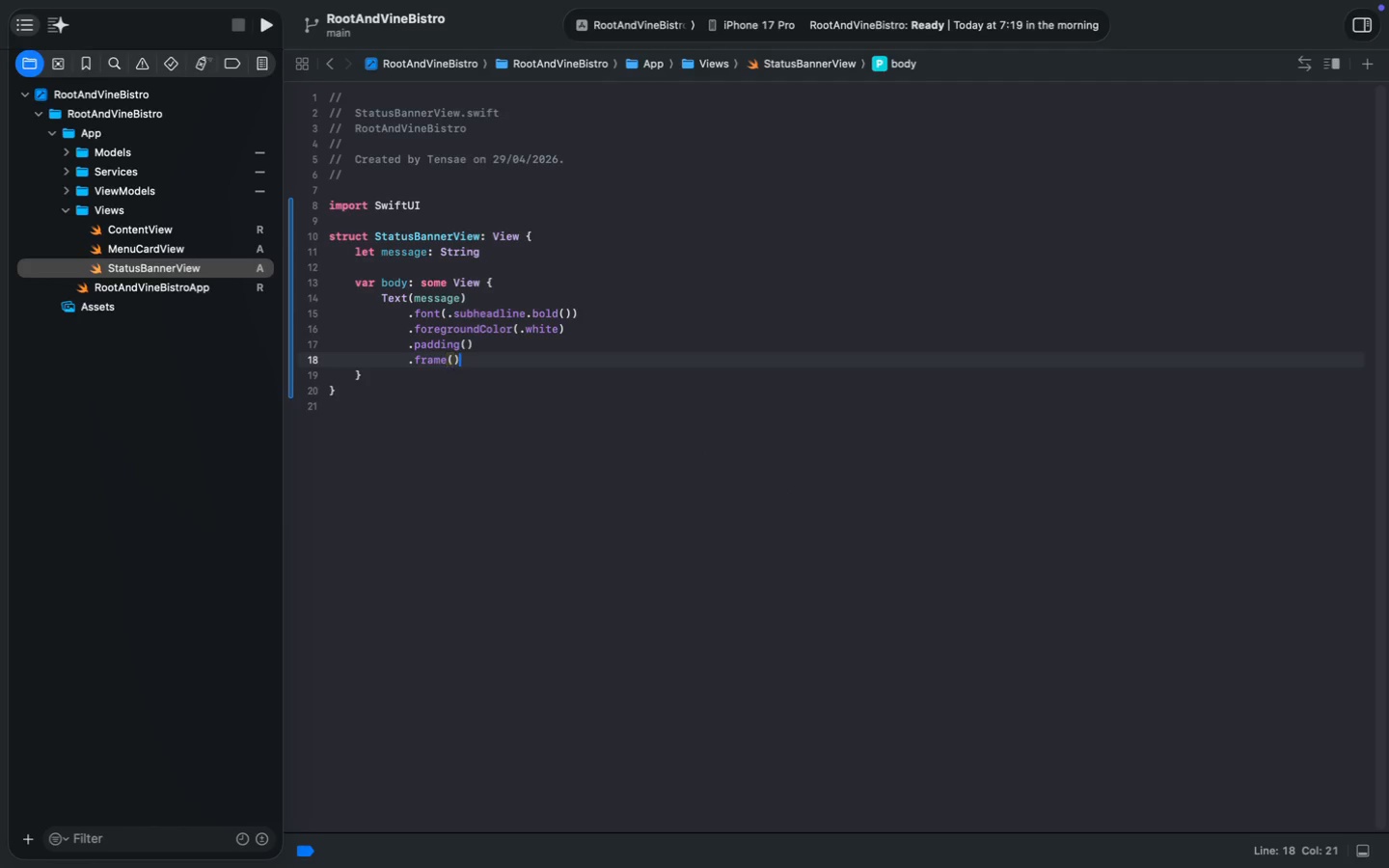 
key(ArrowLeft)
 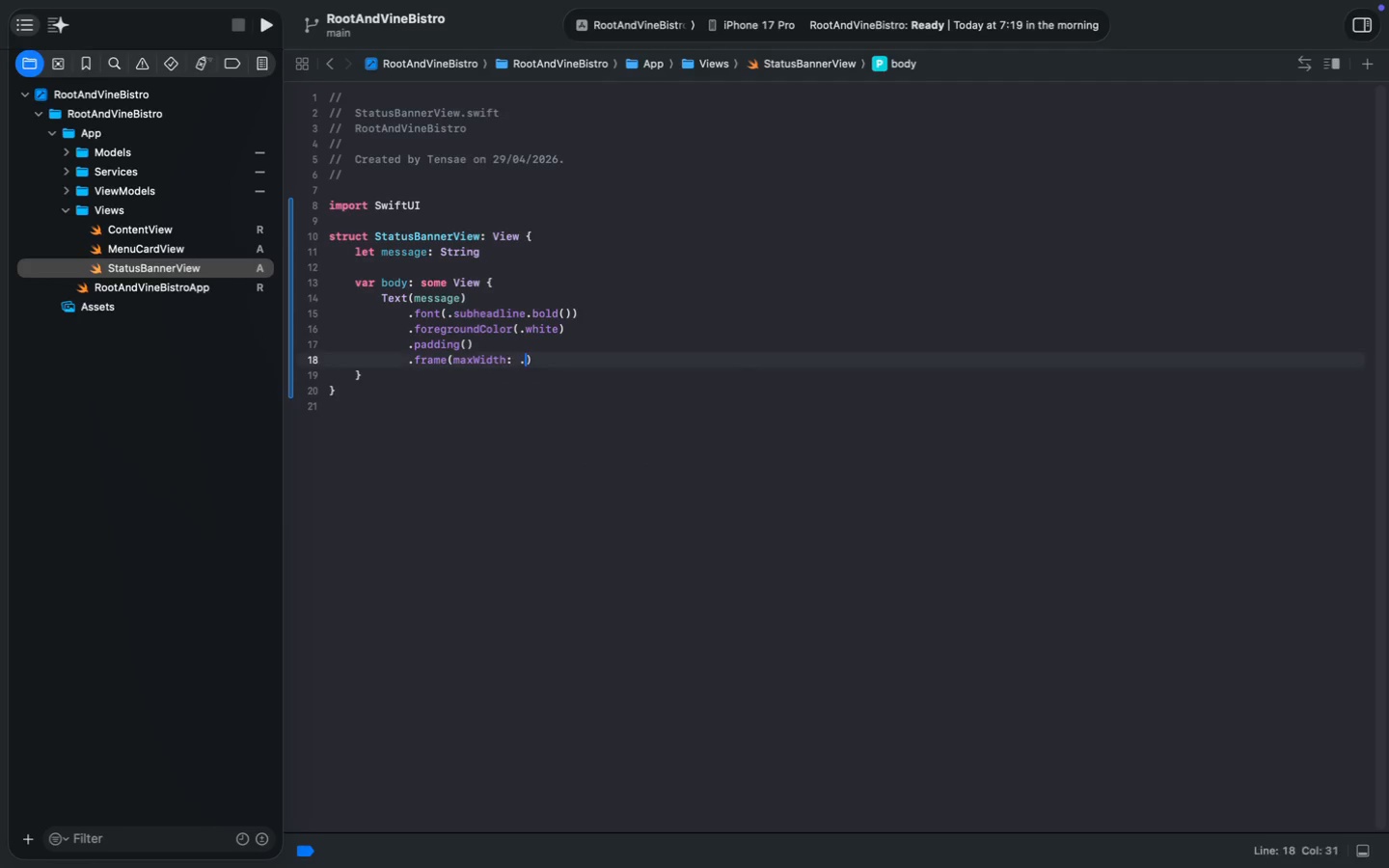 
type(max`)
key(Backspace)
type(w)
key(Tab)
type(.inf)
key(Tab)
 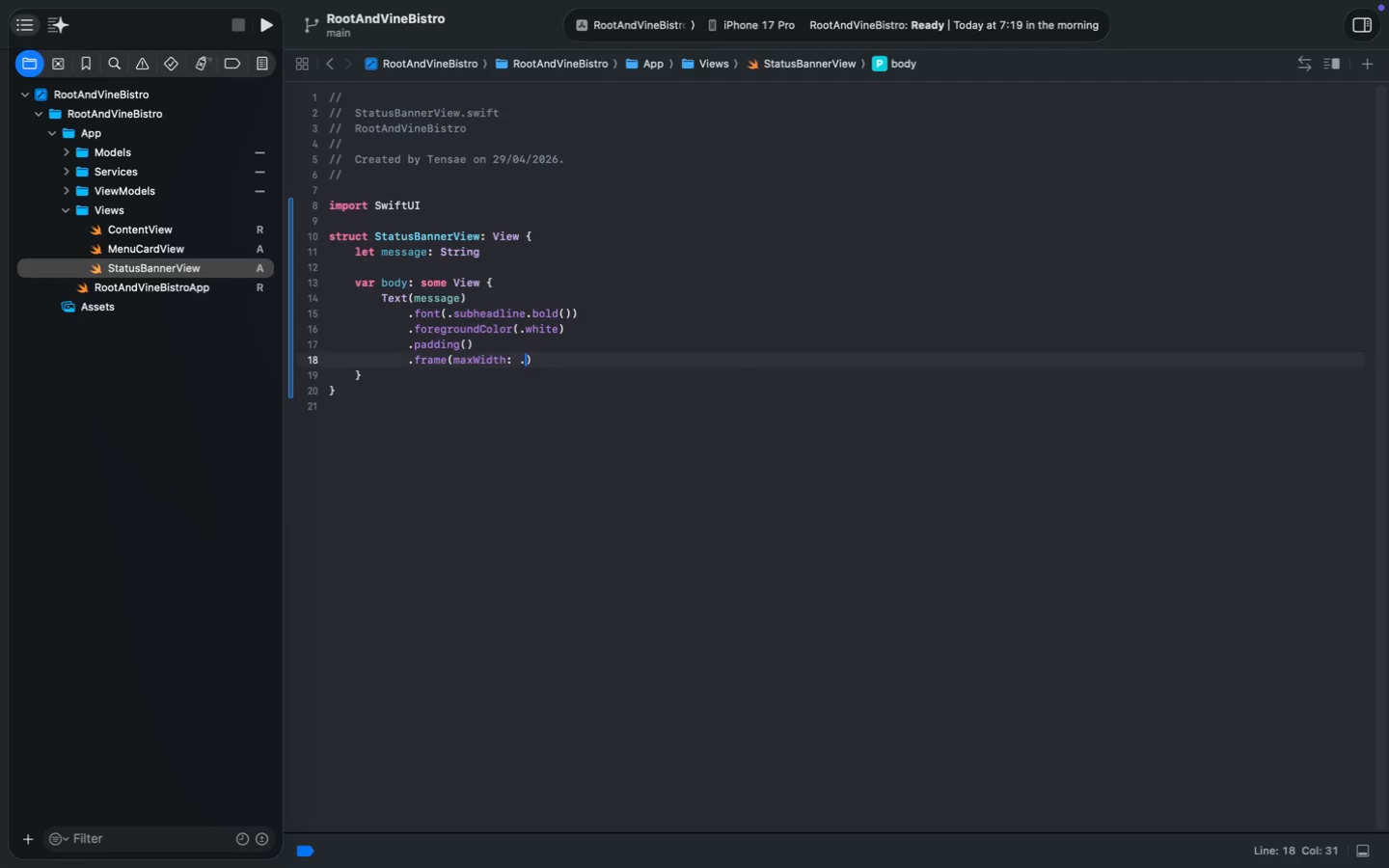 
key(ArrowRight)
 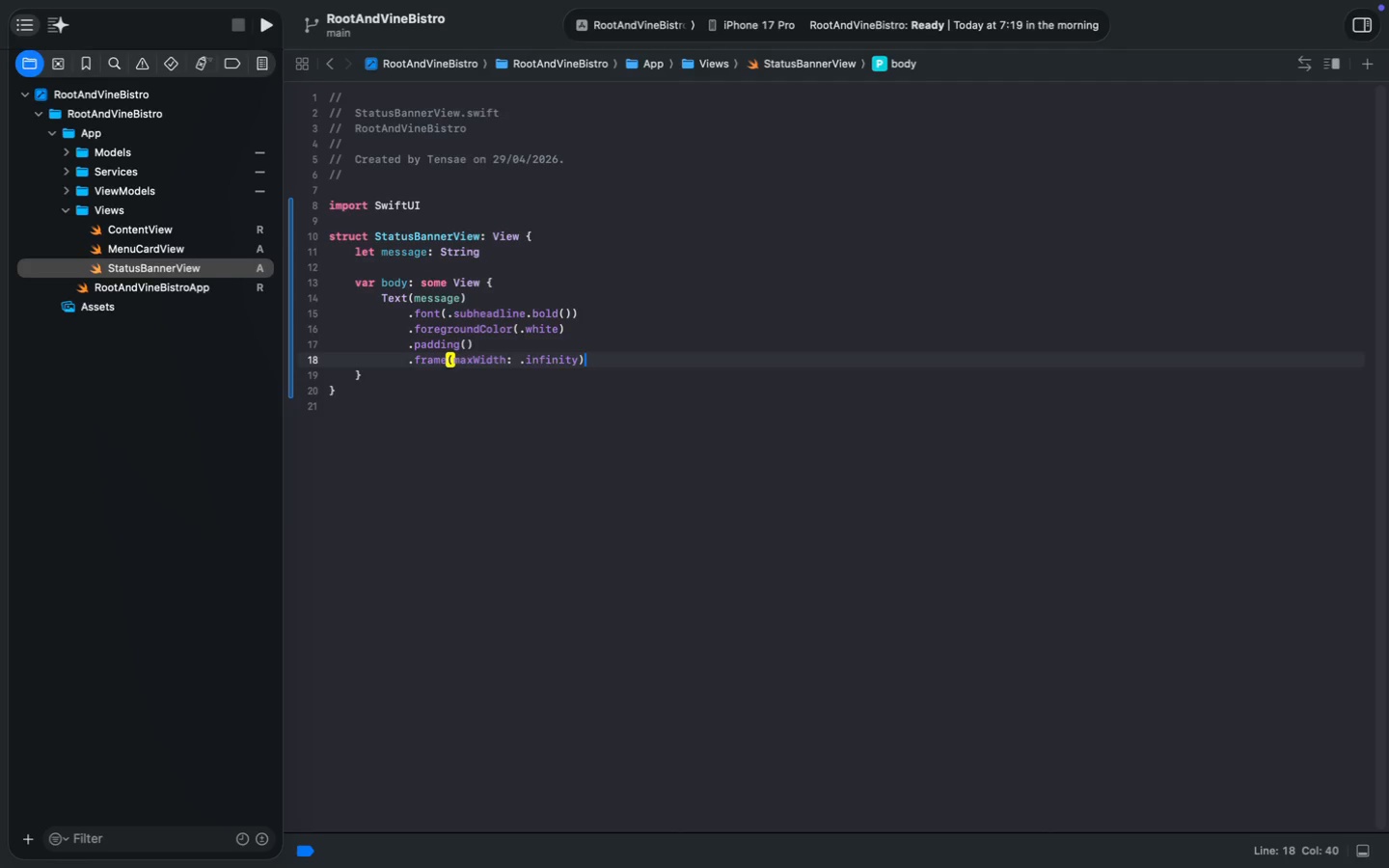 
key(Enter)
 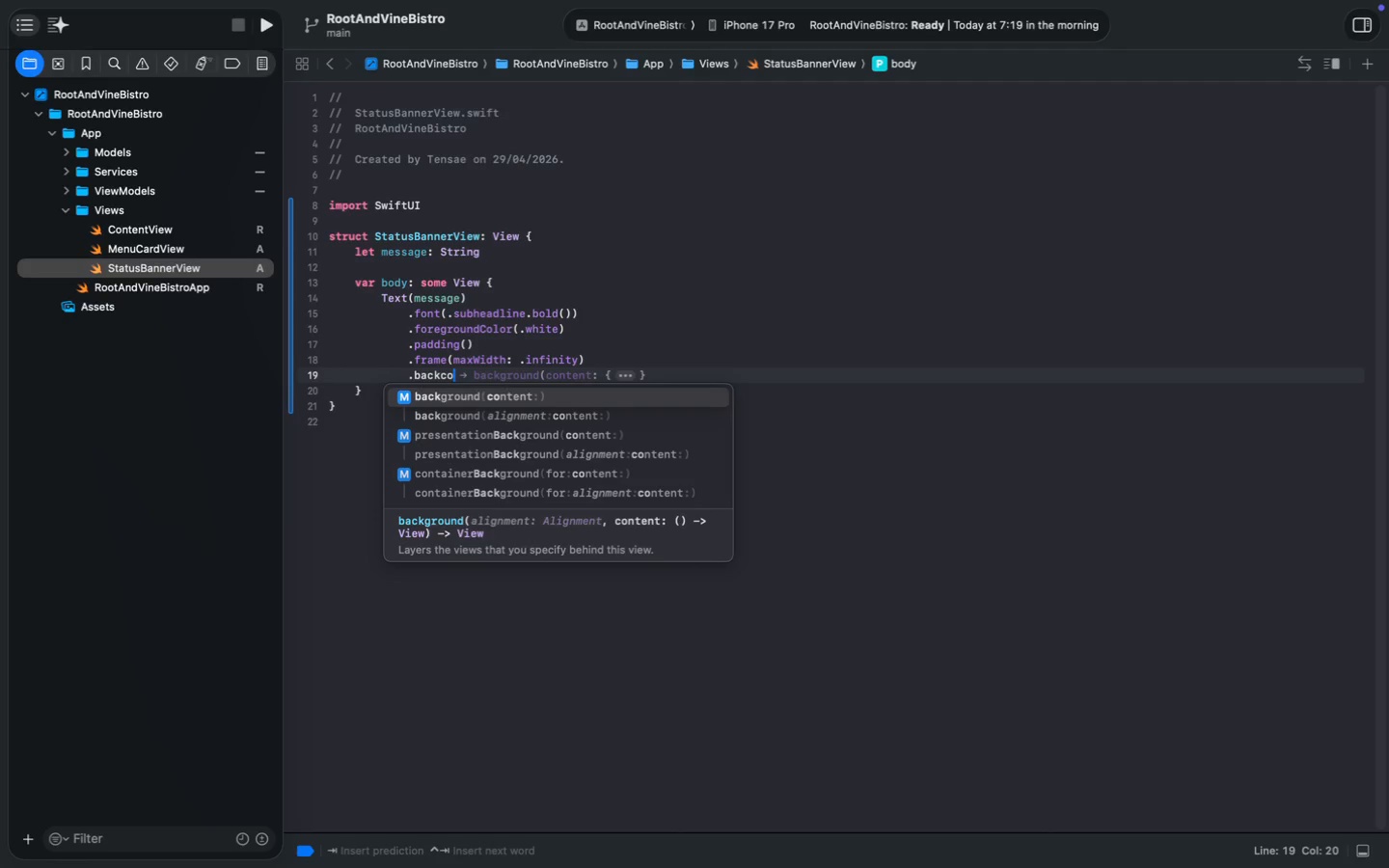 
type(.backco)
 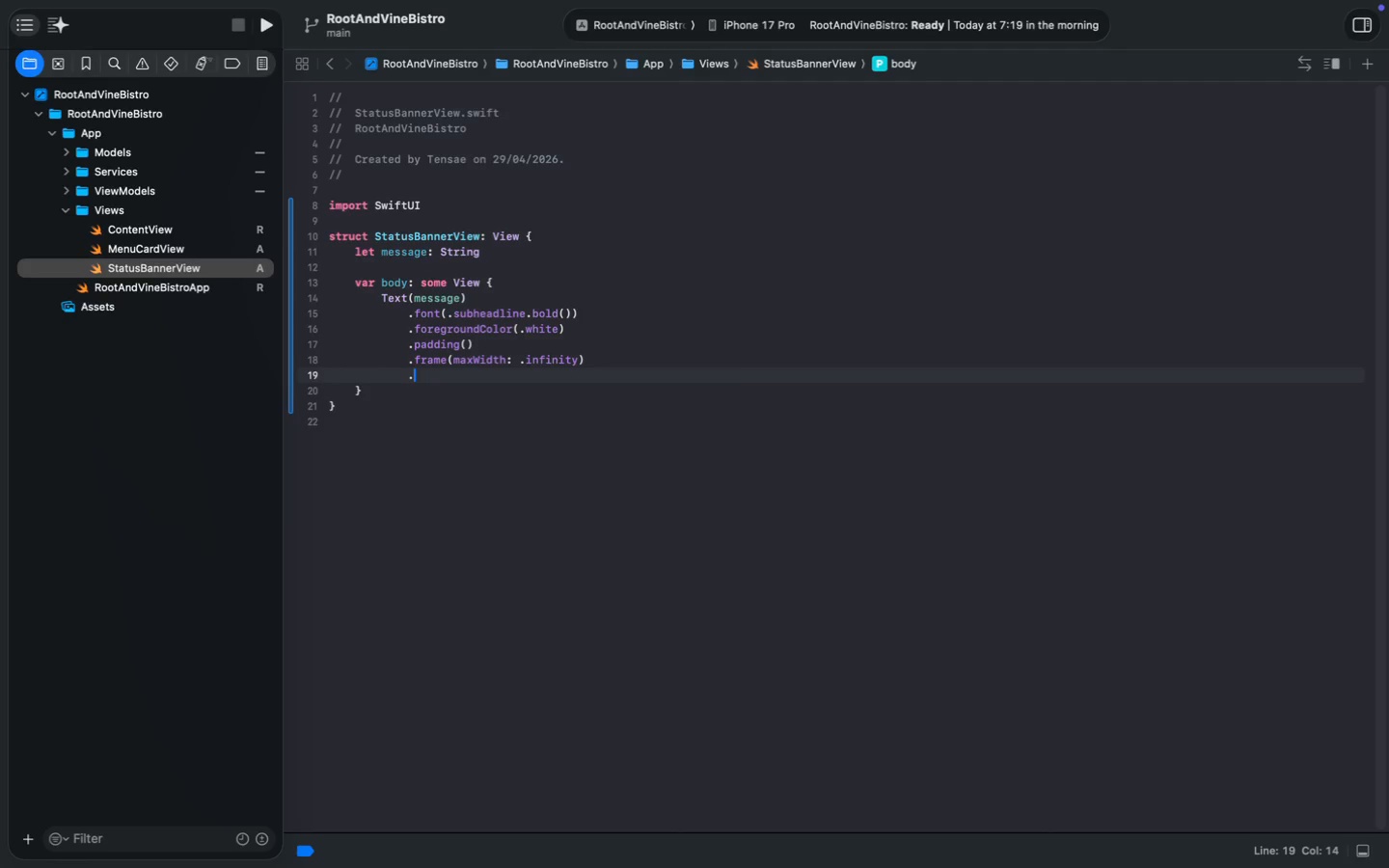 
key(Enter)
 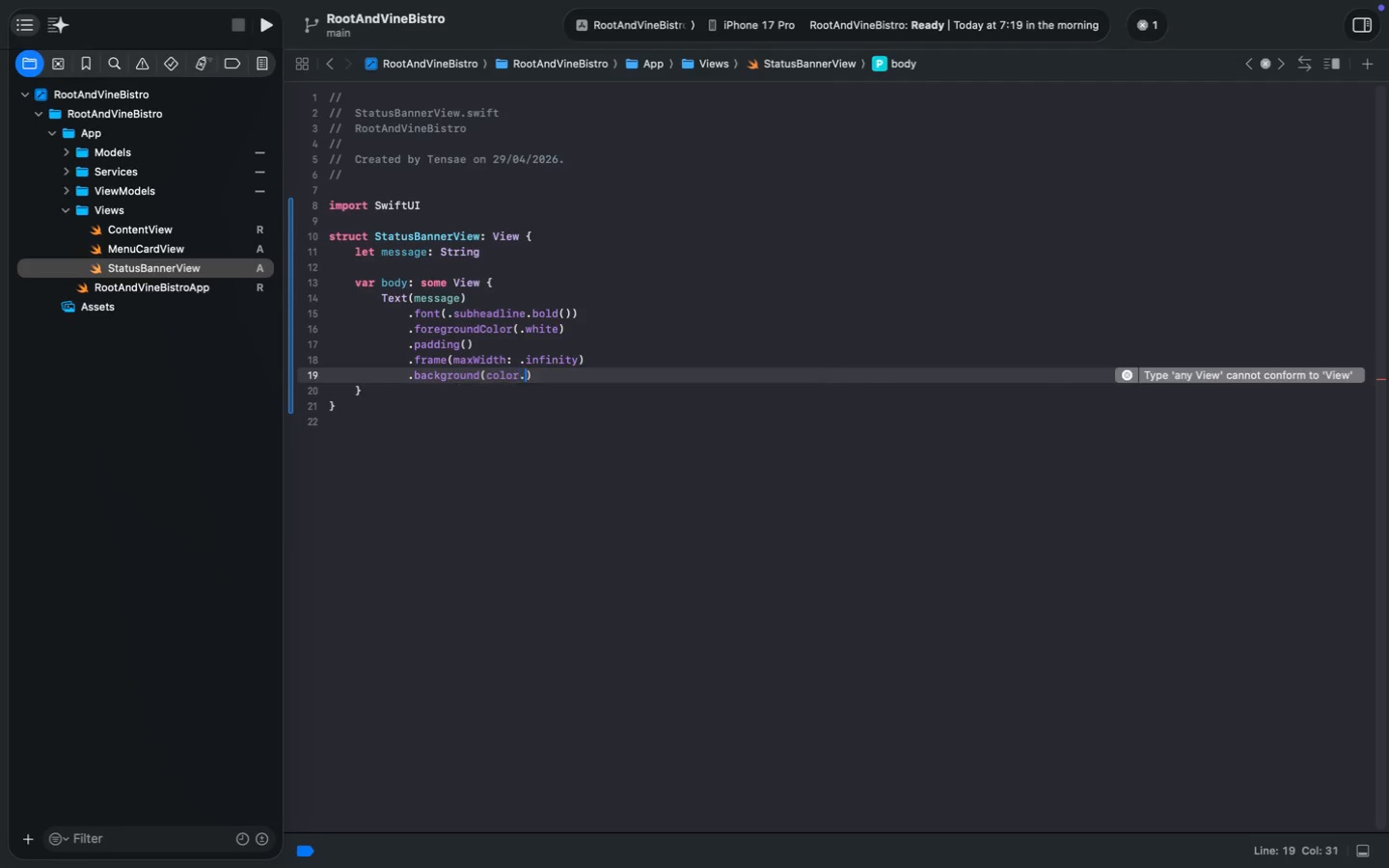 
key(Backspace)
key(Backspace)
key(Backspace)
key(Backspace)
key(Backspace)
key(Backspace)
key(Backspace)
key(Backspace)
type(lor.green)
 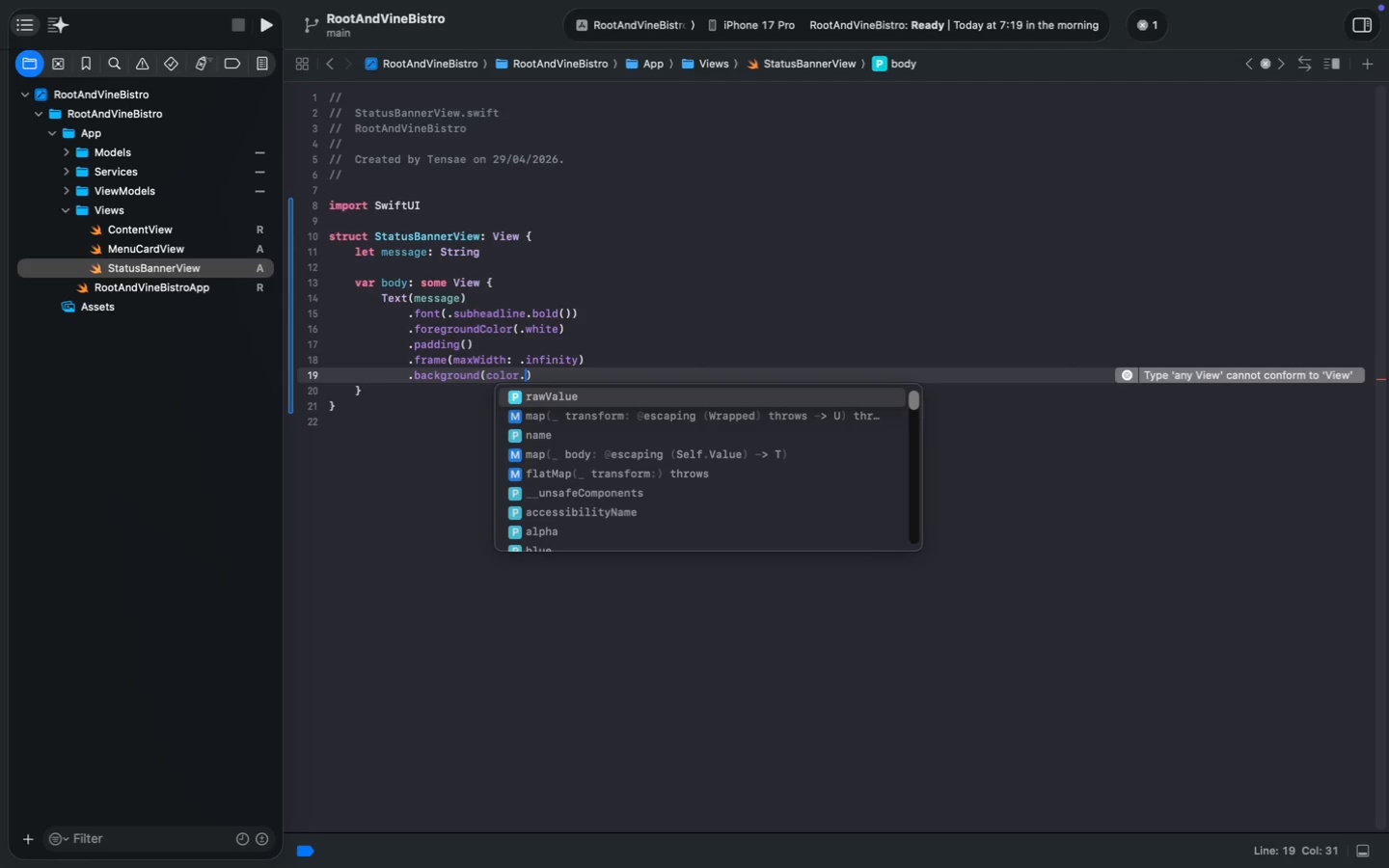 
key(Alt+ArrowLeft)
 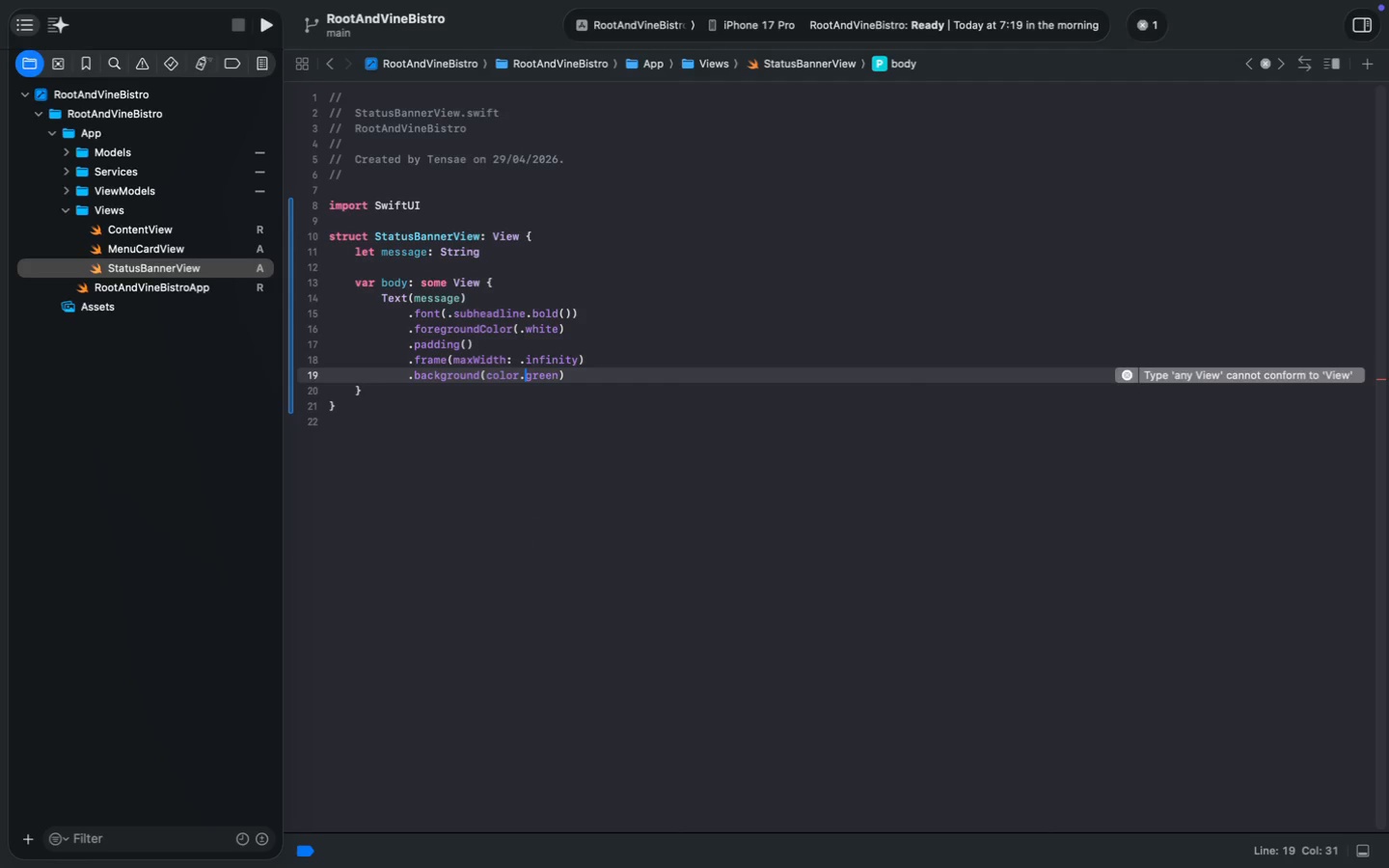 
key(ArrowLeft)
 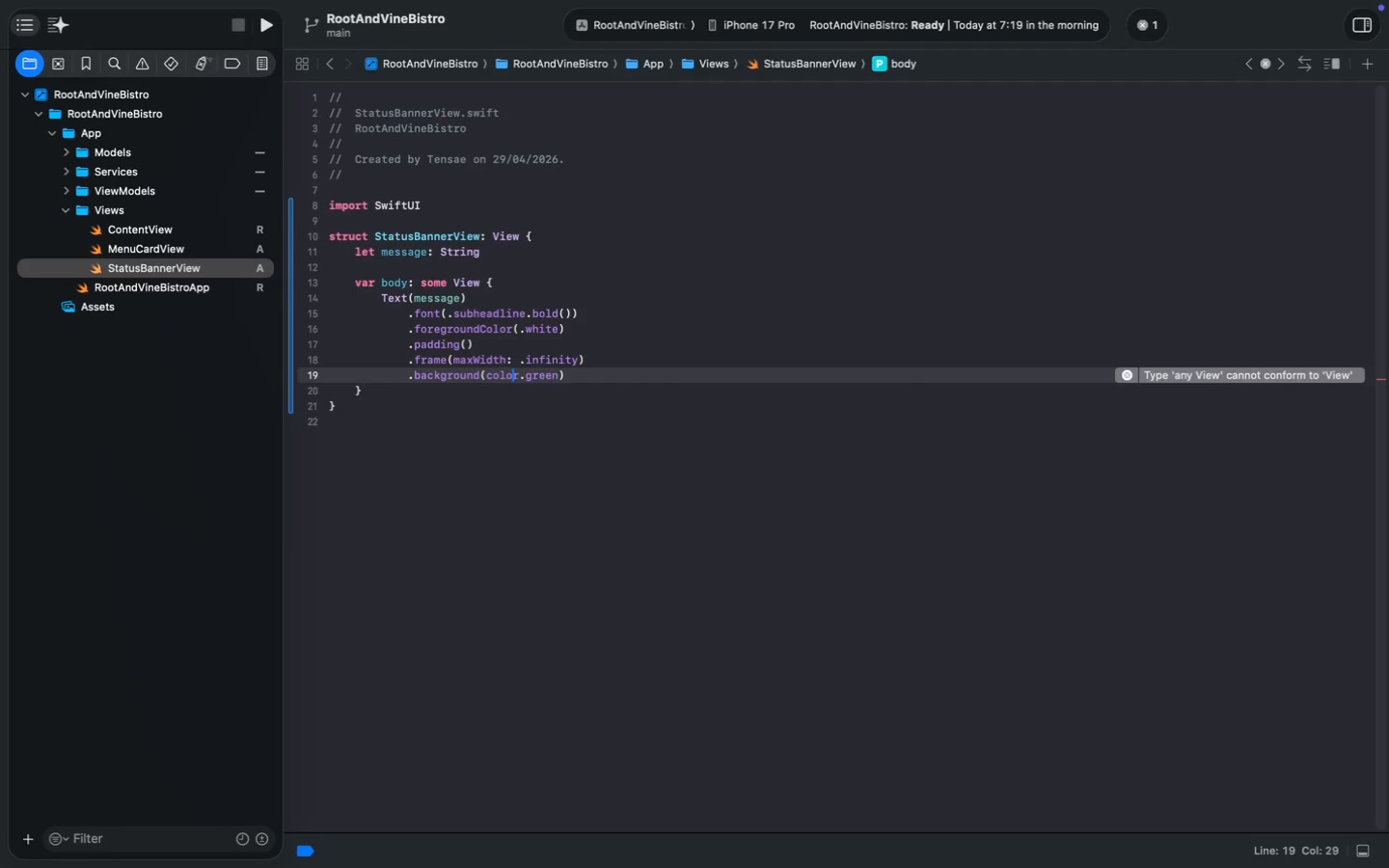 
key(ArrowLeft)
 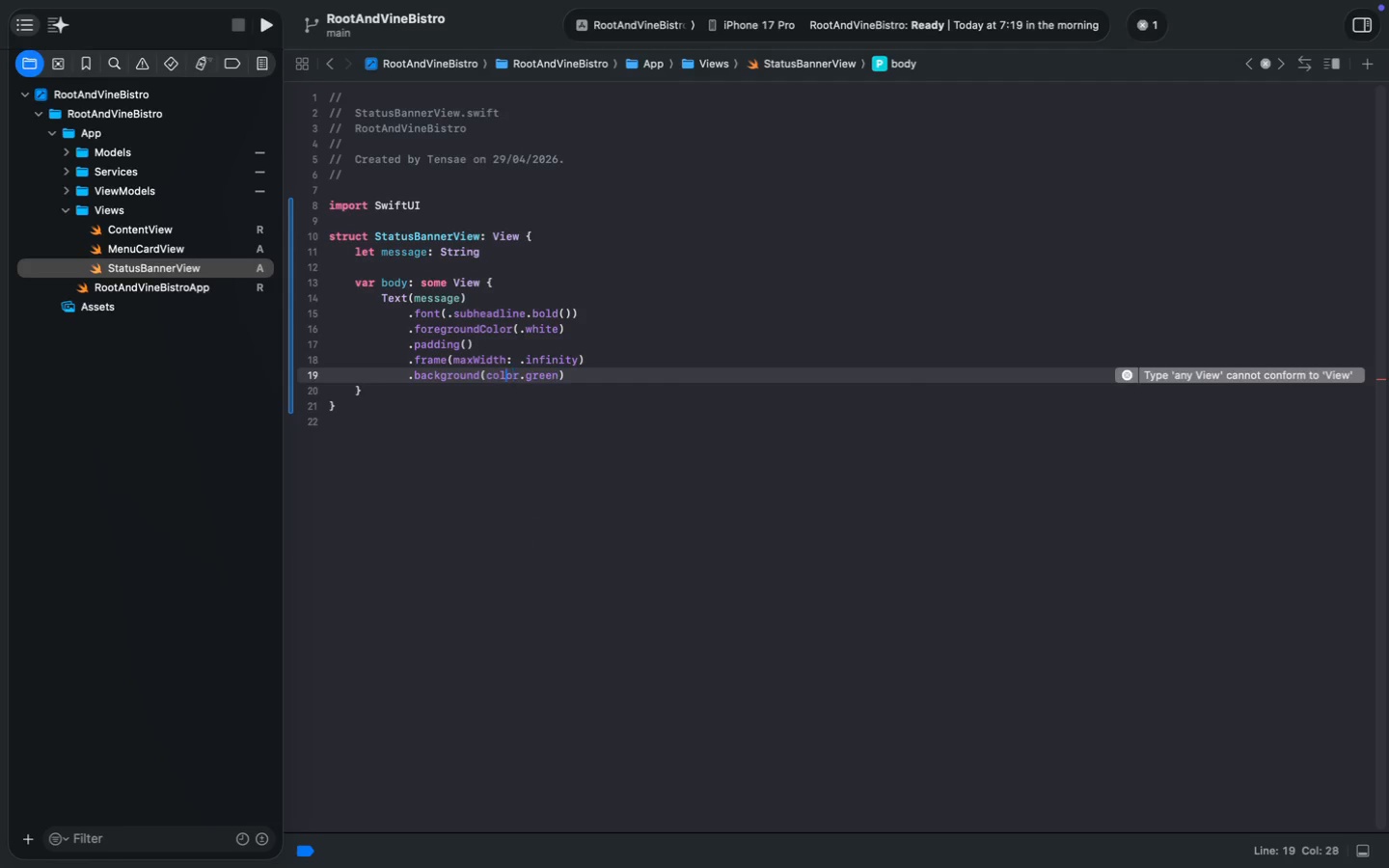 
key(ArrowLeft)
 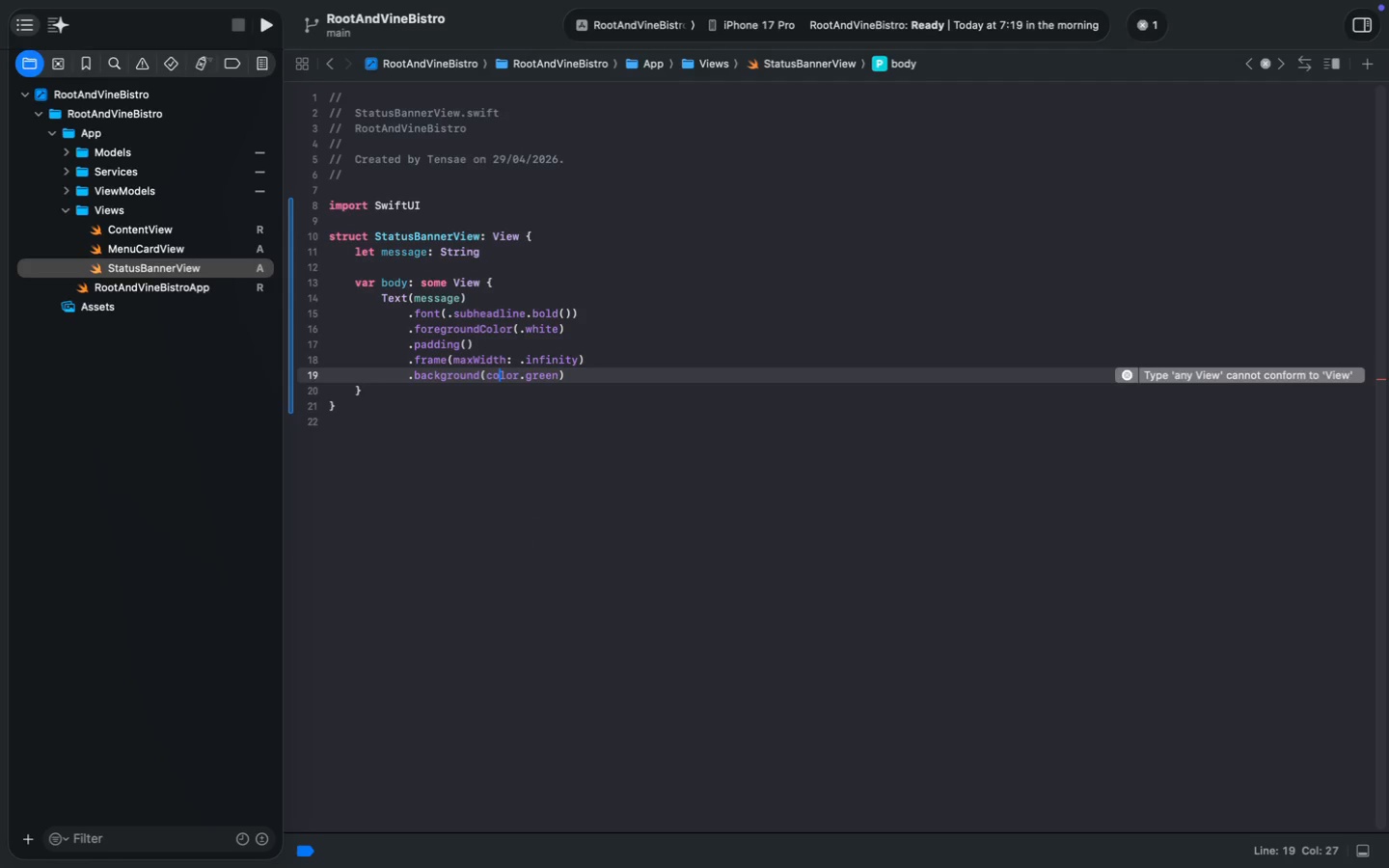 
key(ArrowLeft)
 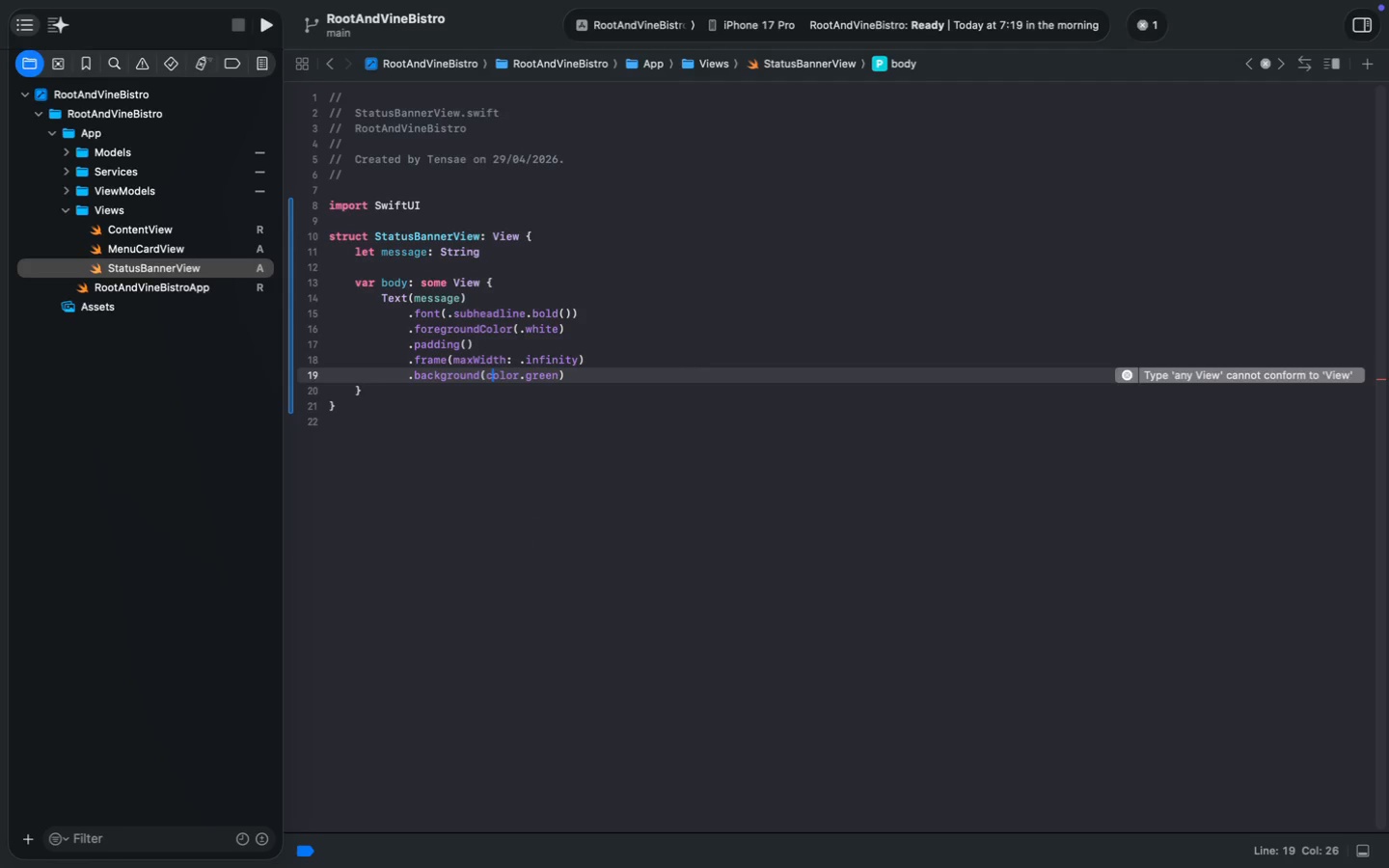 
key(ArrowLeft)
 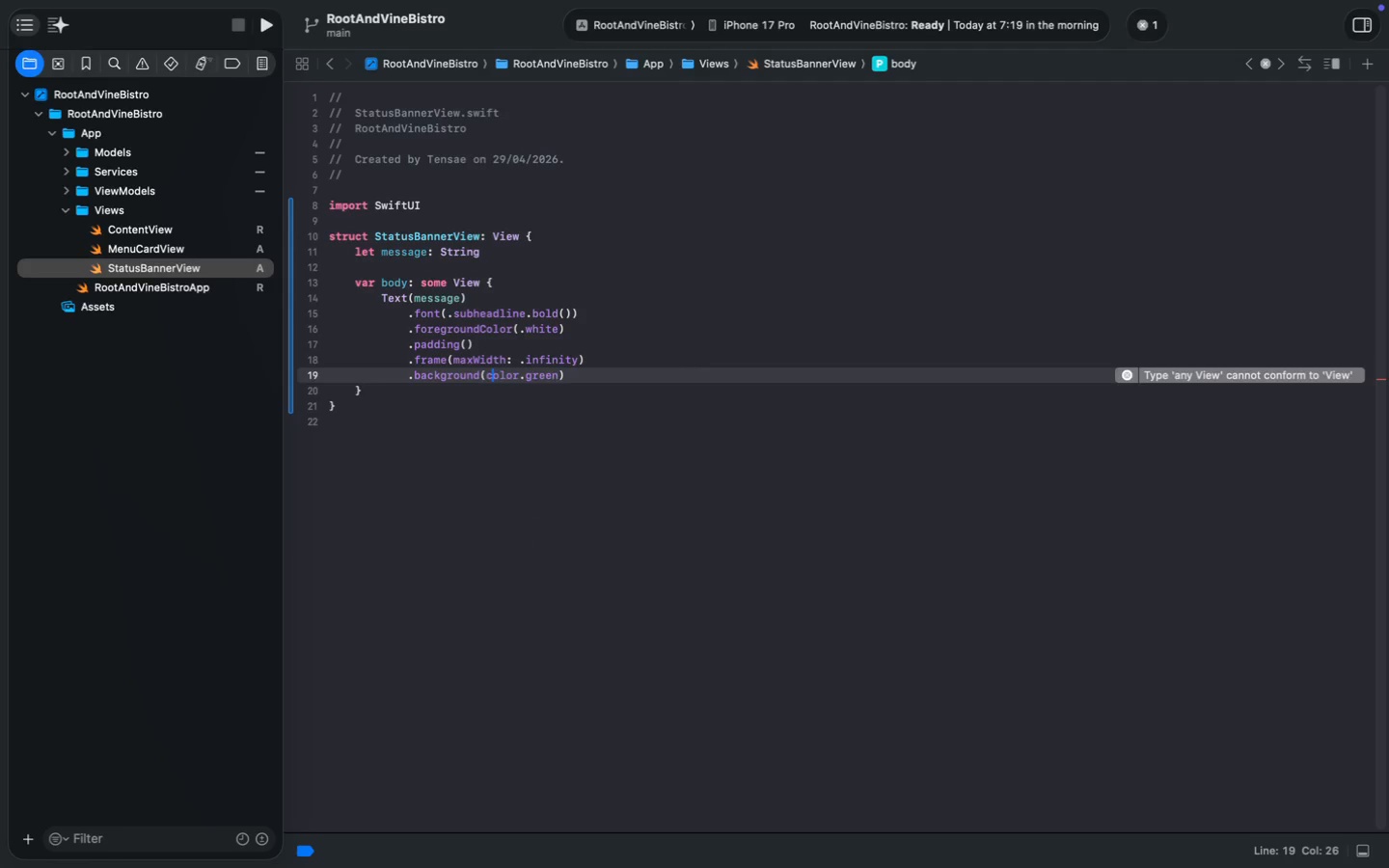 
key(Backspace)
 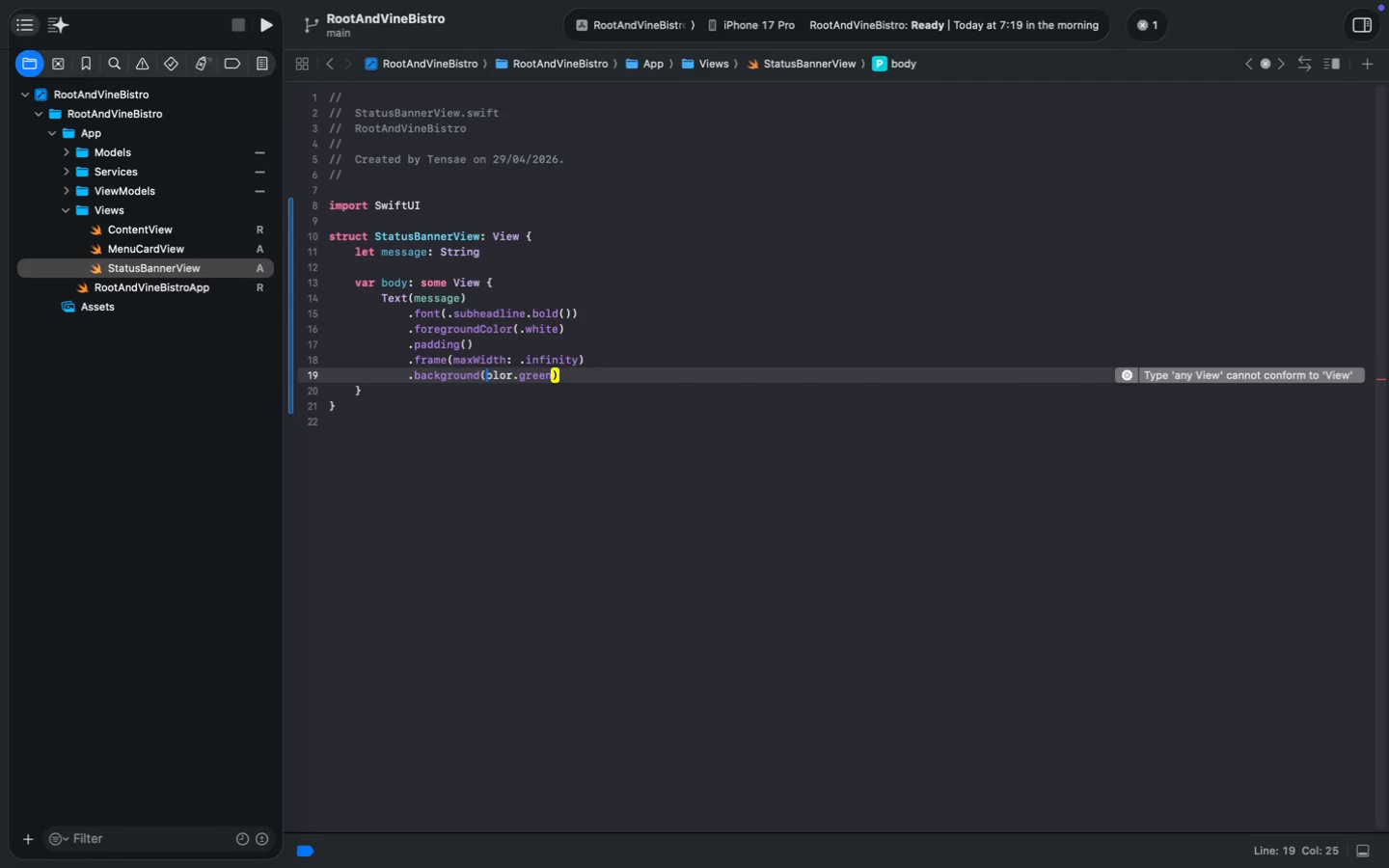 
key(Shift+C)
 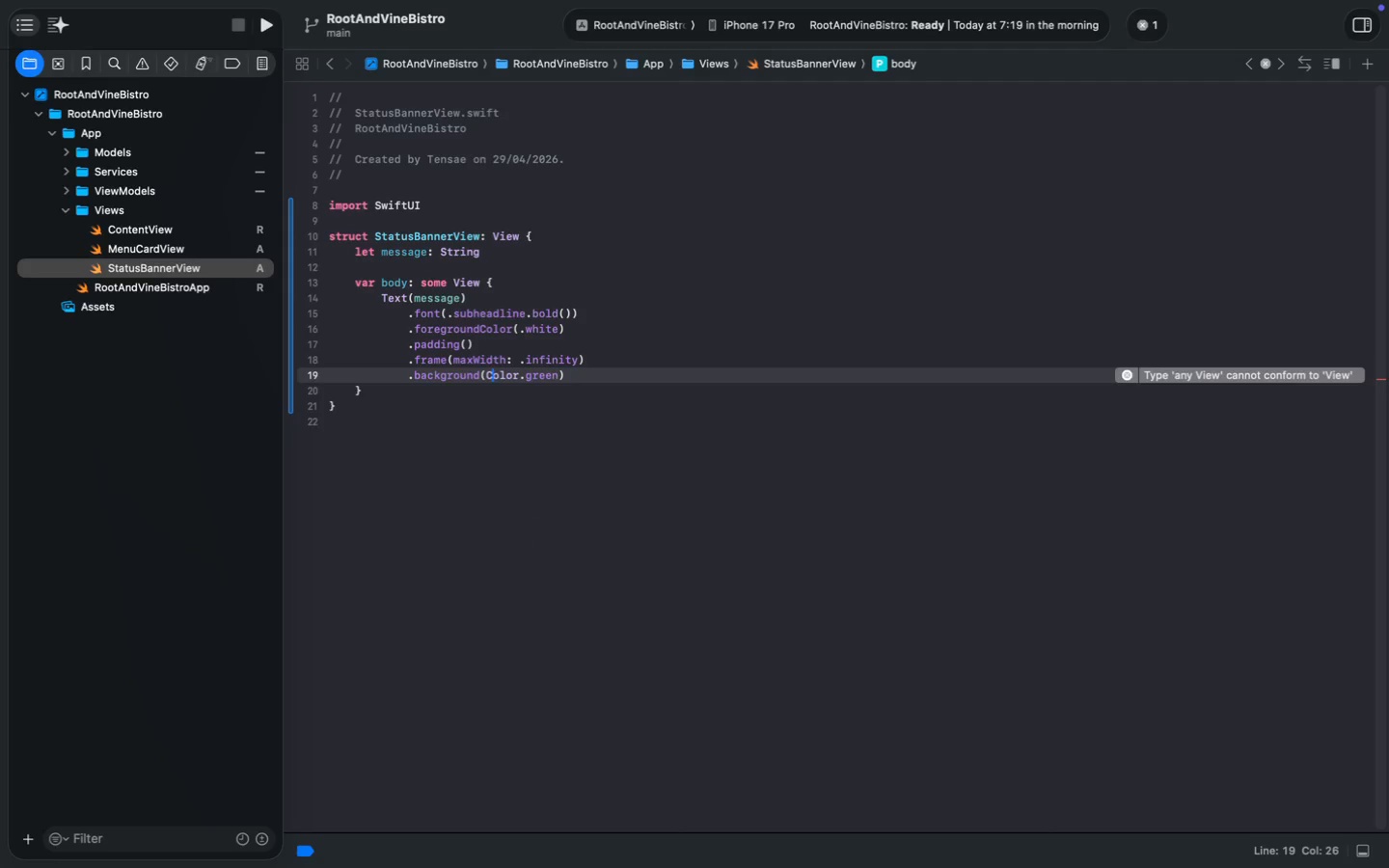 
key(Meta+ArrowRight)
 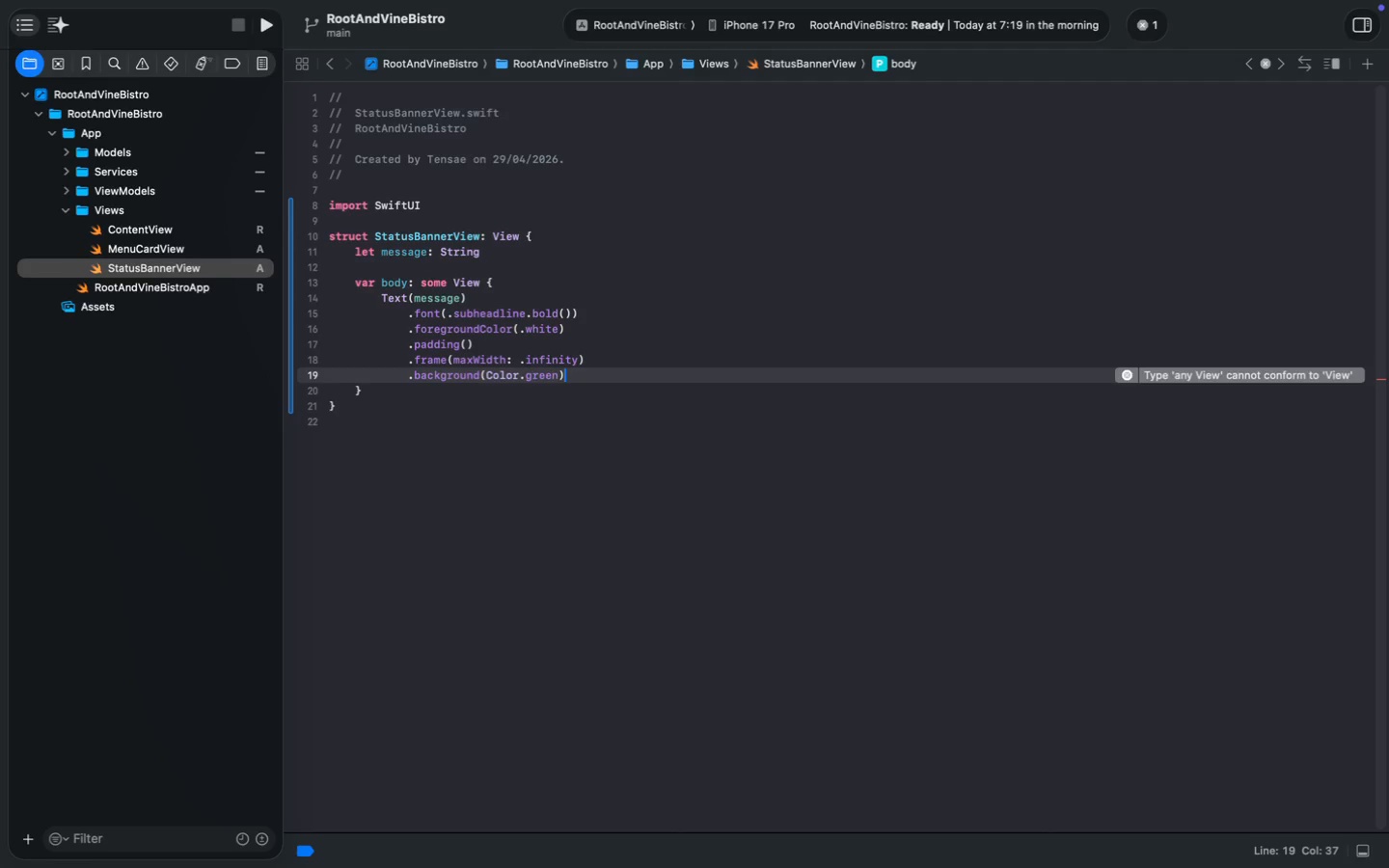 
key(Enter)
 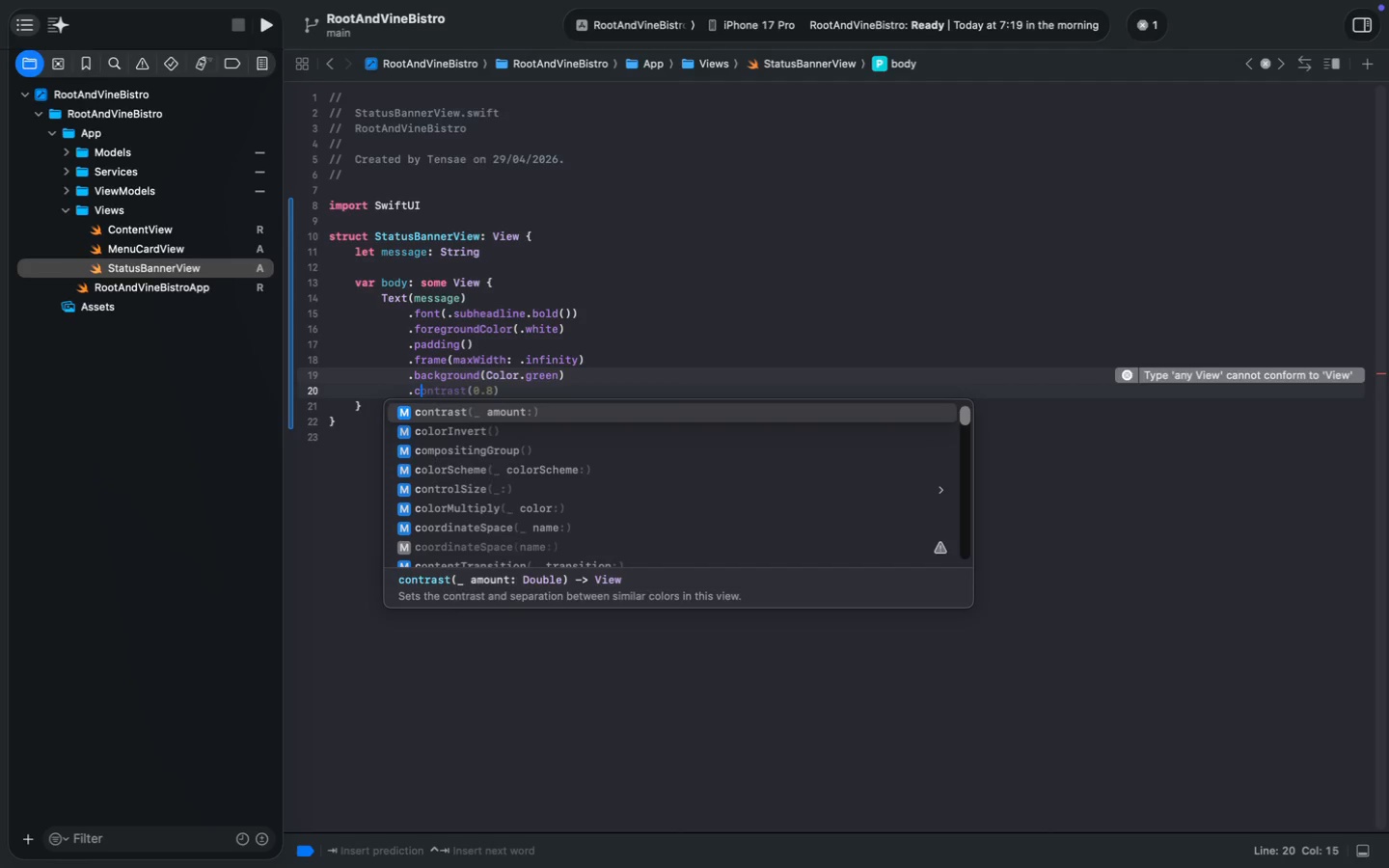 
type(.cor)
 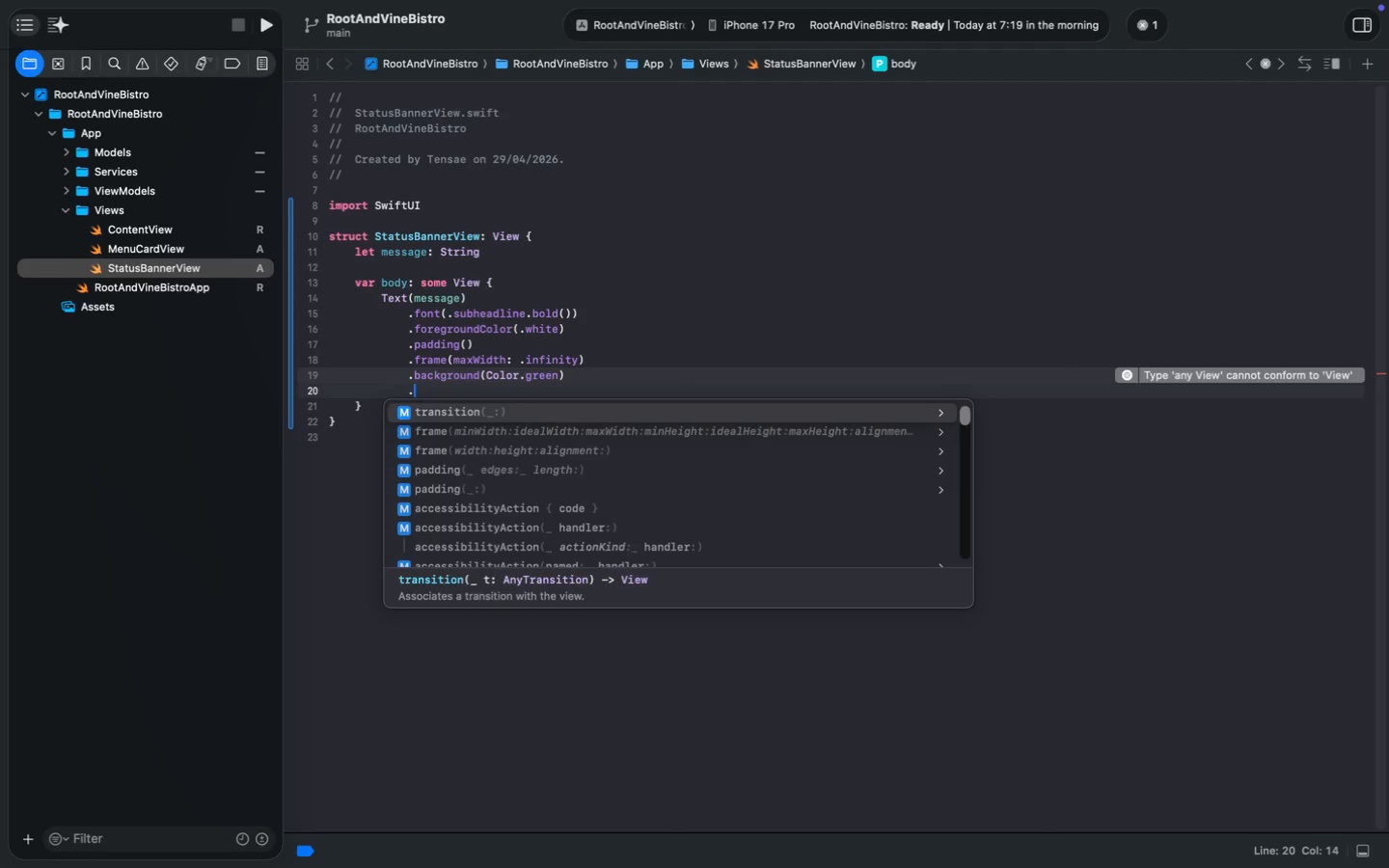 
key(Enter)
 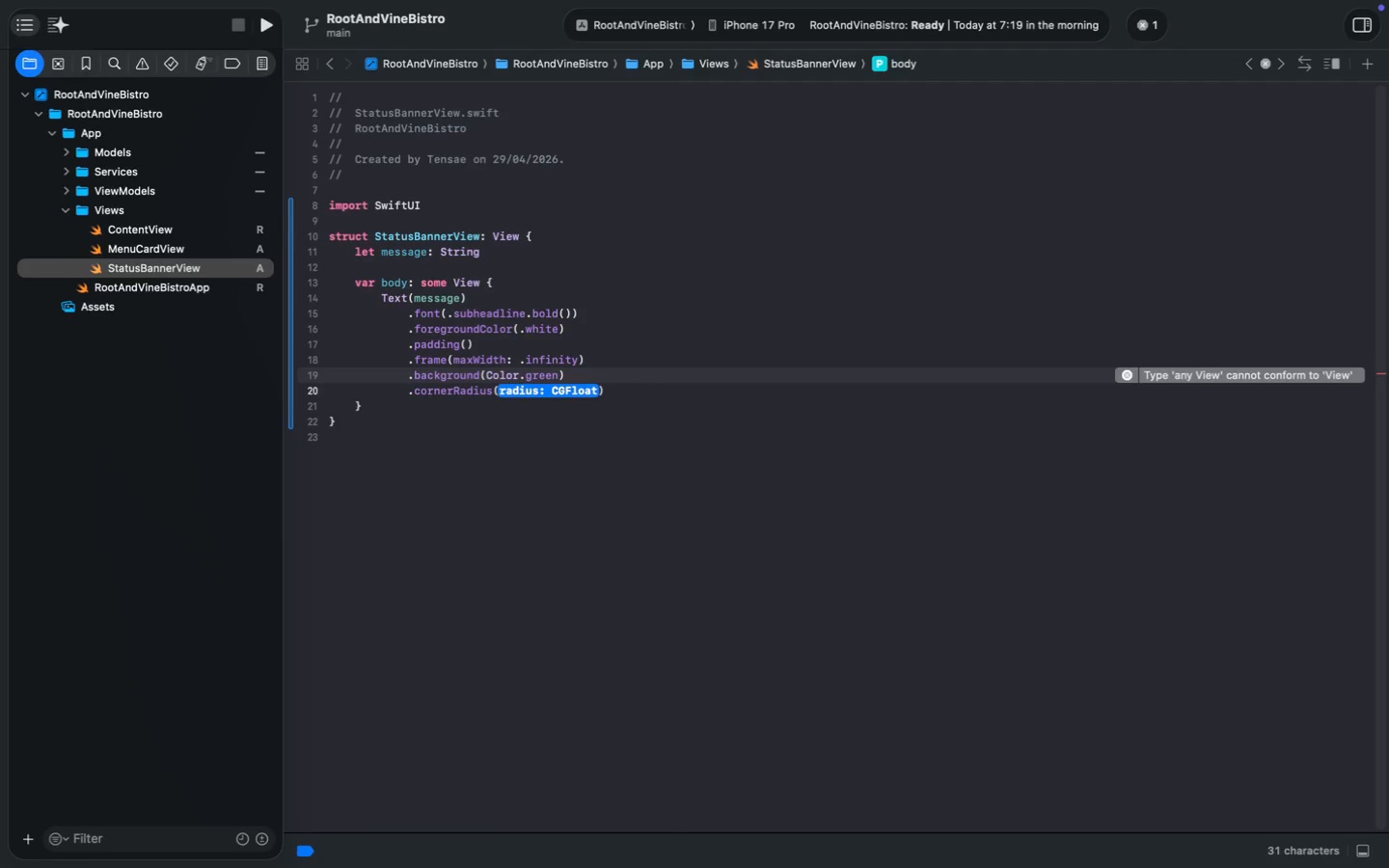 
type(14)
 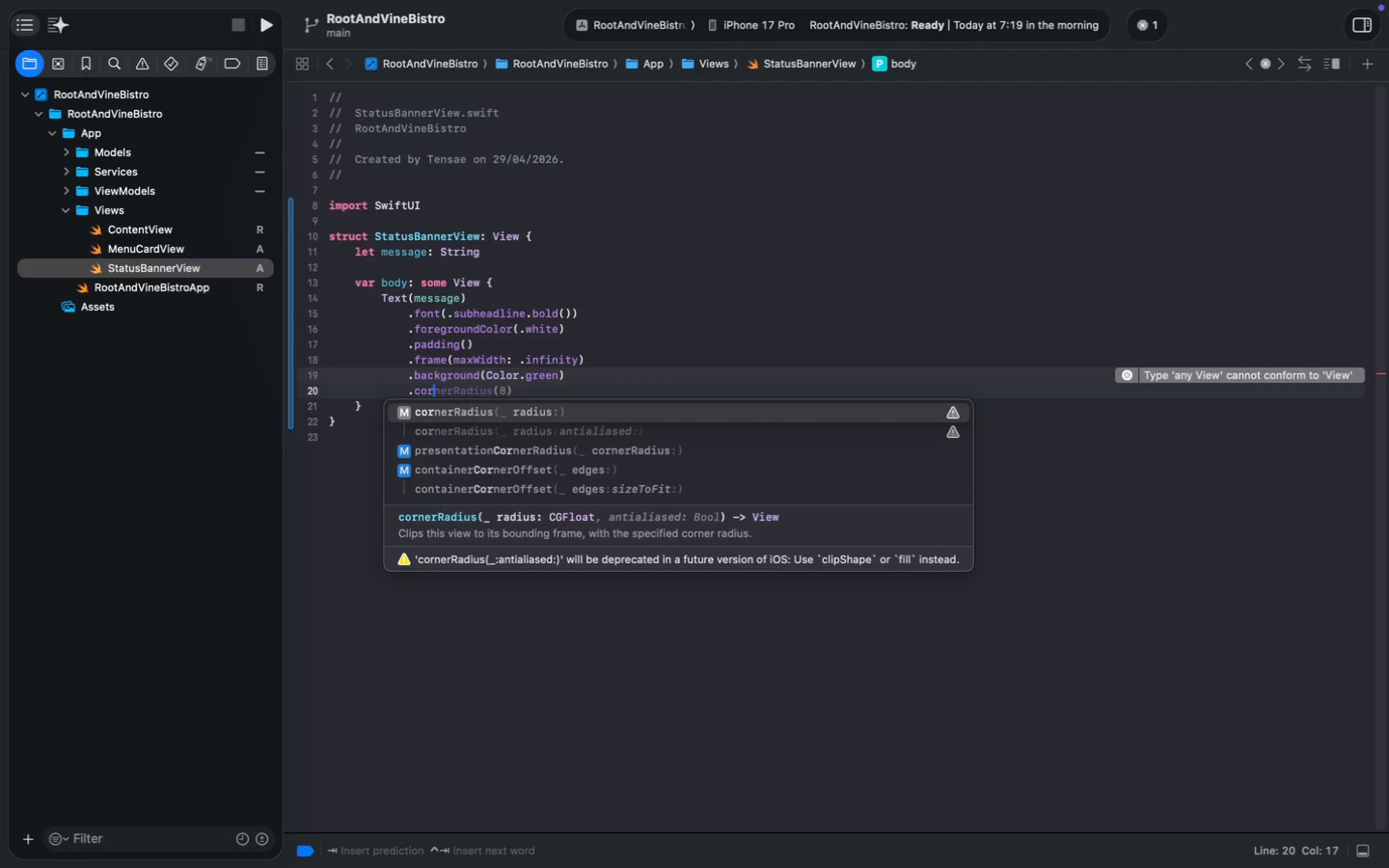 
key(Meta+S)
 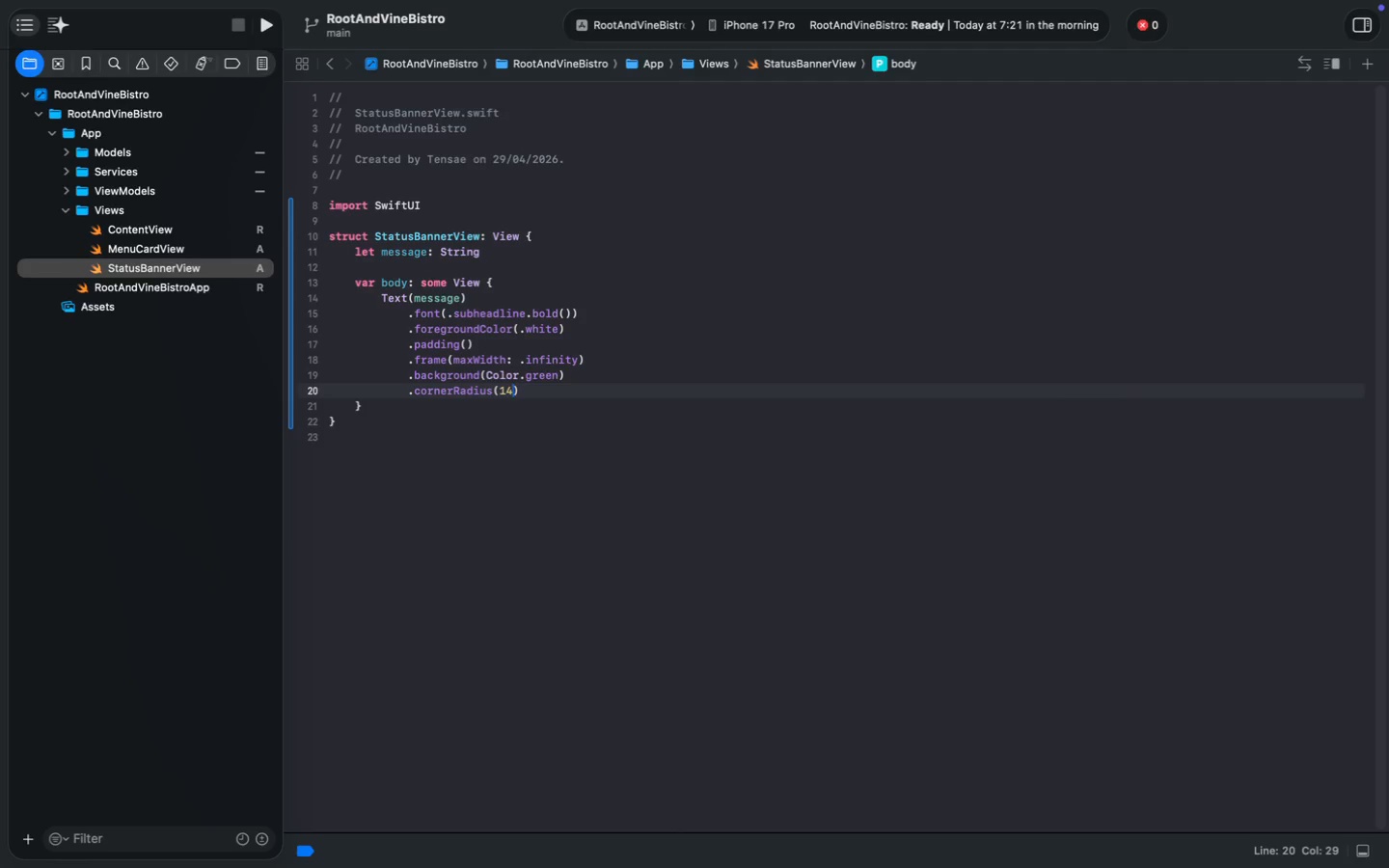 
key(ArrowDown)
 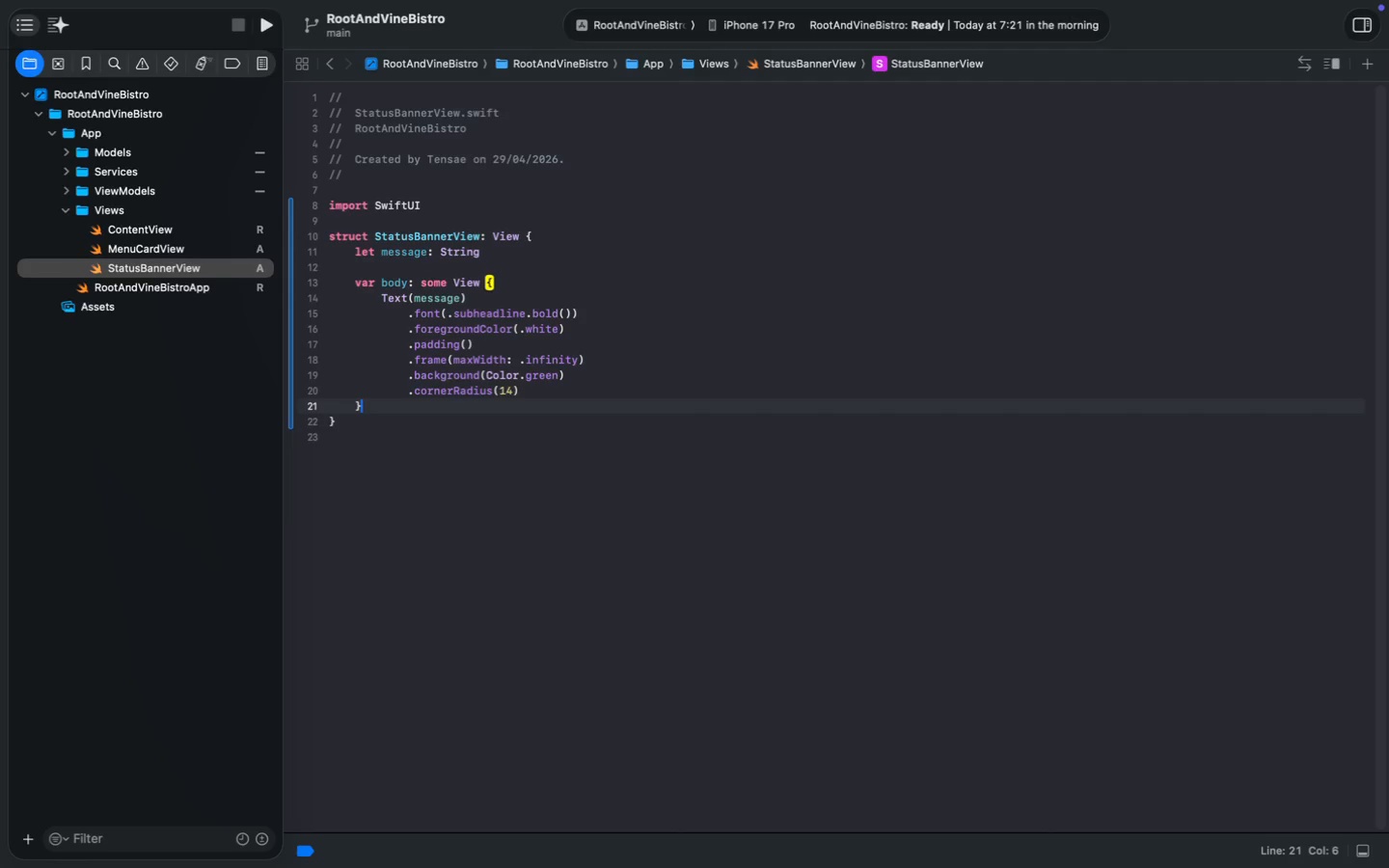 
key(ArrowDown)
 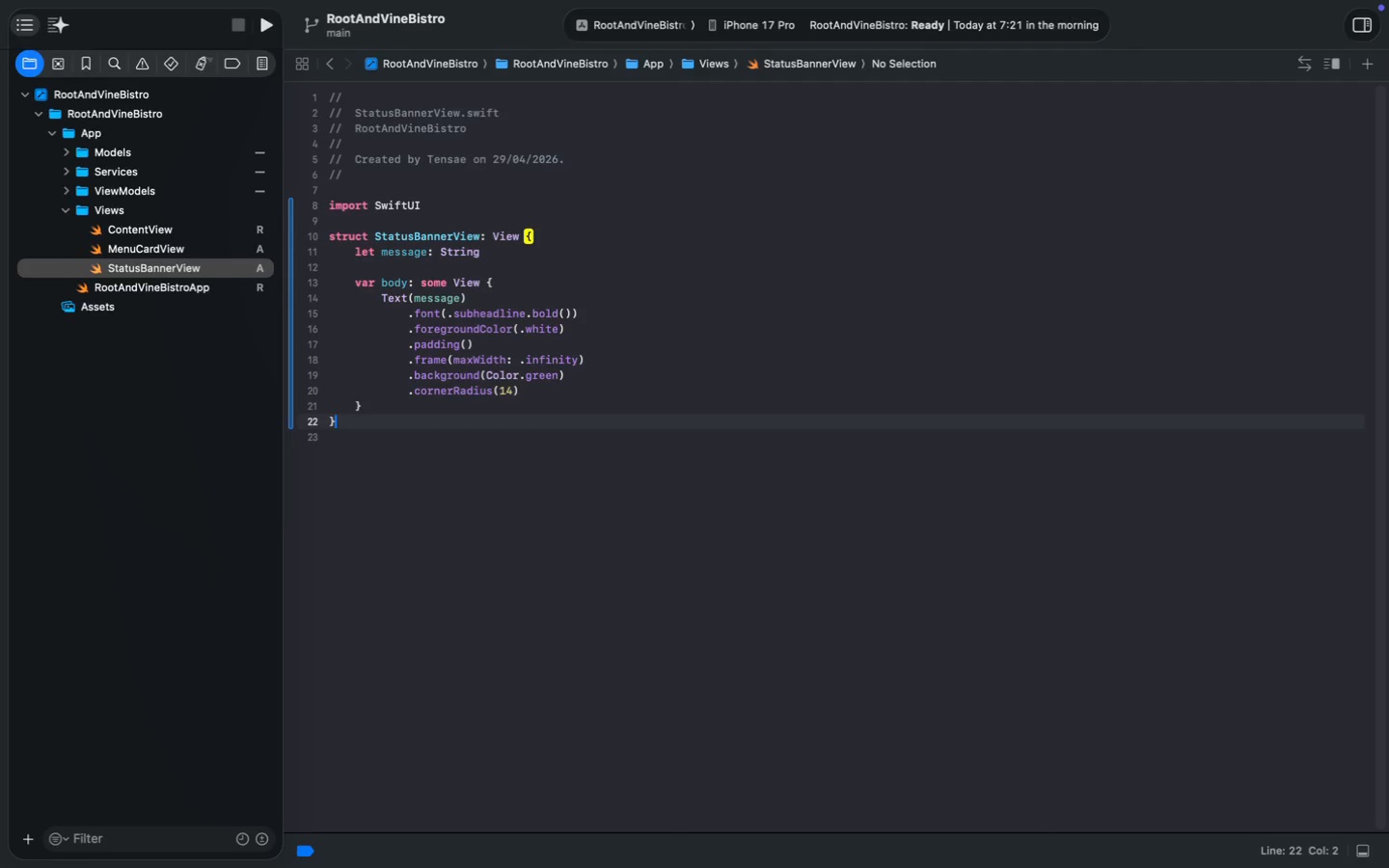 
key(Enter)
 